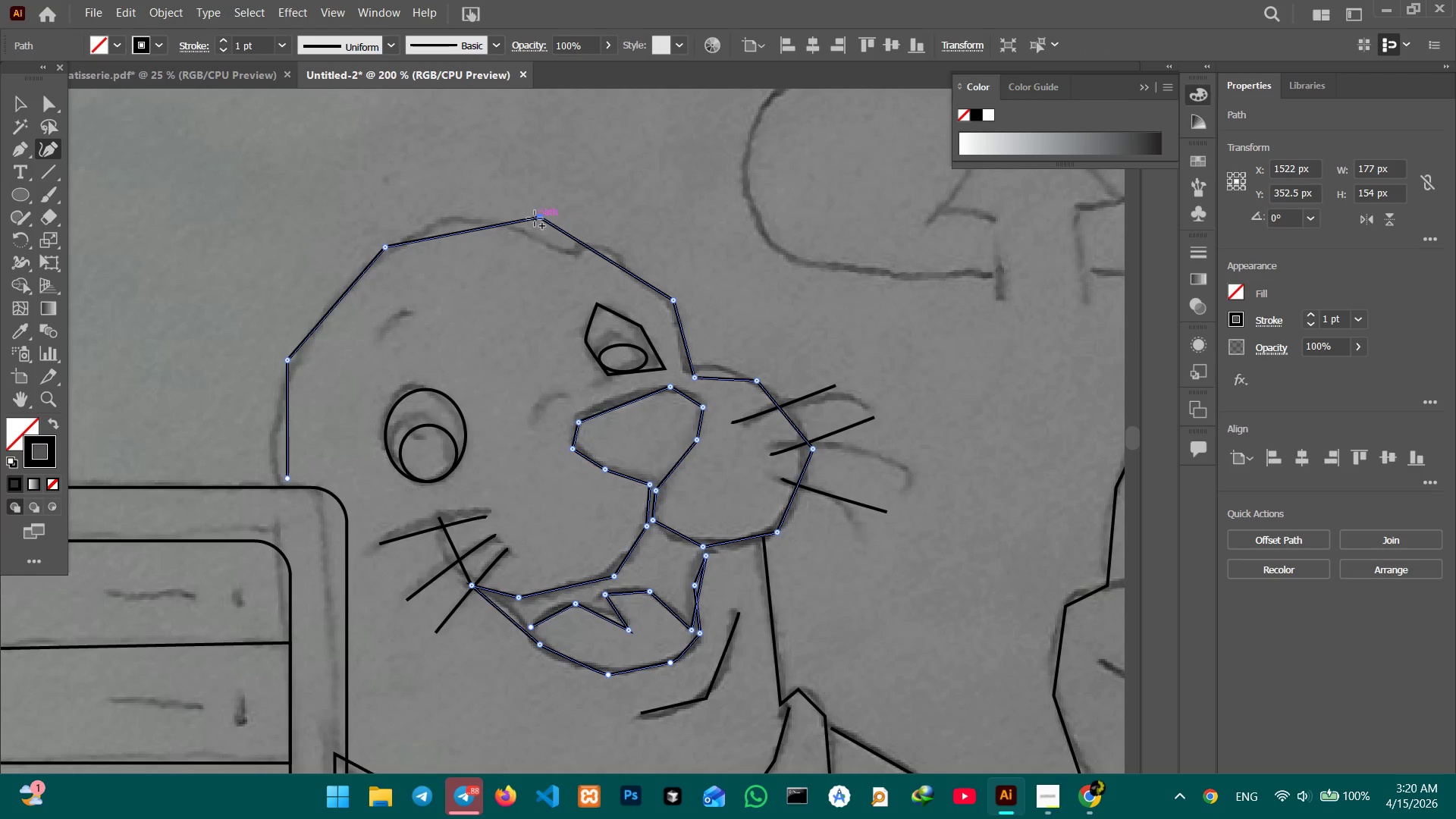 
key(Backspace)
 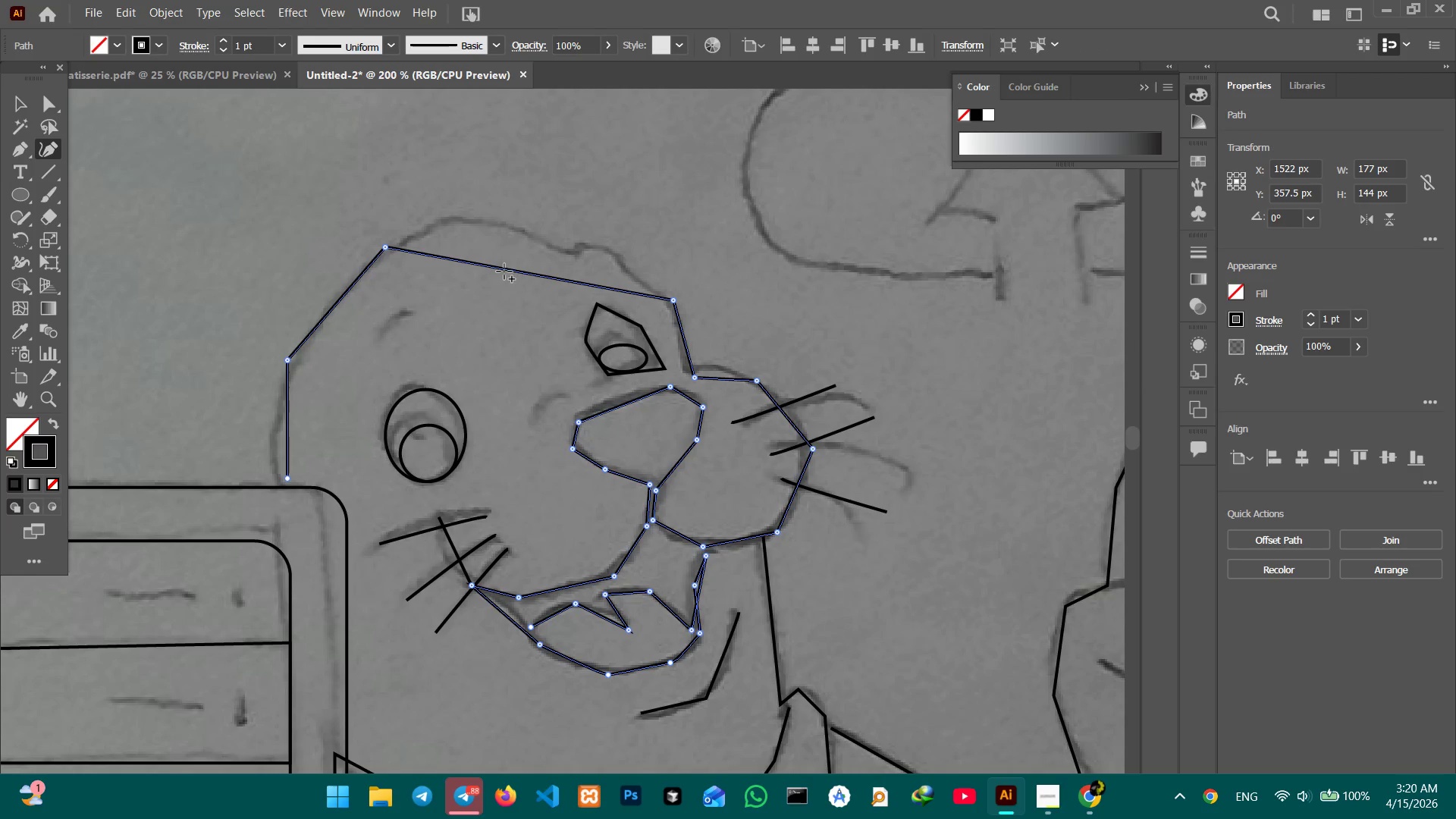 
left_click_drag(start_coordinate=[506, 273], to_coordinate=[532, 218])
 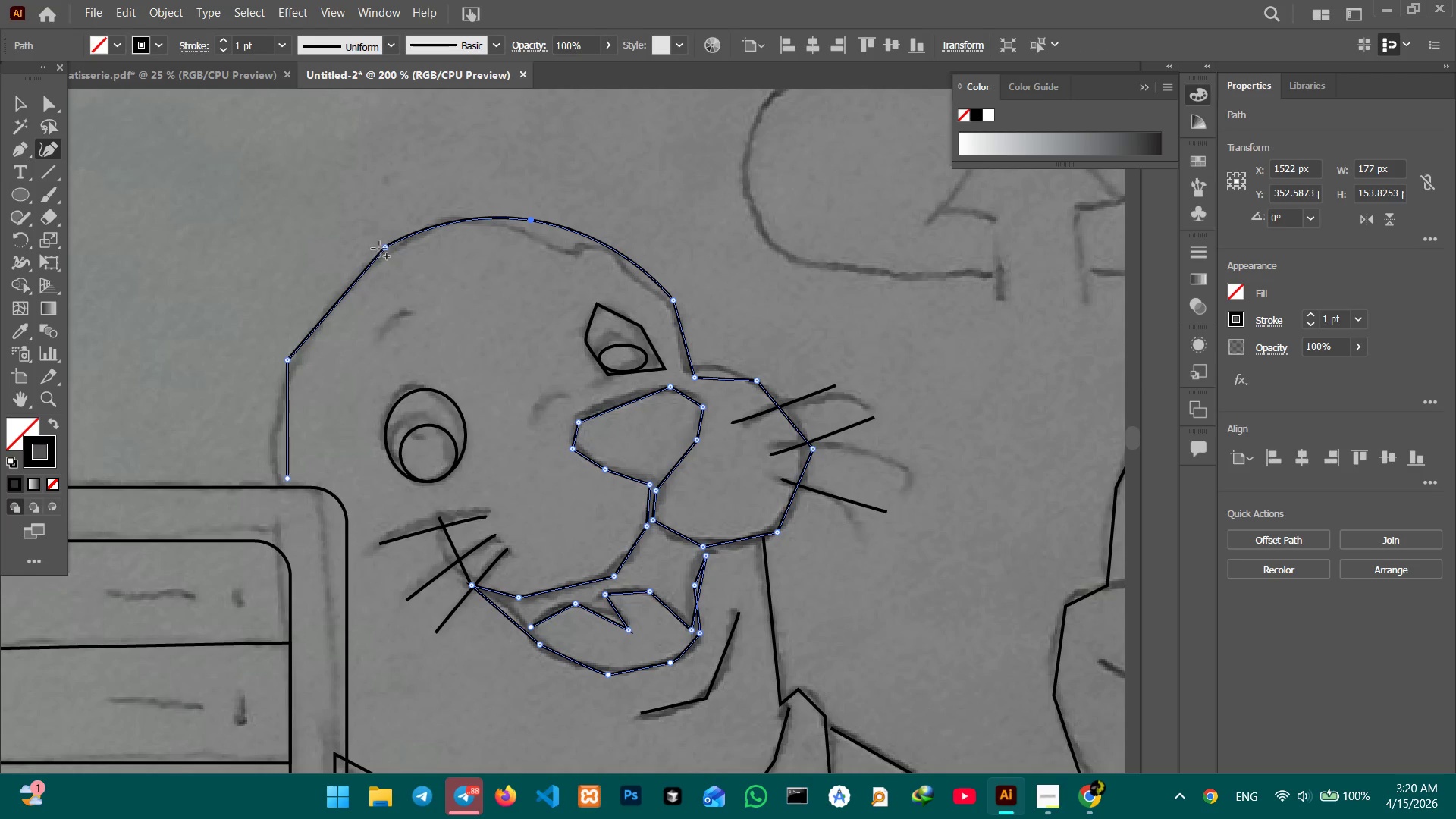 
left_click([381, 246])
 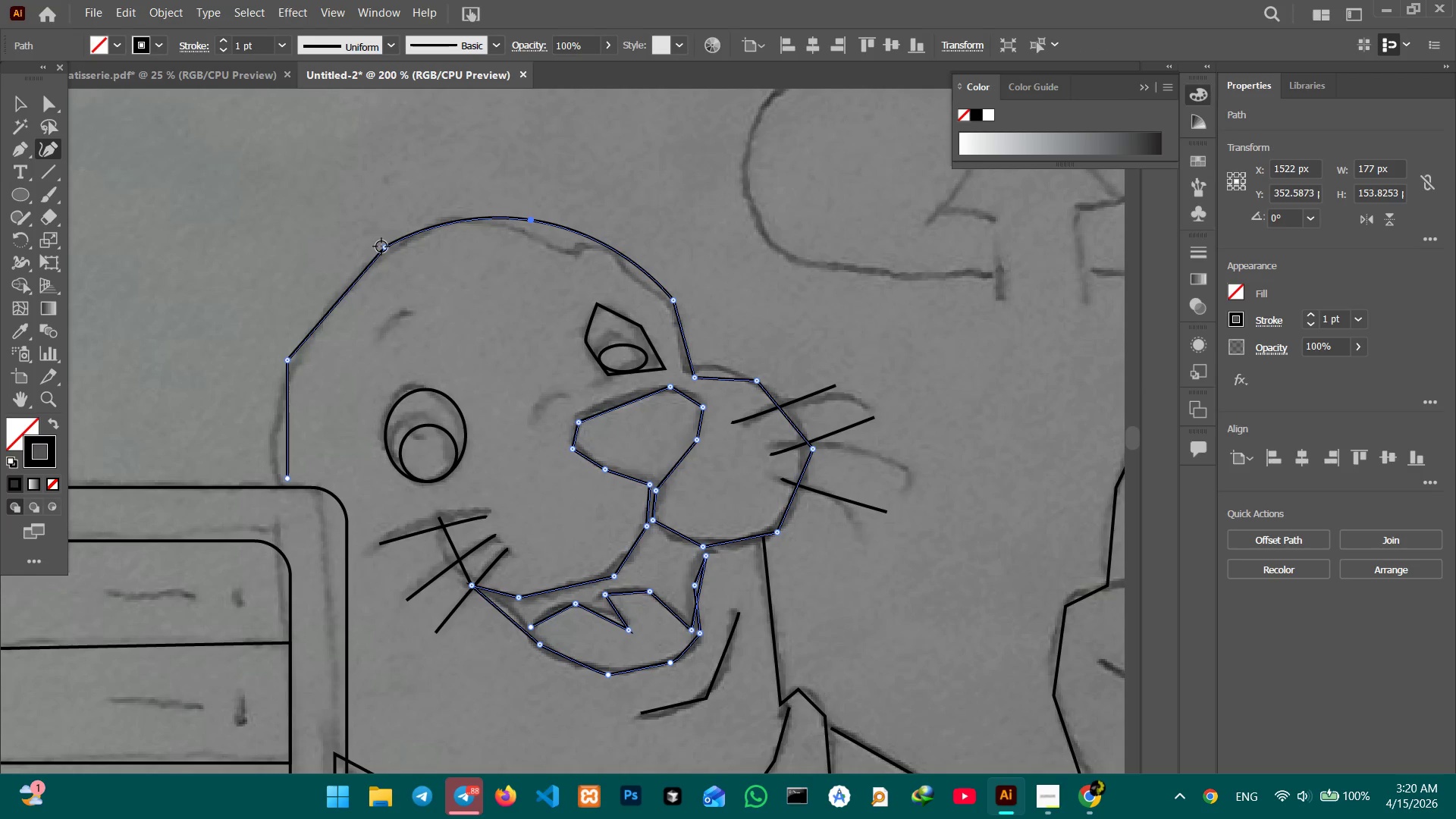 
key(Backspace)
 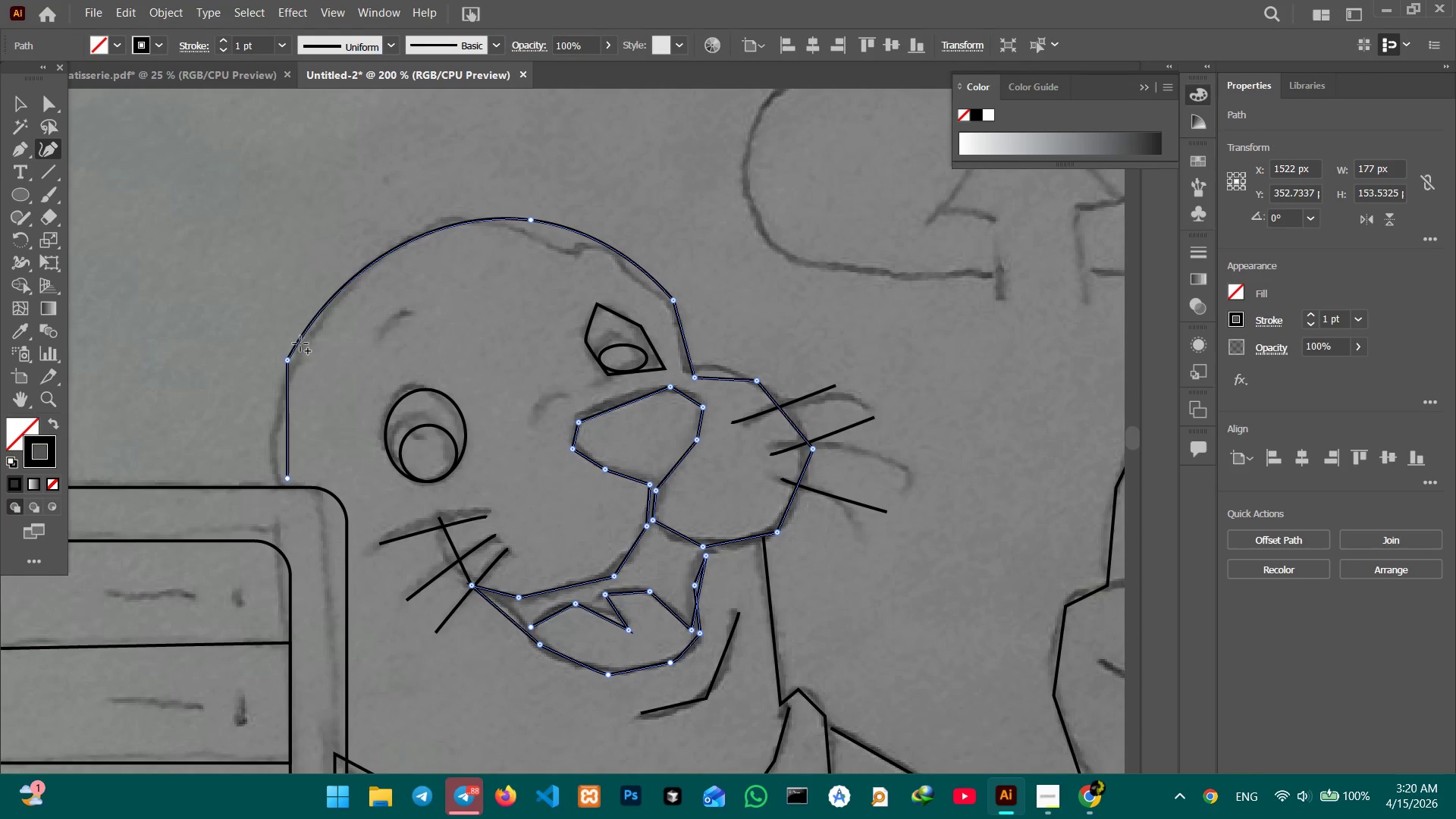 
left_click([286, 361])
 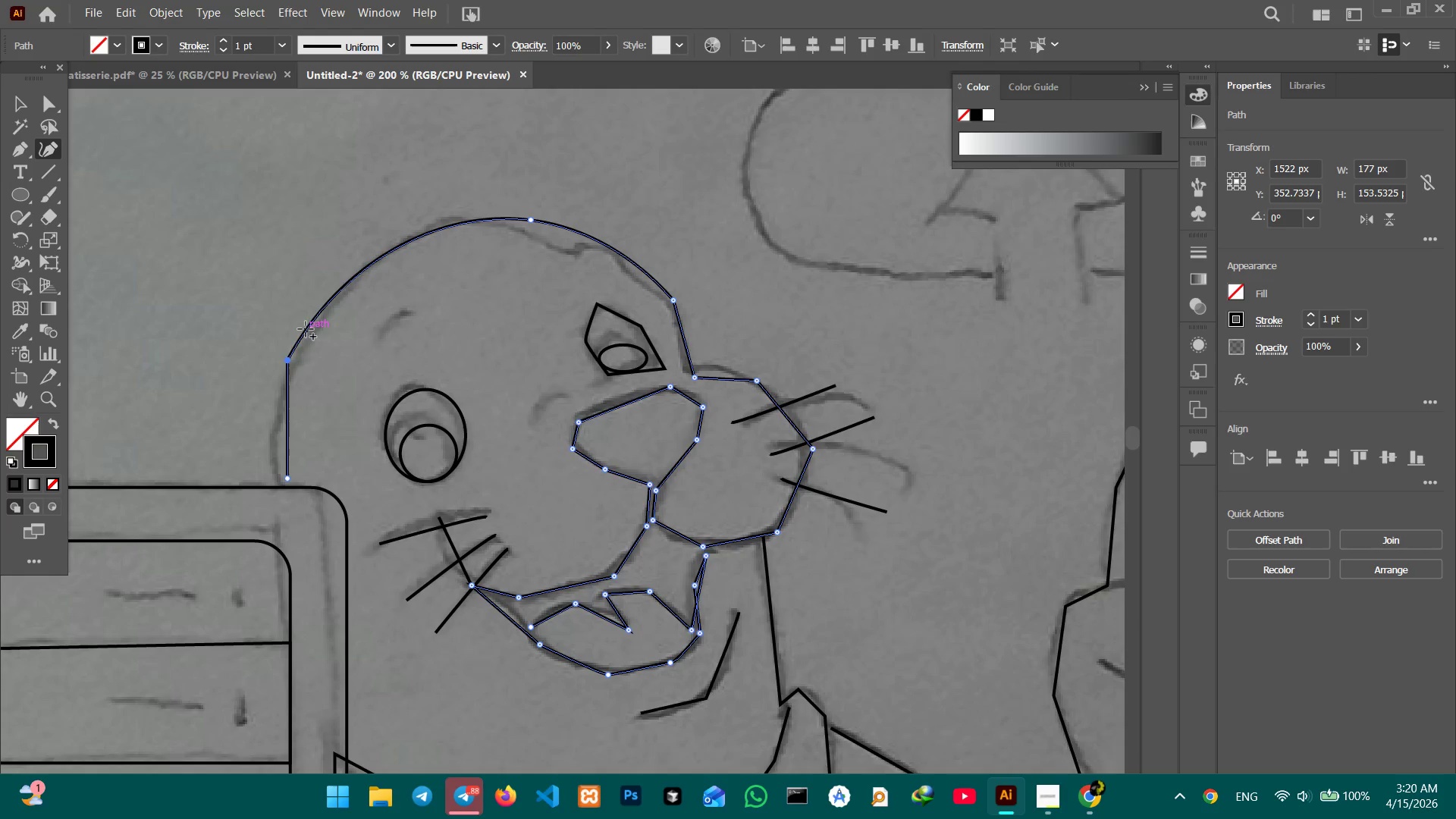 
key(Backspace)
 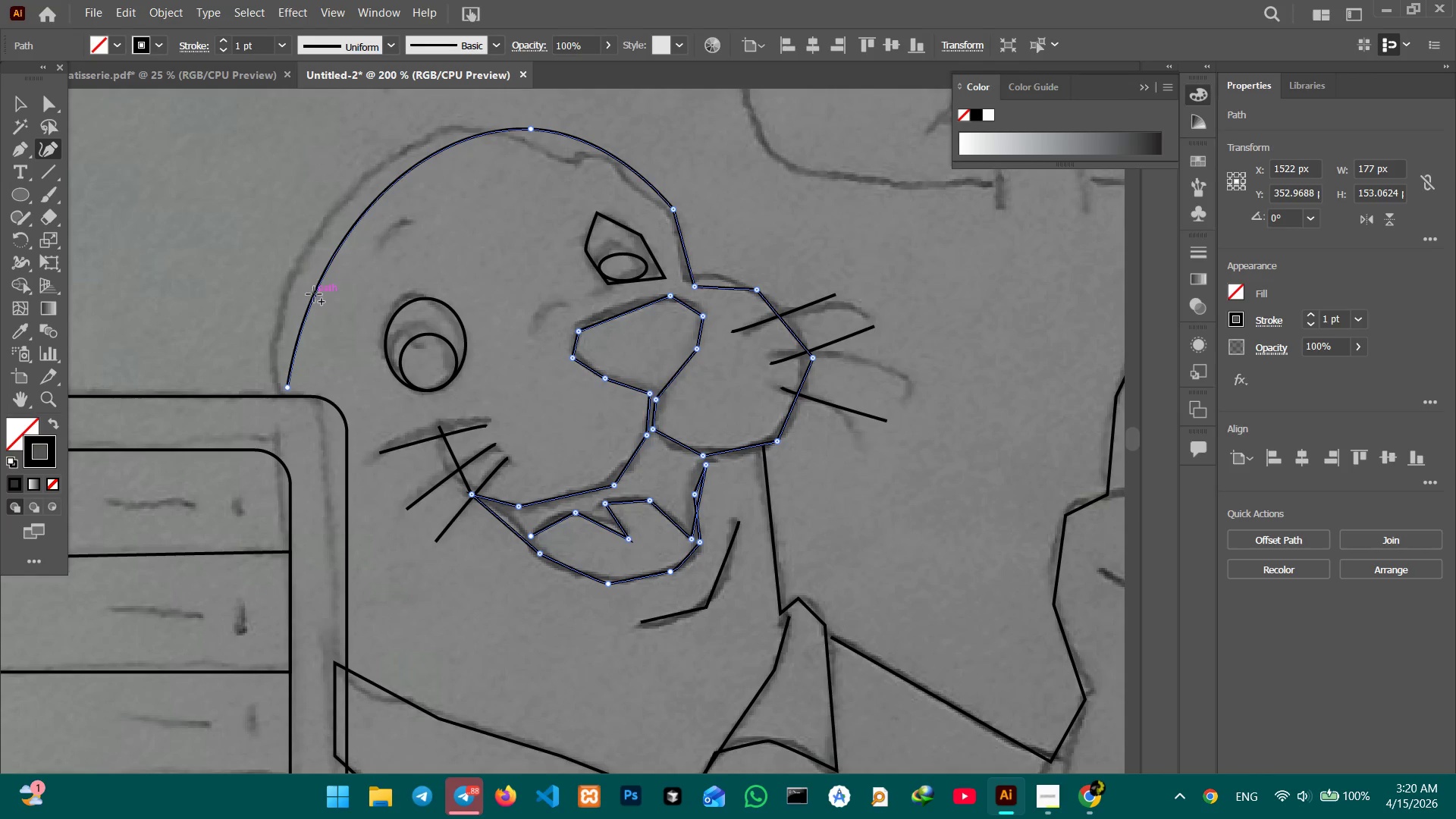 
scroll: coordinate [306, 328], scroll_direction: down, amount: 5.0
 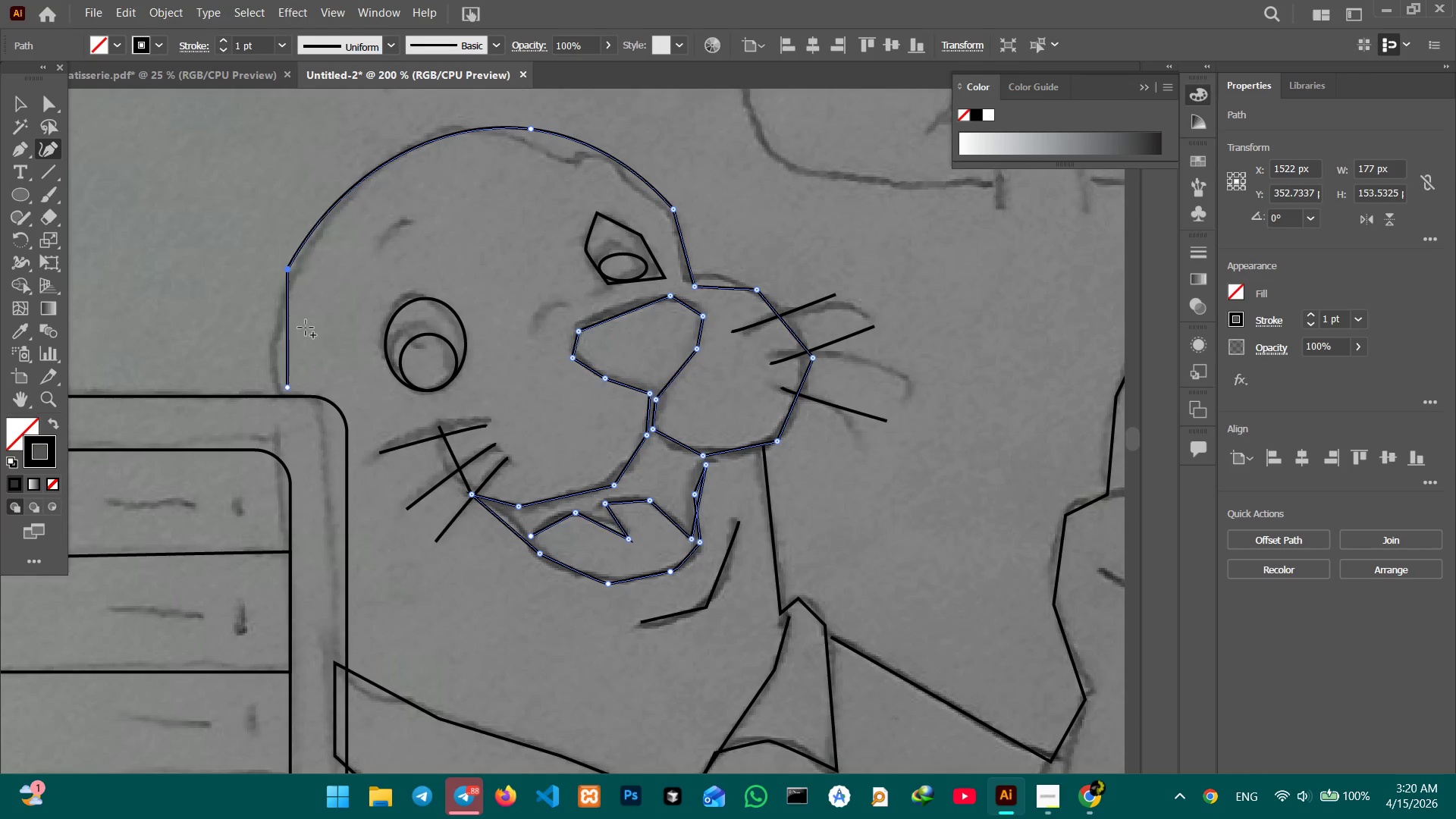 
left_click_drag(start_coordinate=[314, 294], to_coordinate=[284, 278])
 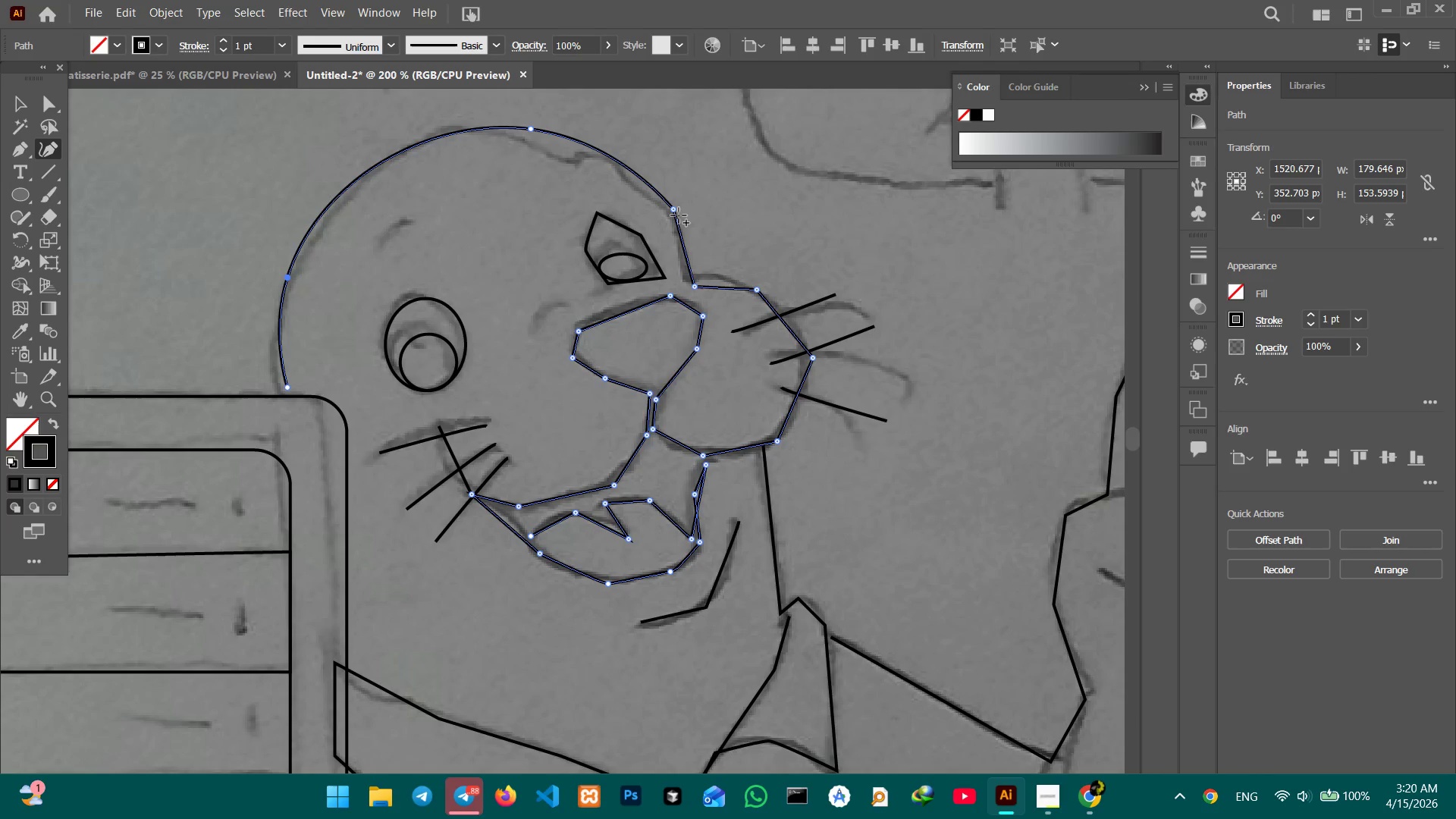 
key(Backspace)
 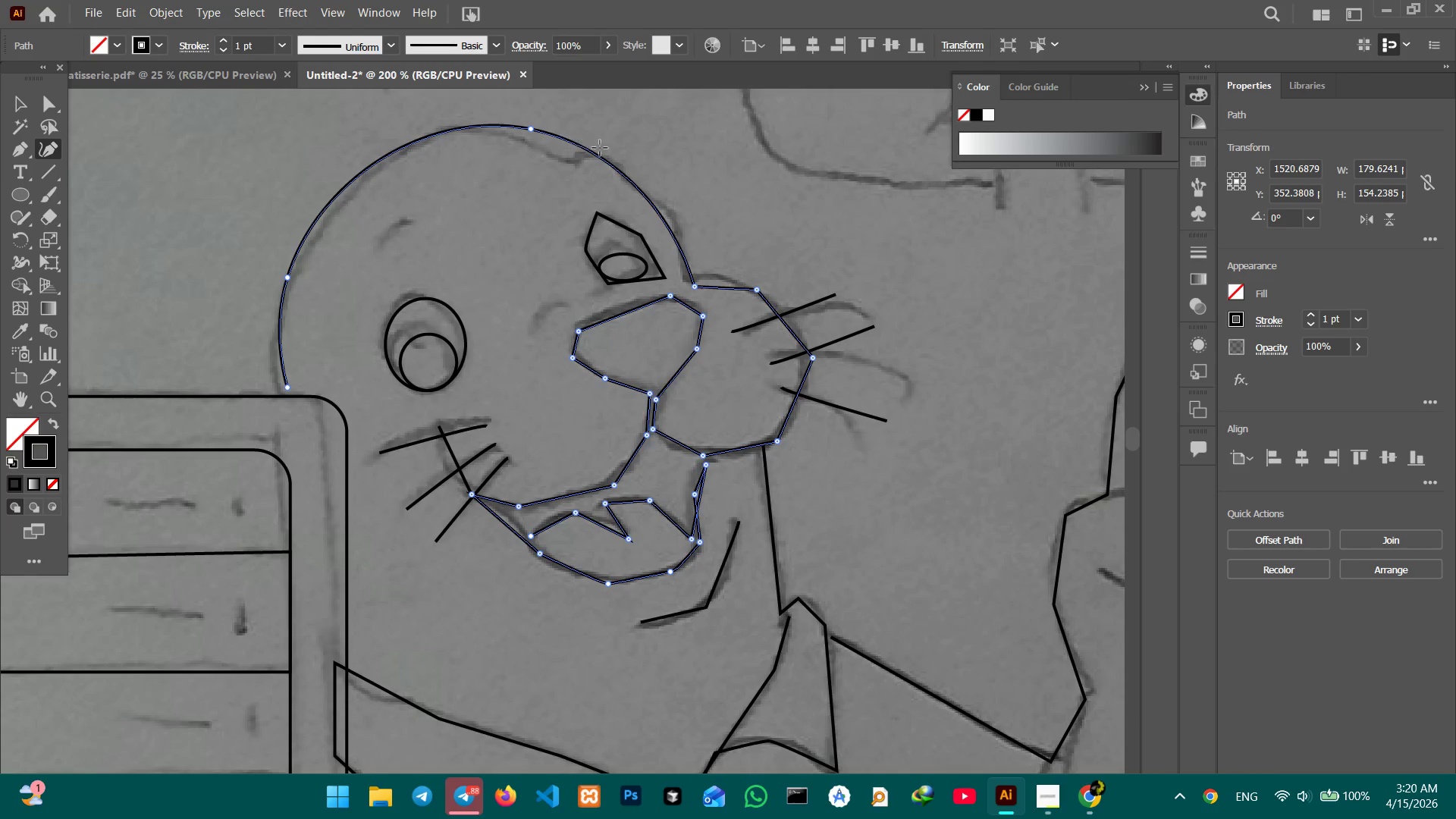 
scroll: coordinate [643, 195], scroll_direction: down, amount: 4.0
 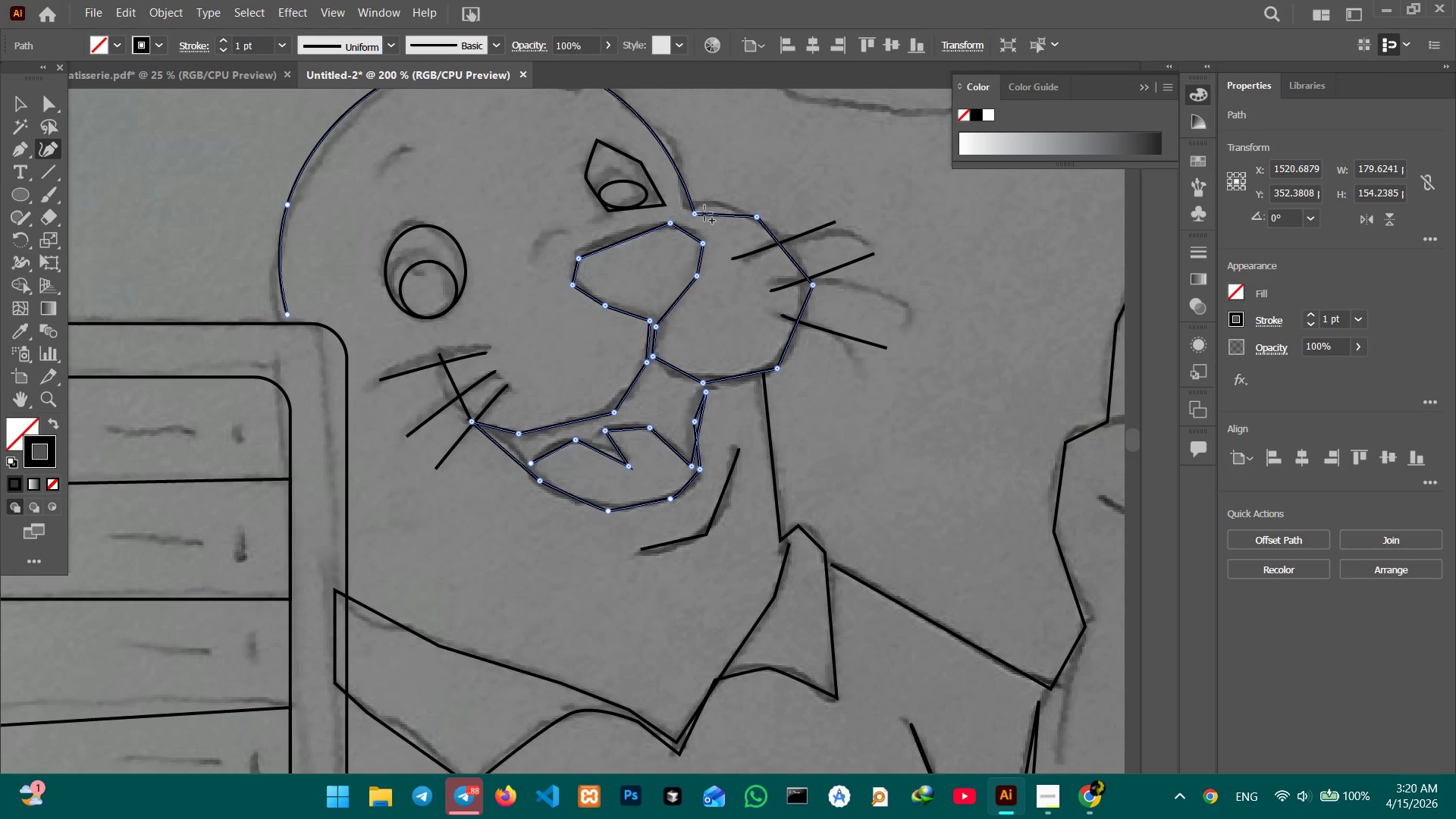 
left_click([758, 218])
 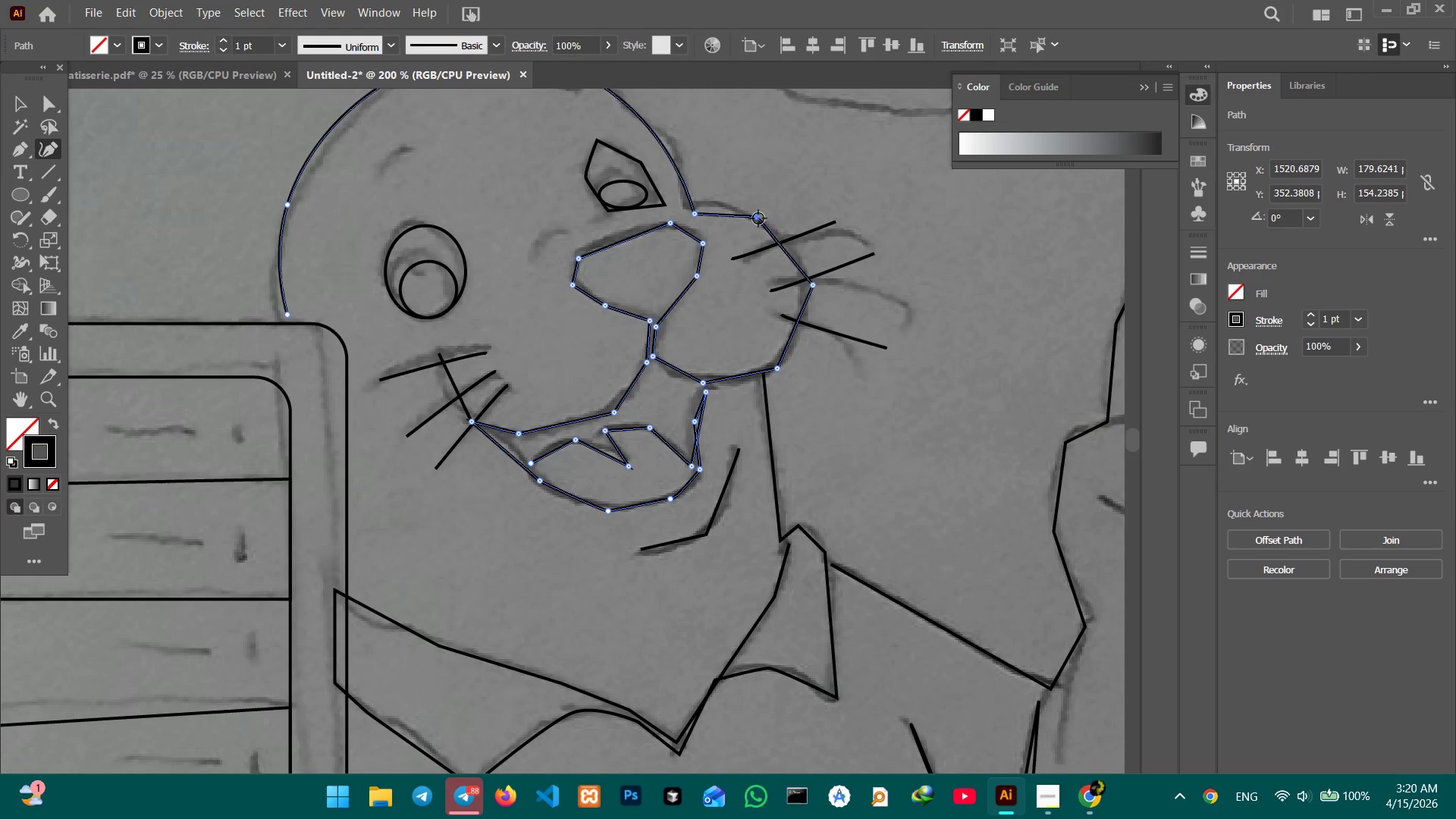 
key(Backspace)
 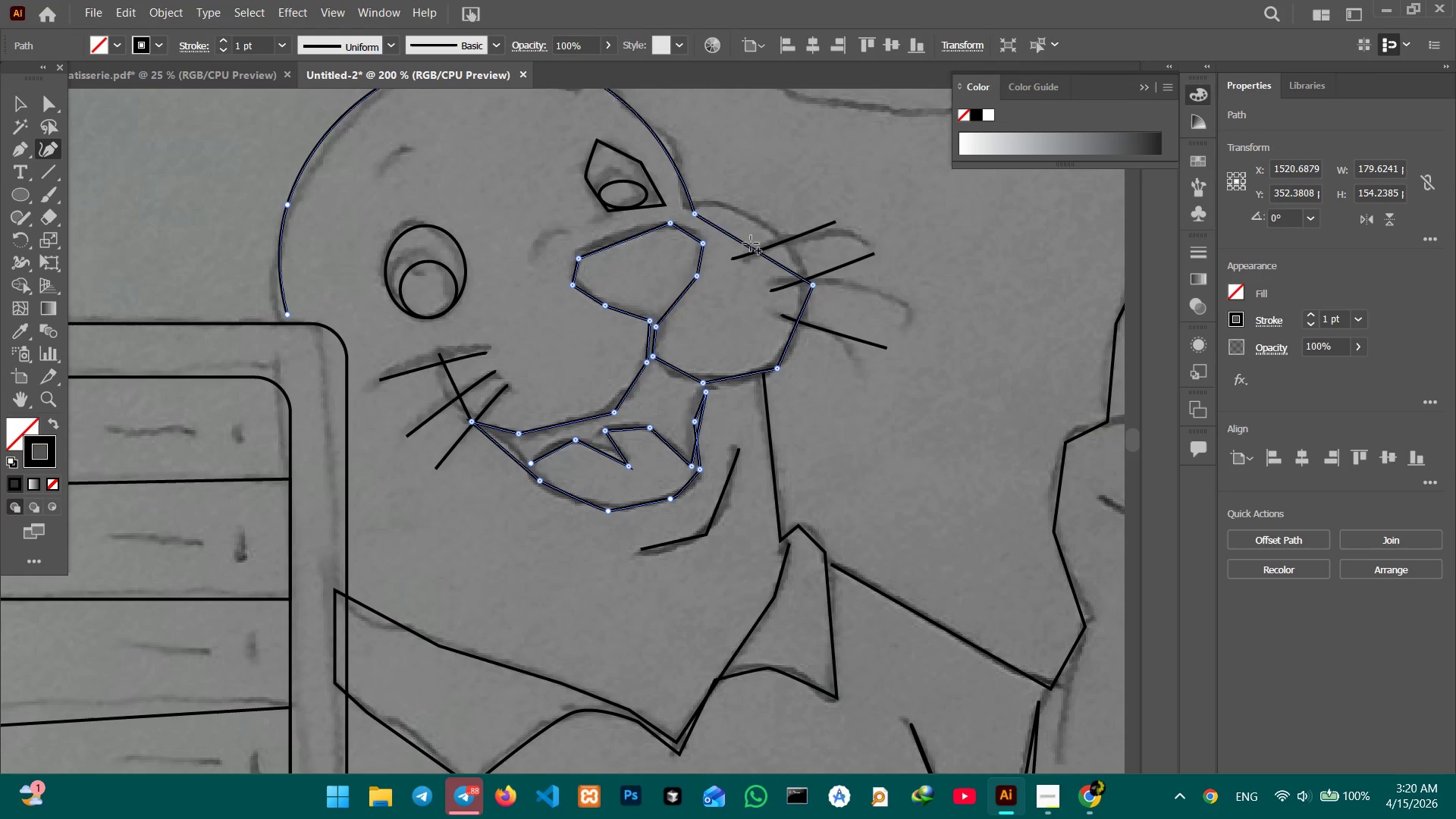 
left_click_drag(start_coordinate=[751, 249], to_coordinate=[760, 211])
 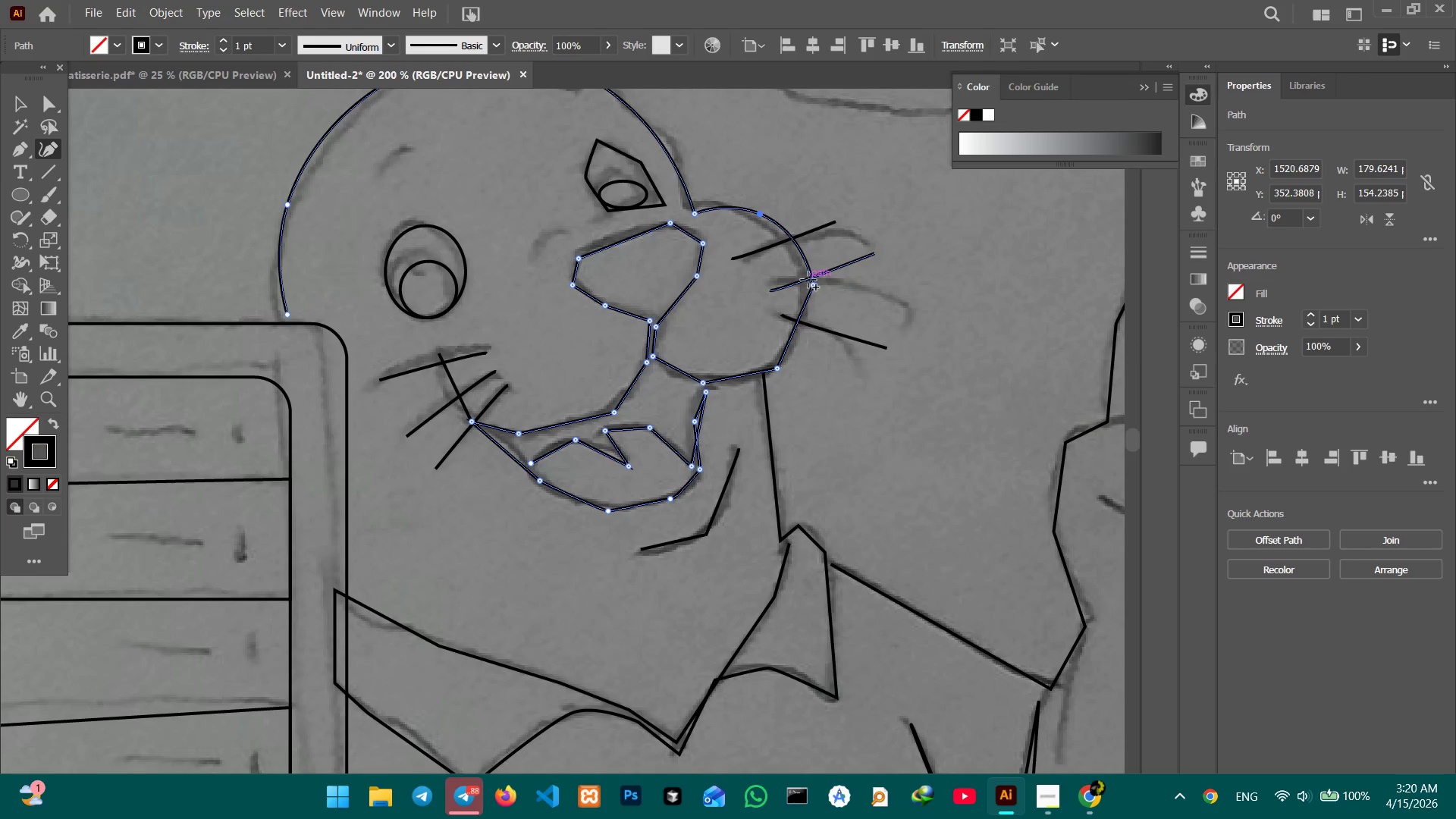 
left_click([810, 284])
 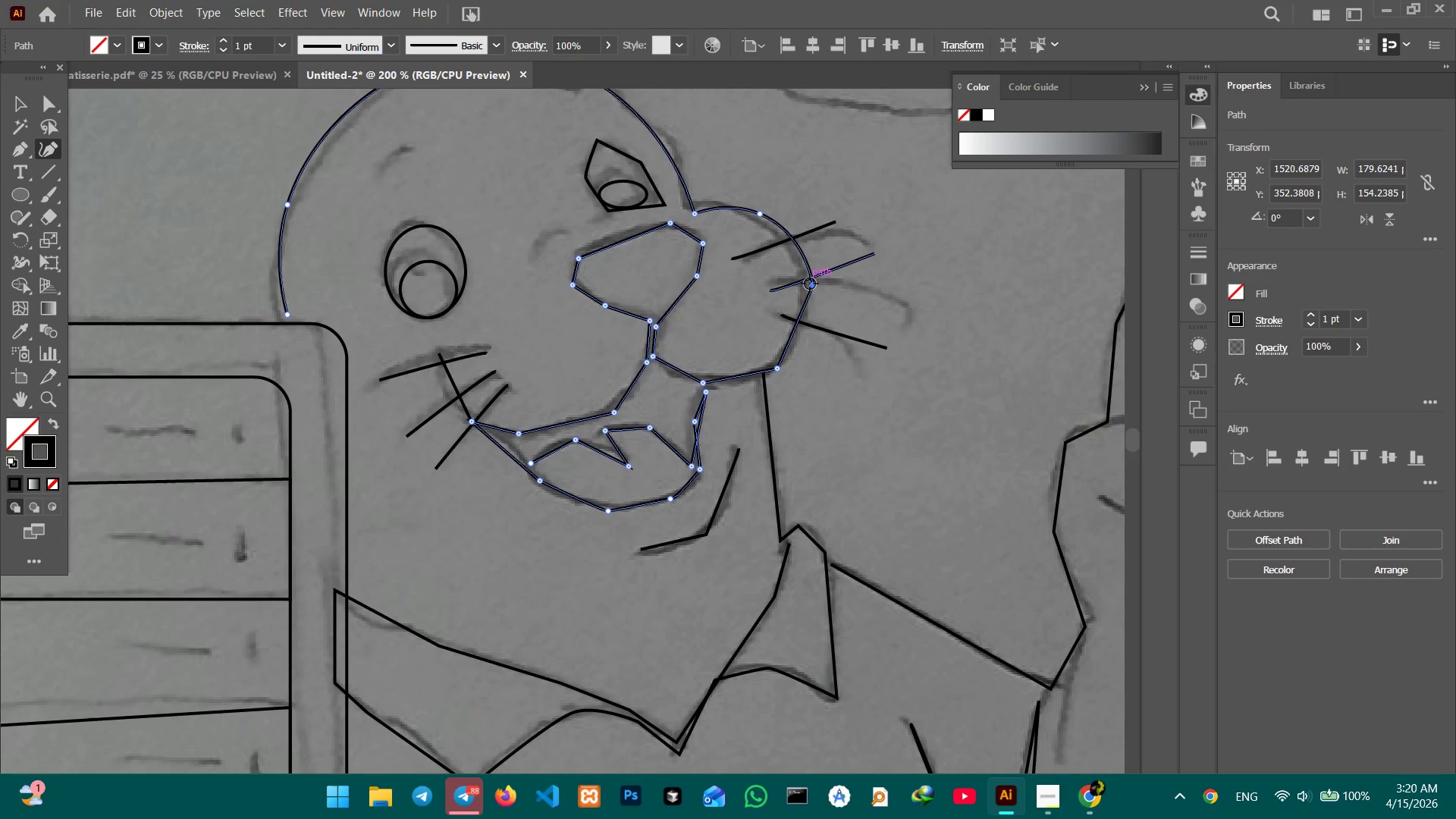 
key(Backspace)
 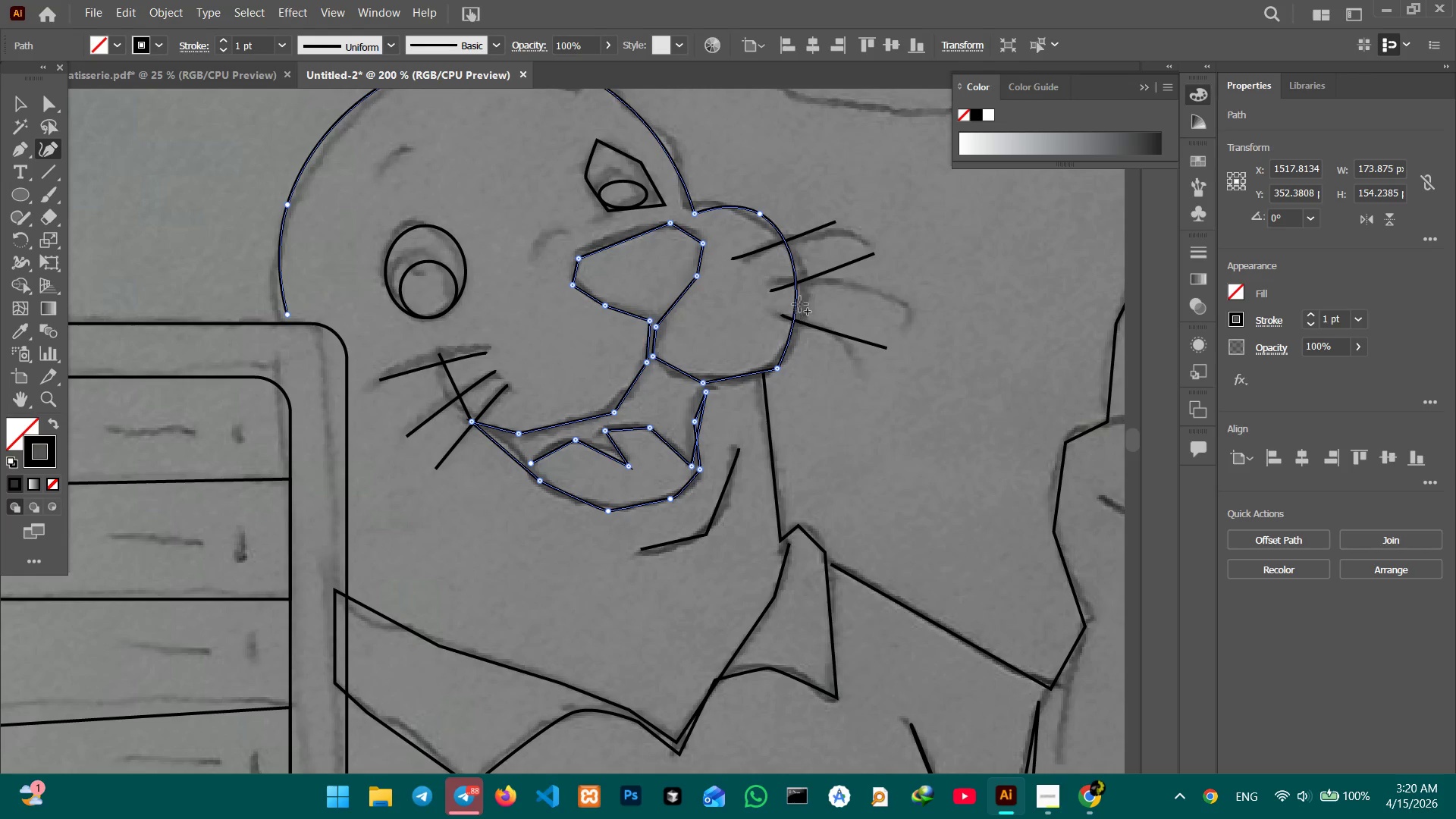 
left_click_drag(start_coordinate=[798, 300], to_coordinate=[805, 301])
 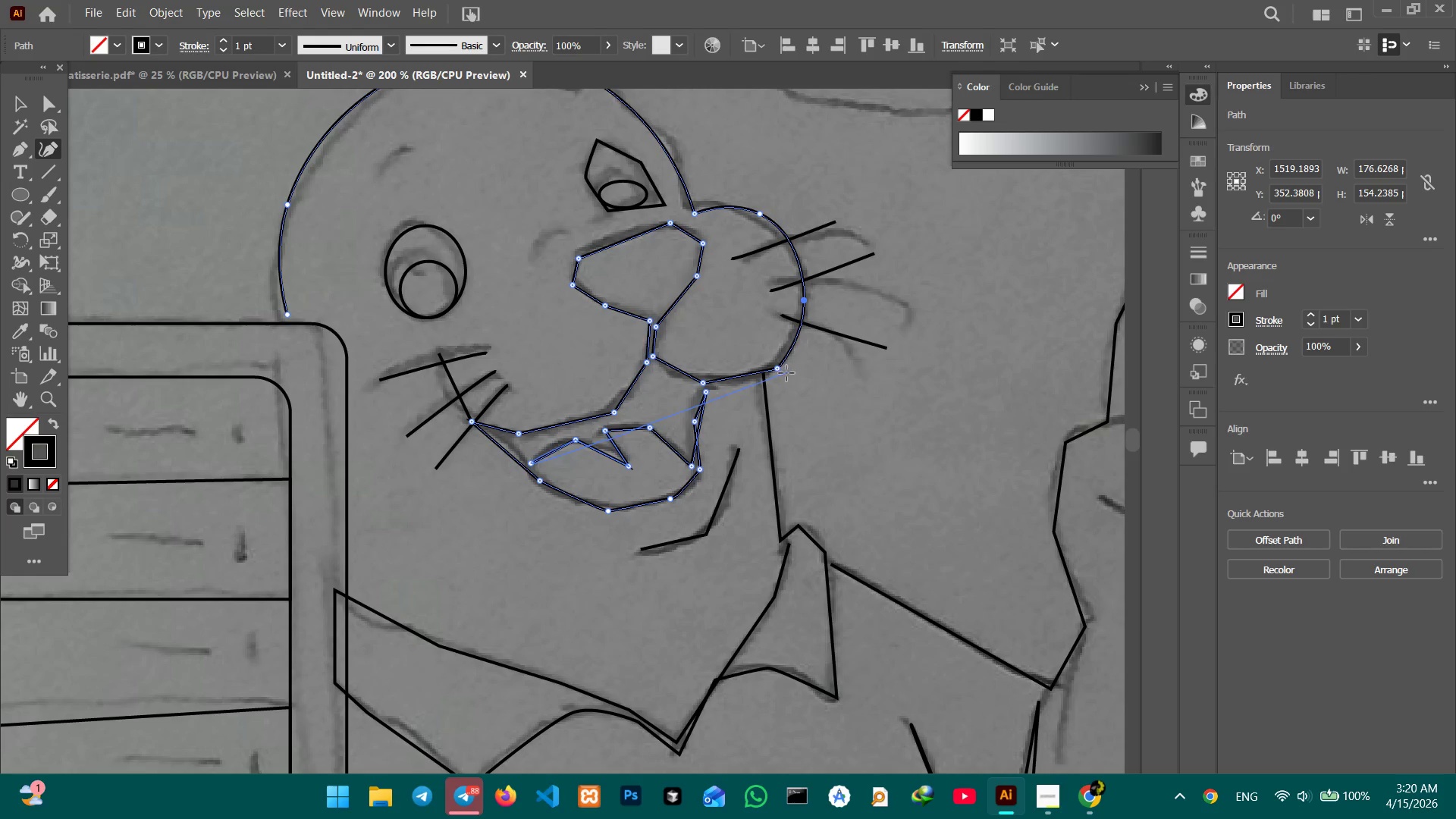 
left_click([774, 371])
 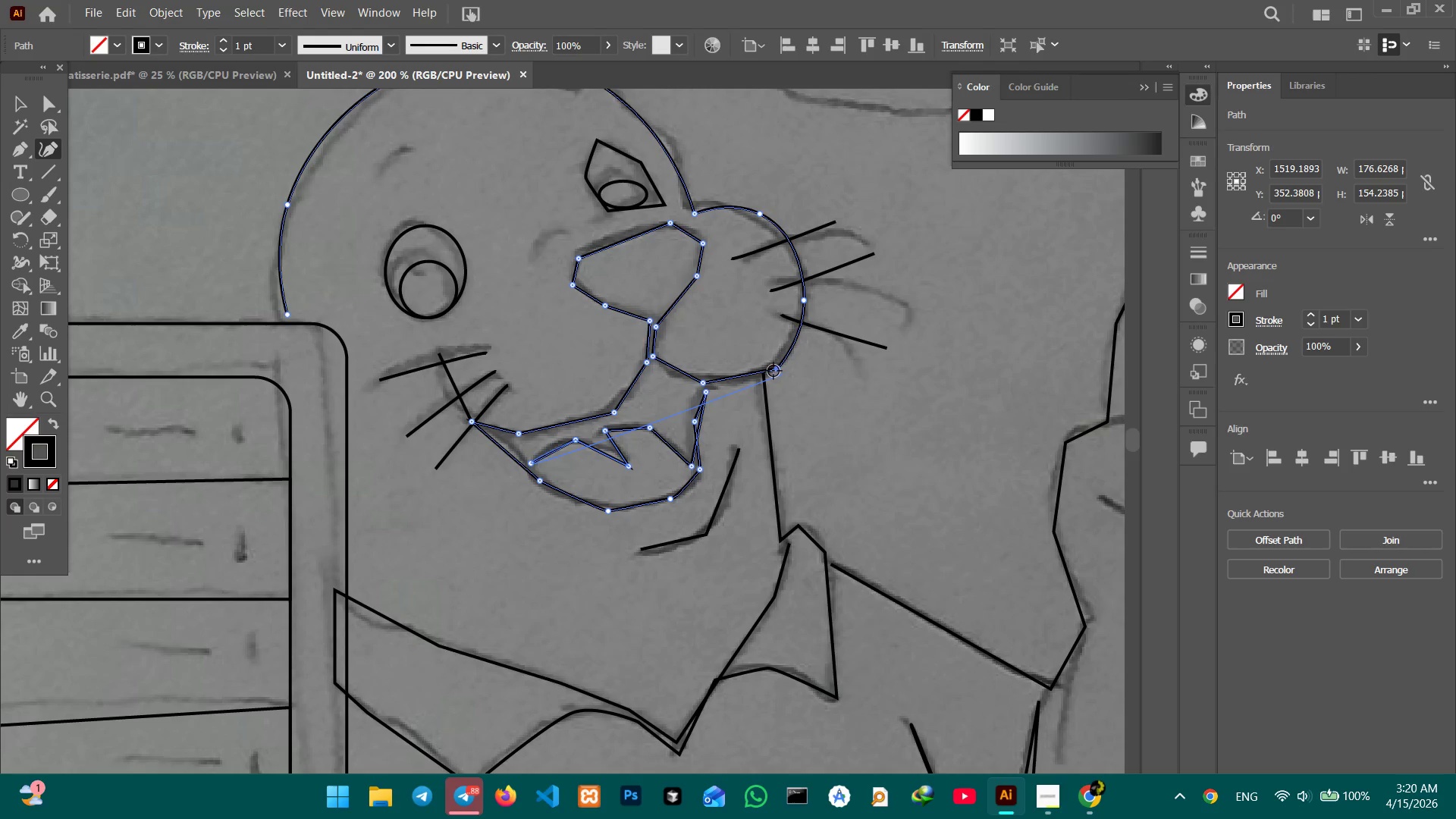 
key(Backspace)
 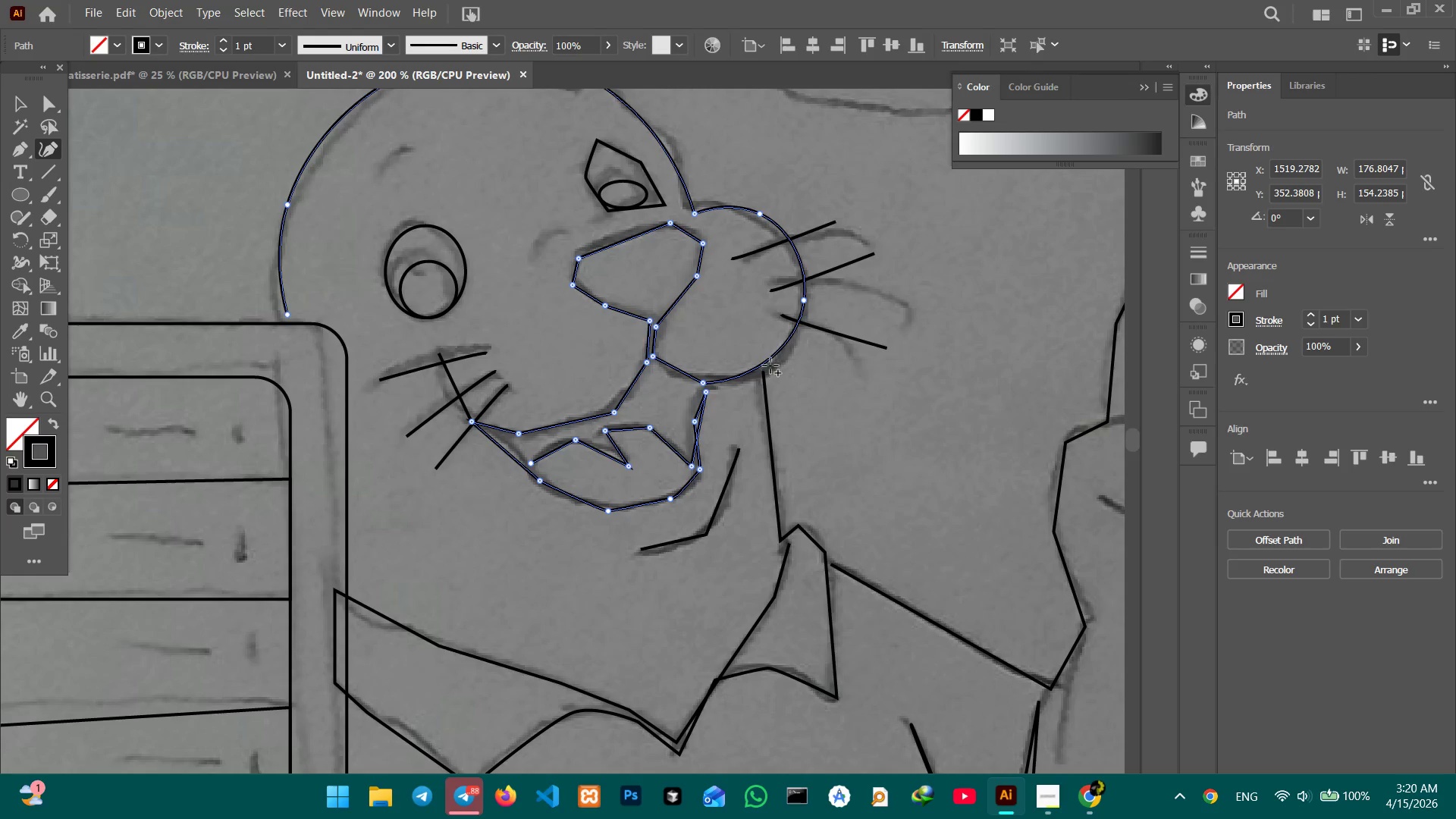 
left_click_drag(start_coordinate=[770, 363], to_coordinate=[778, 369])
 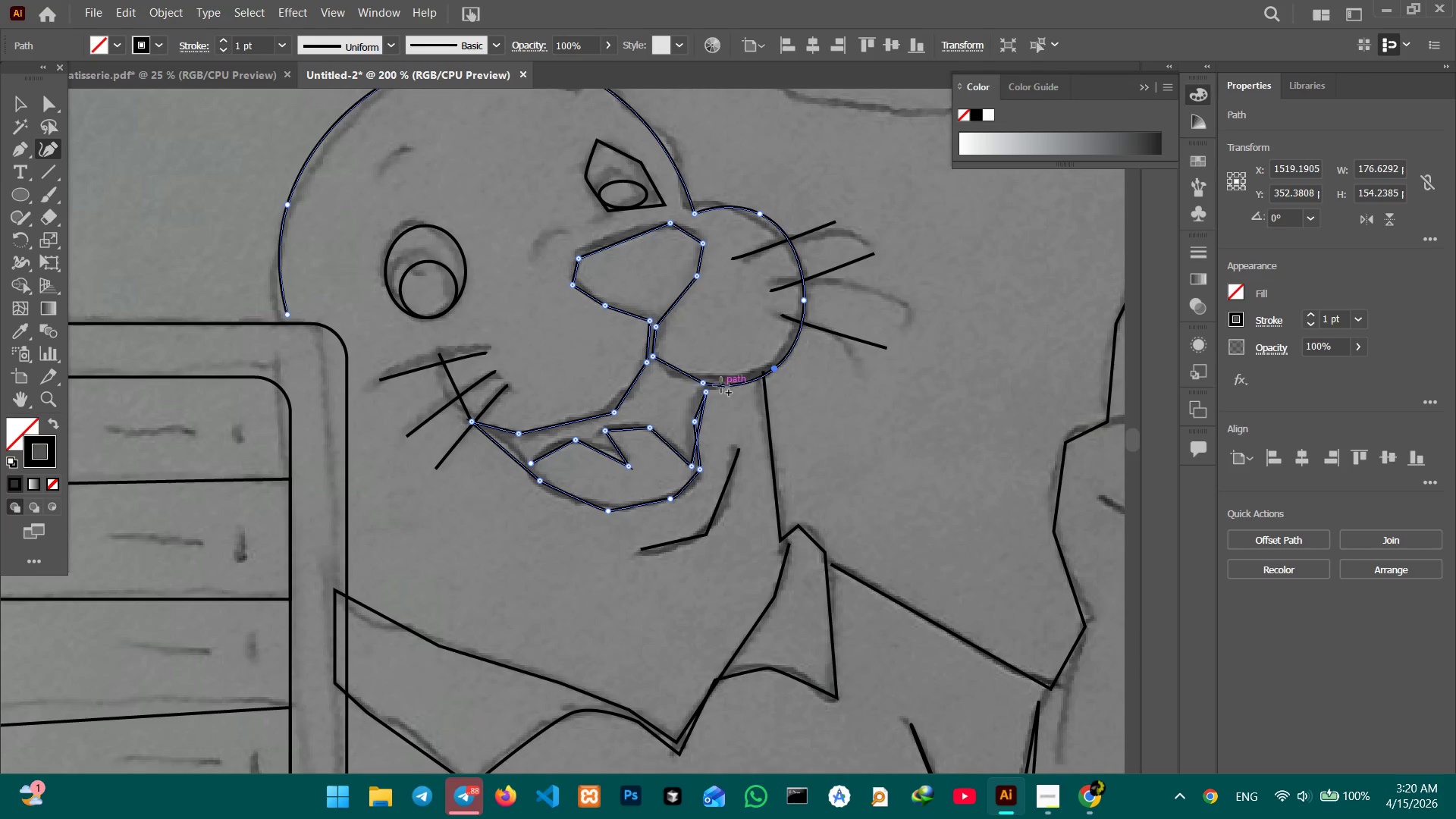 
scroll: coordinate [702, 350], scroll_direction: down, amount: 3.0
 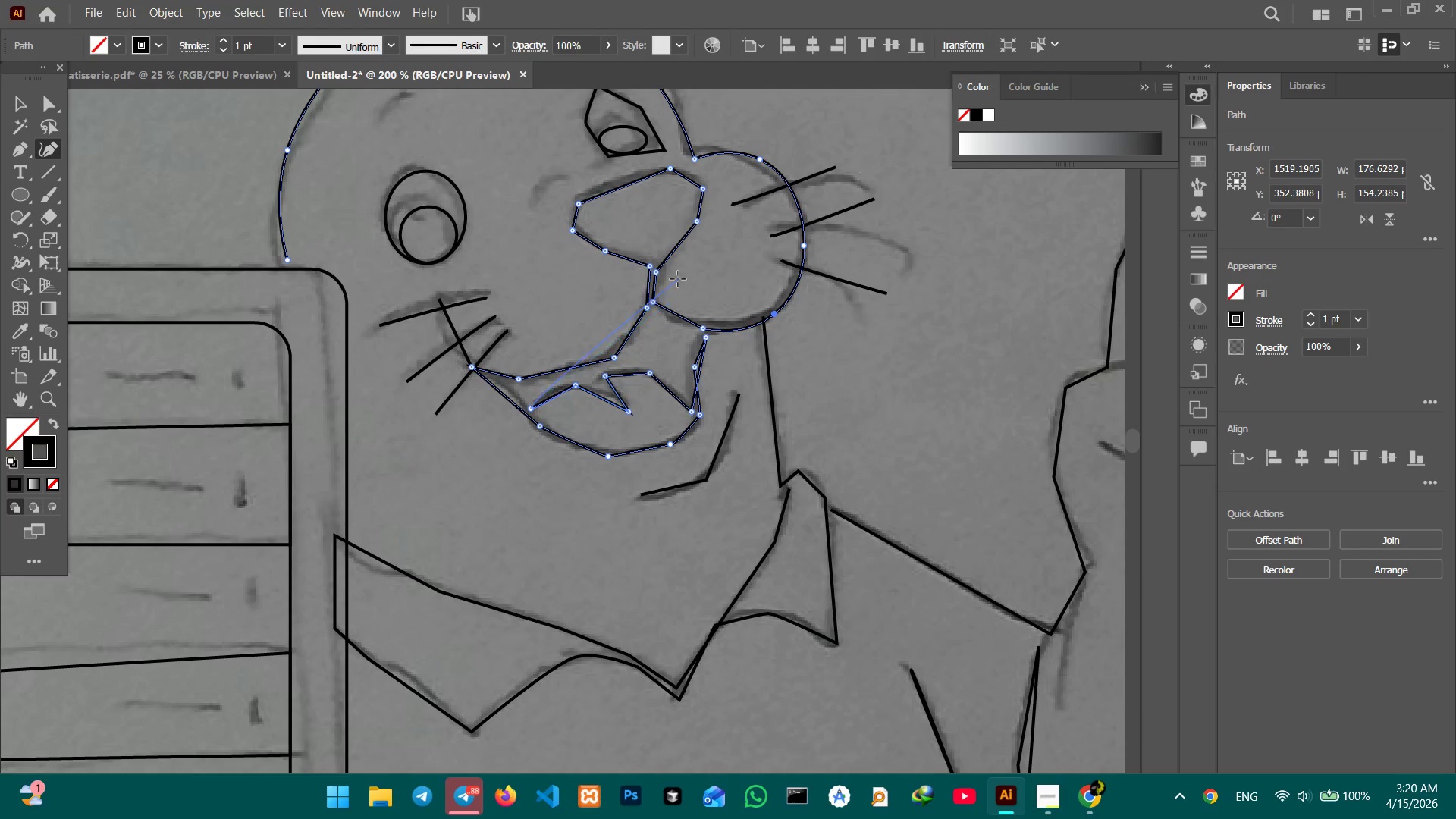 
scroll: coordinate [677, 279], scroll_direction: up, amount: 3.0
 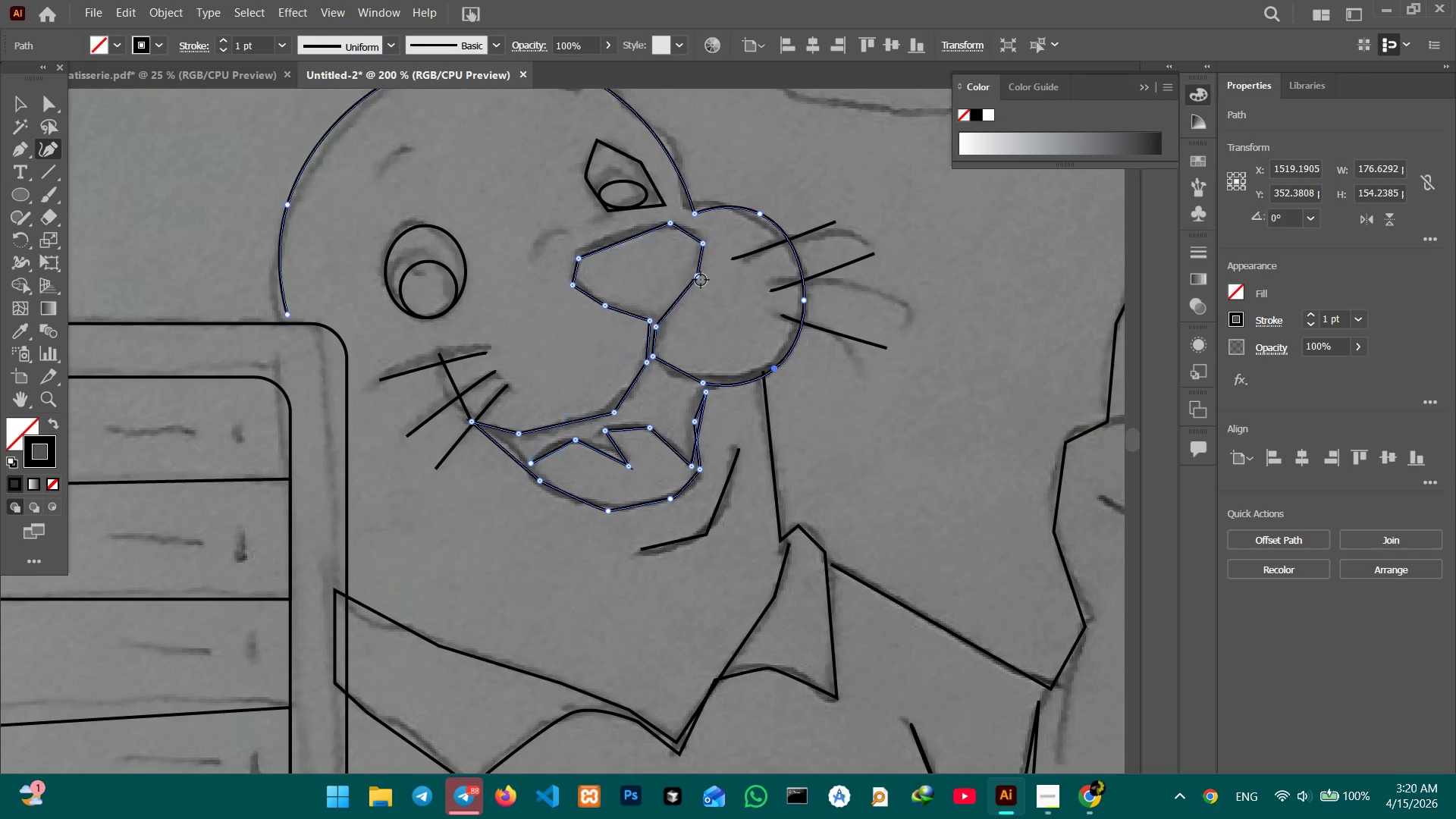 
left_click([698, 275])
 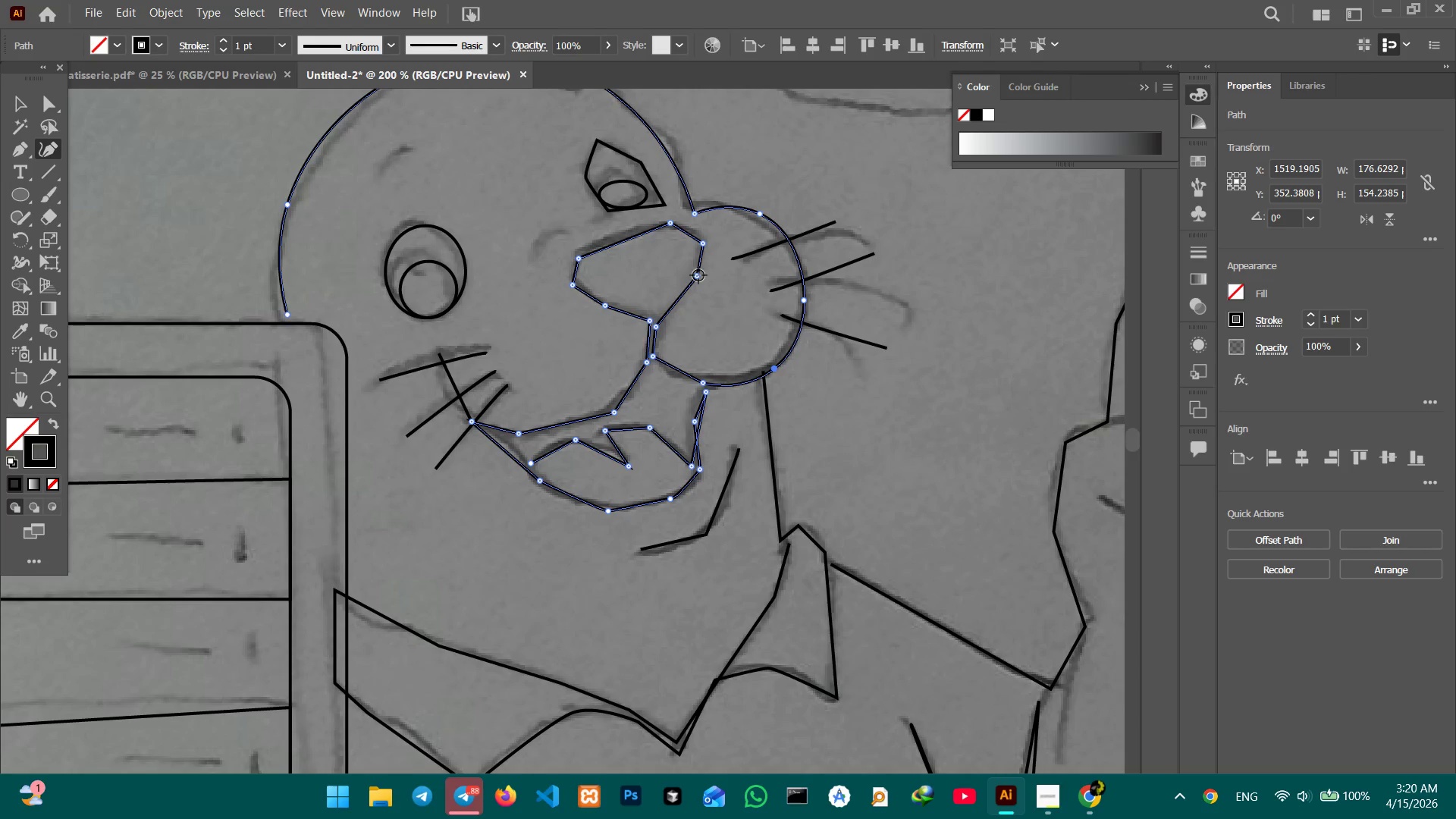 
key(Backspace)
 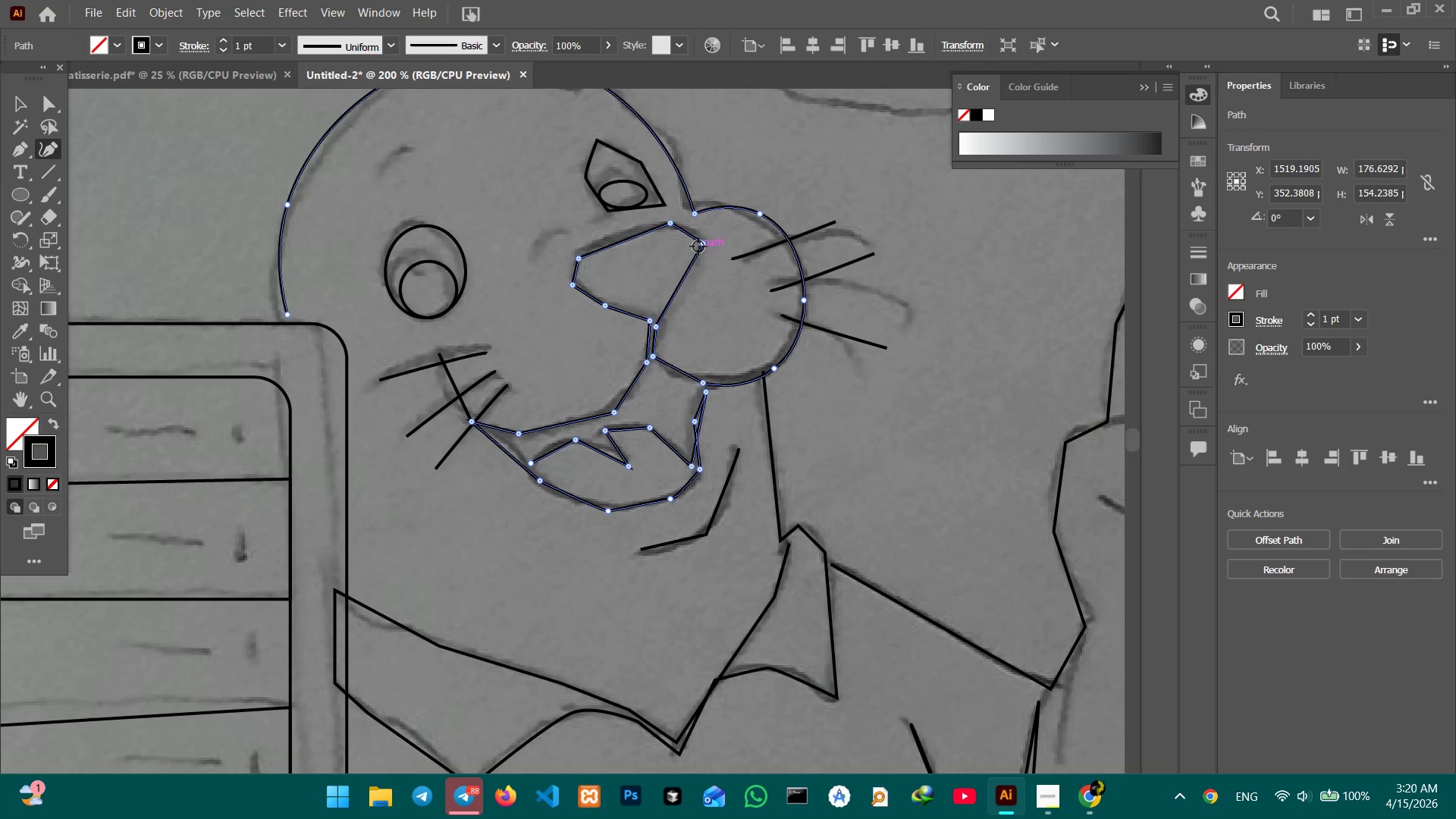 
left_click([700, 243])
 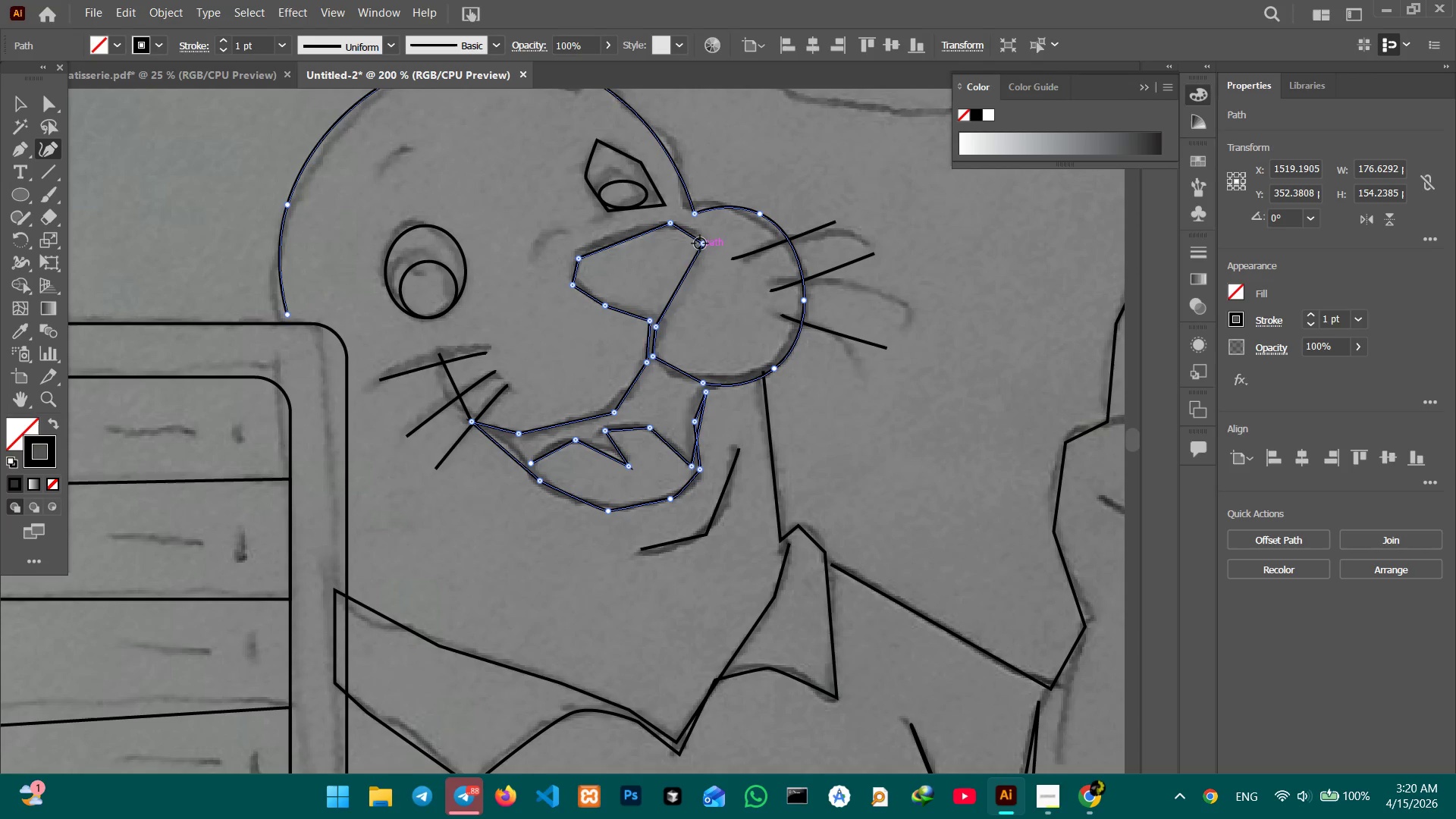 
key(Backspace)
 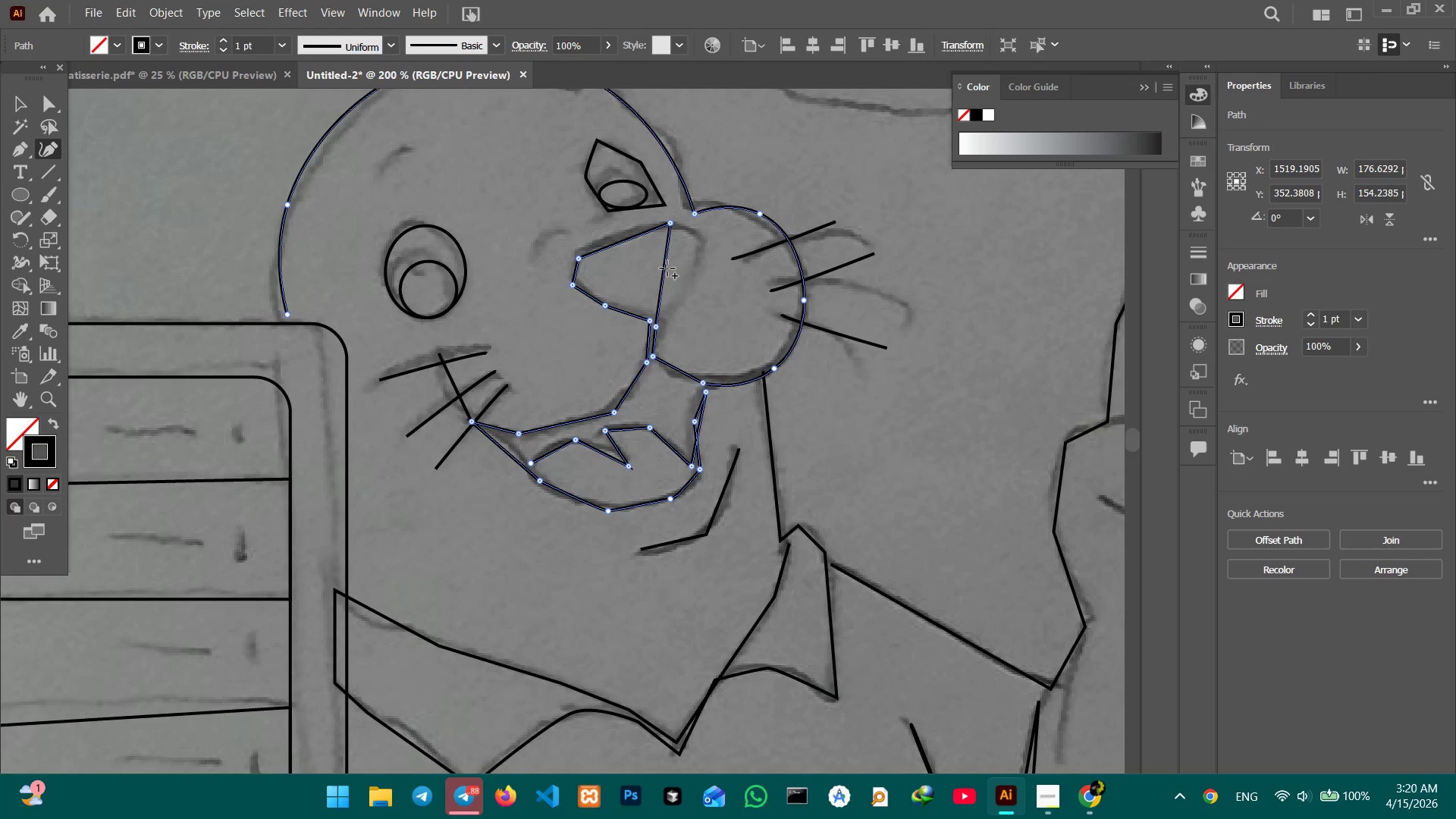 
left_click_drag(start_coordinate=[667, 268], to_coordinate=[705, 239])
 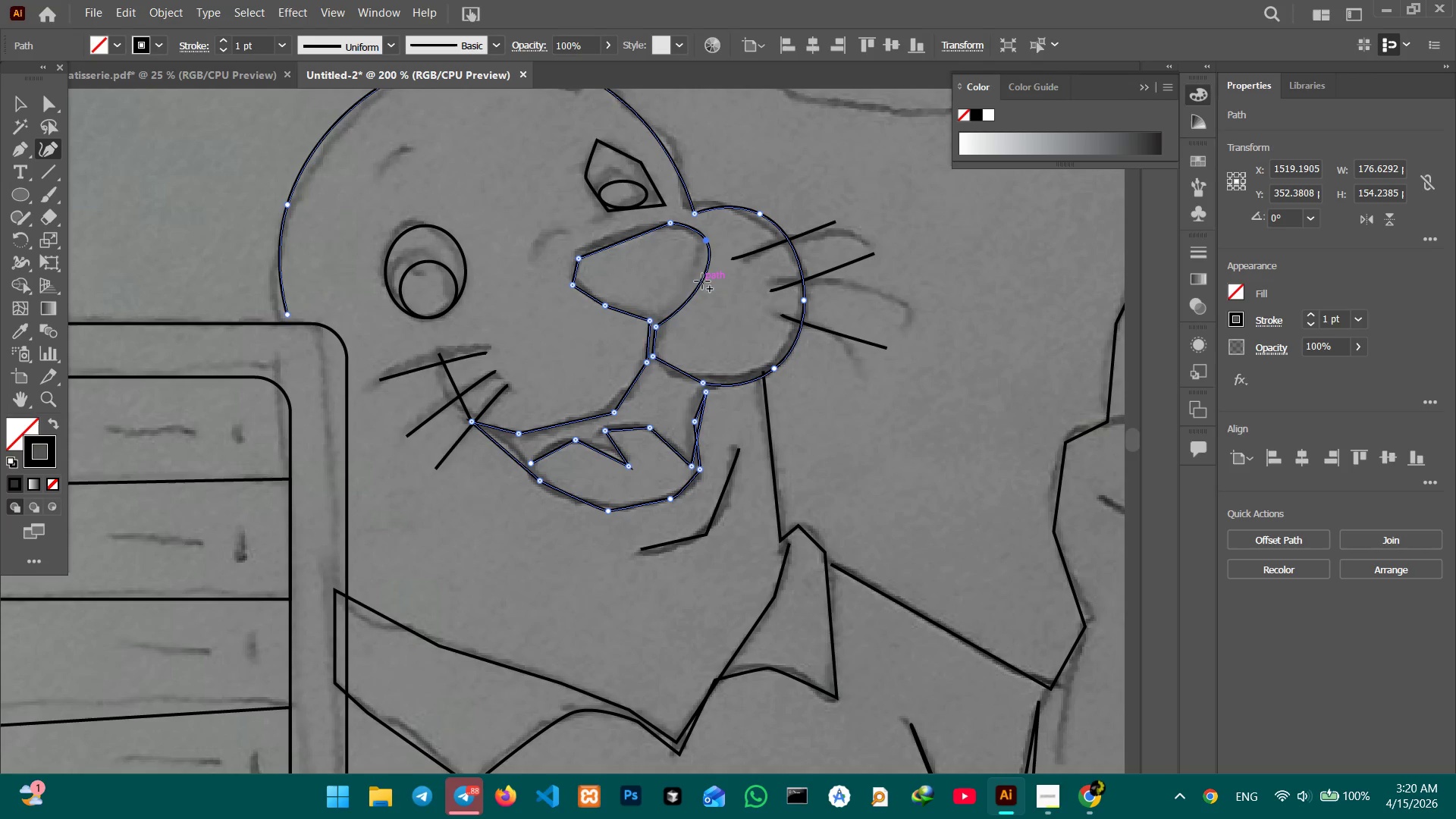 
left_click_drag(start_coordinate=[702, 281], to_coordinate=[692, 277])
 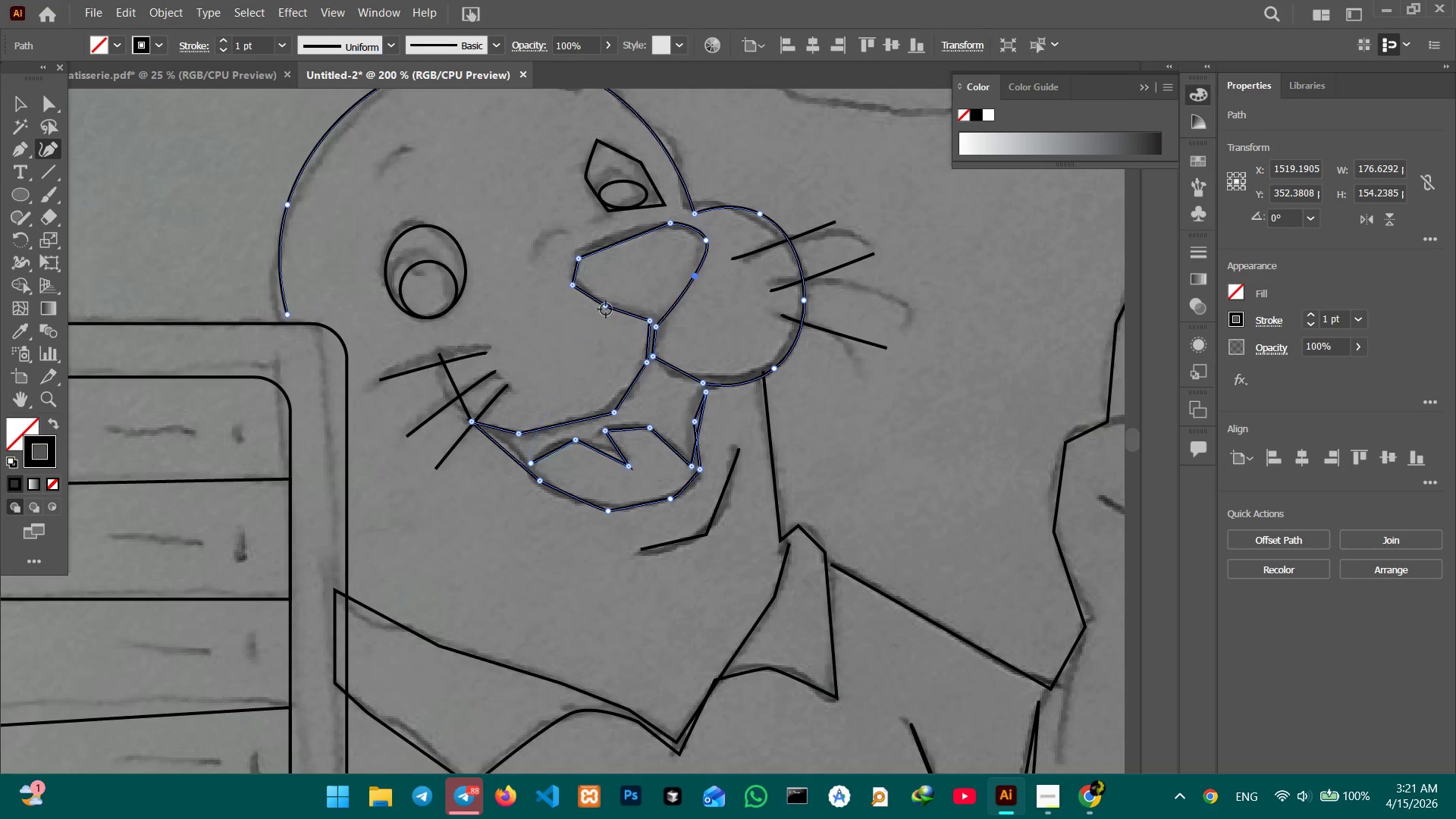 
left_click([608, 304])
 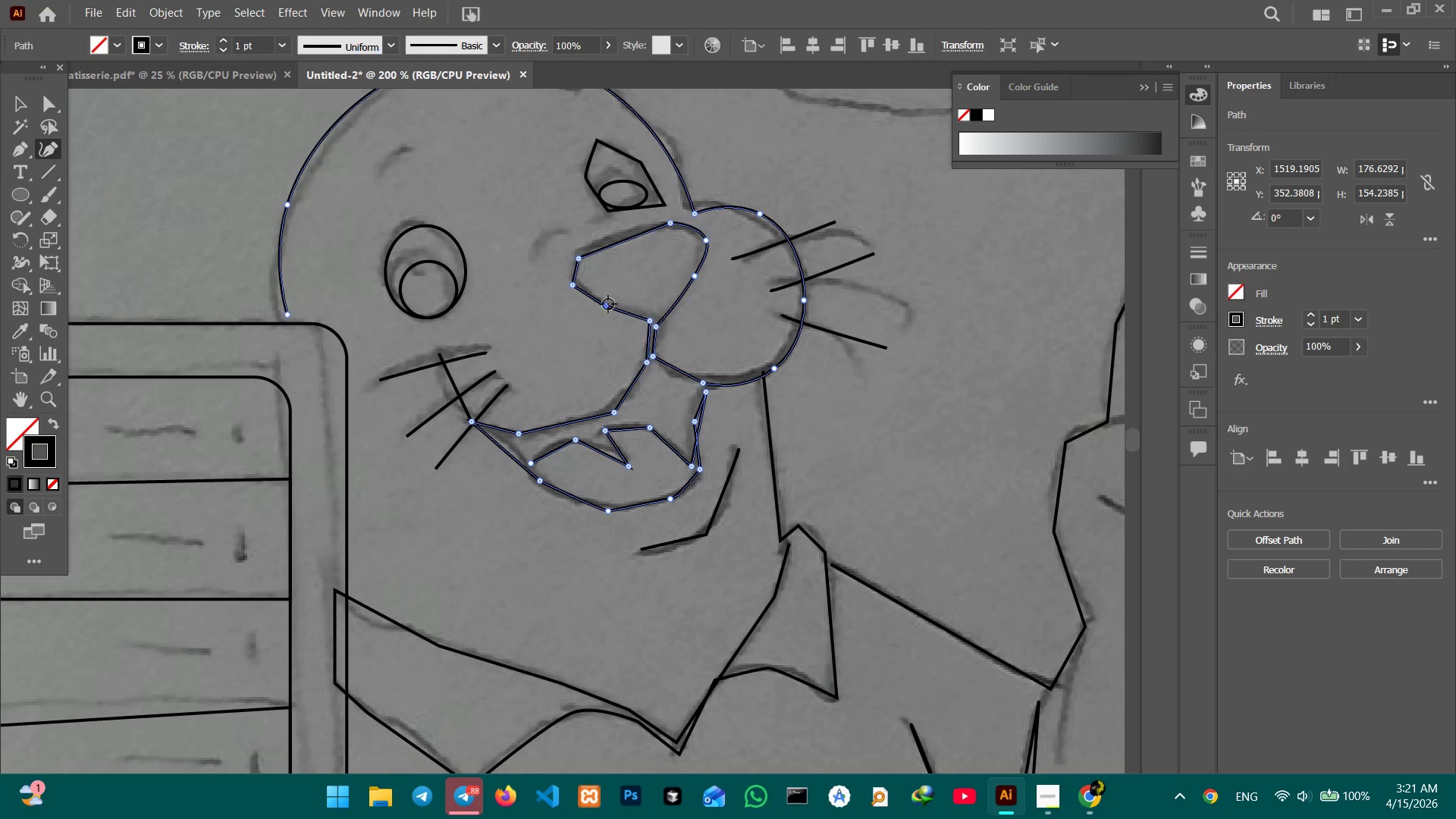 
key(Backspace)
 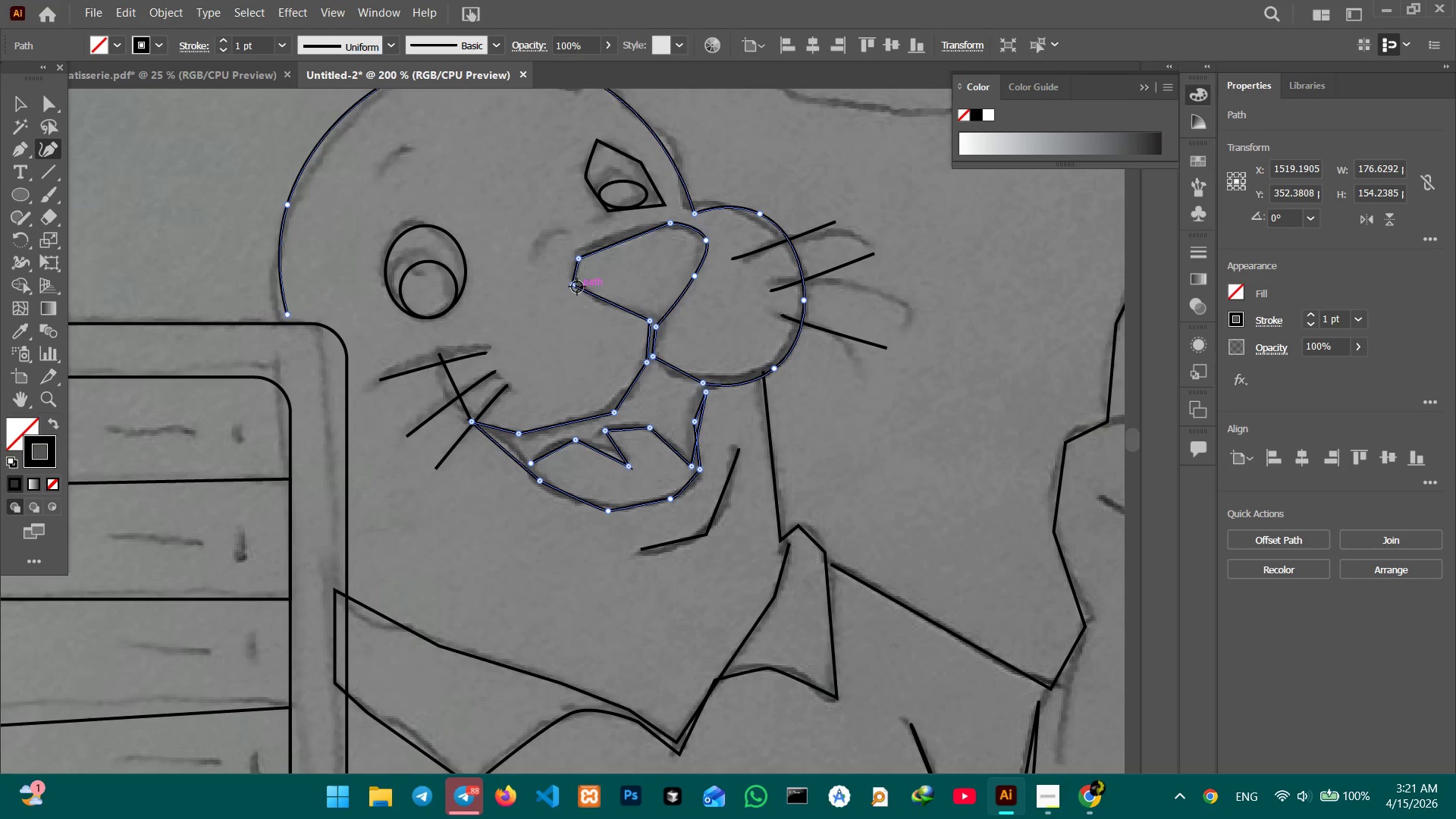 
left_click([574, 282])
 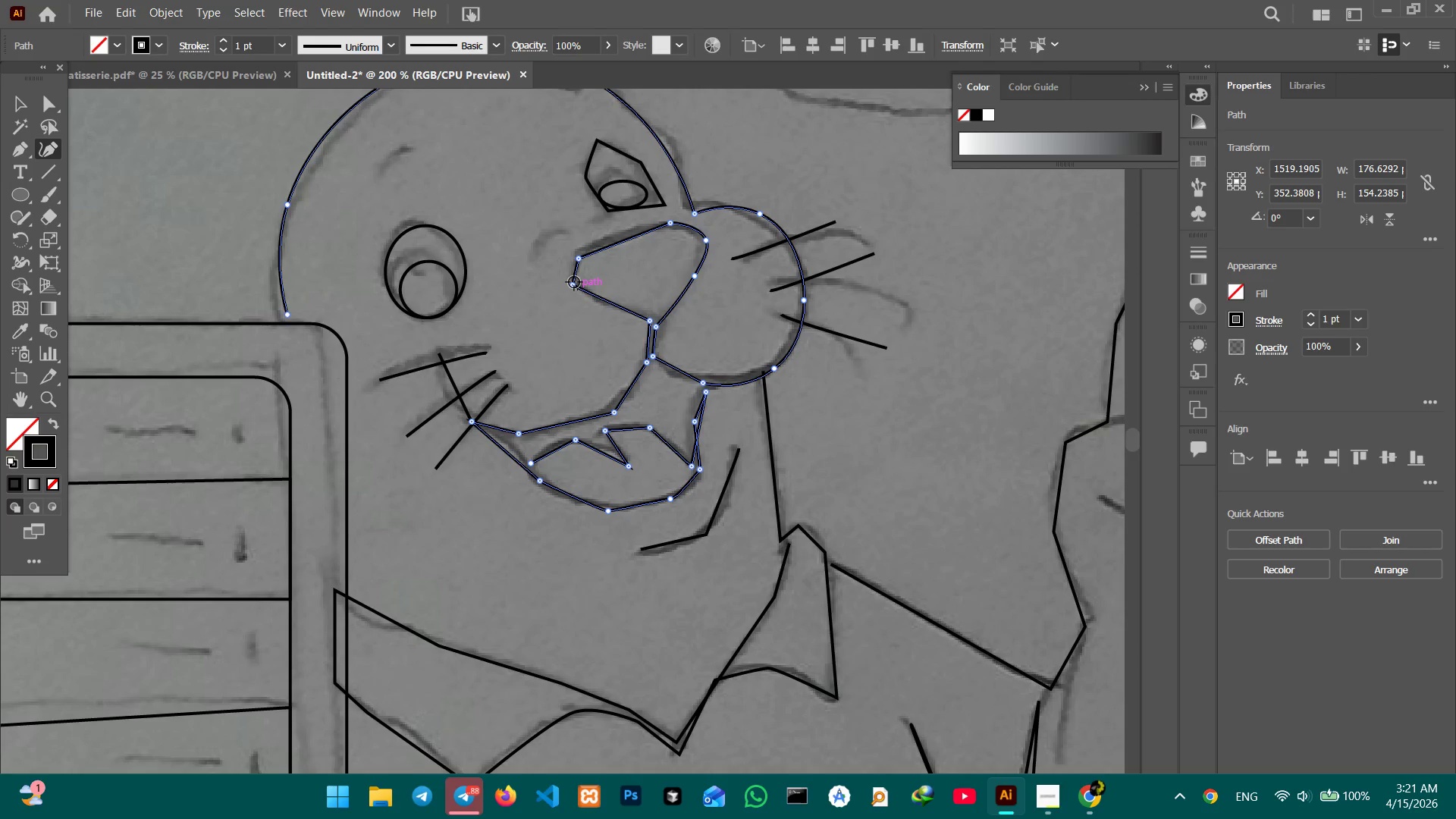 
key(Backspace)
 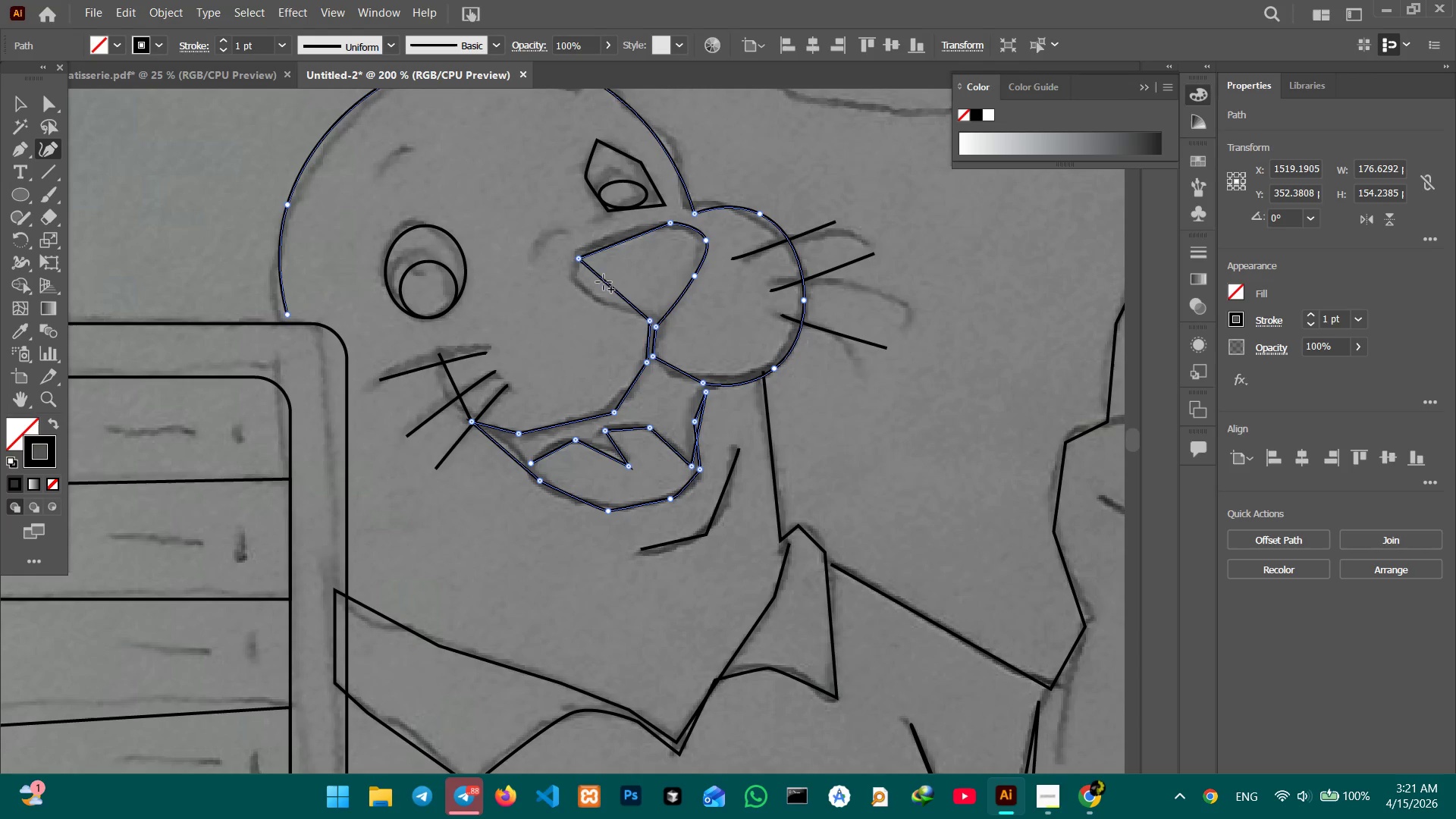 
left_click_drag(start_coordinate=[607, 281], to_coordinate=[585, 289])
 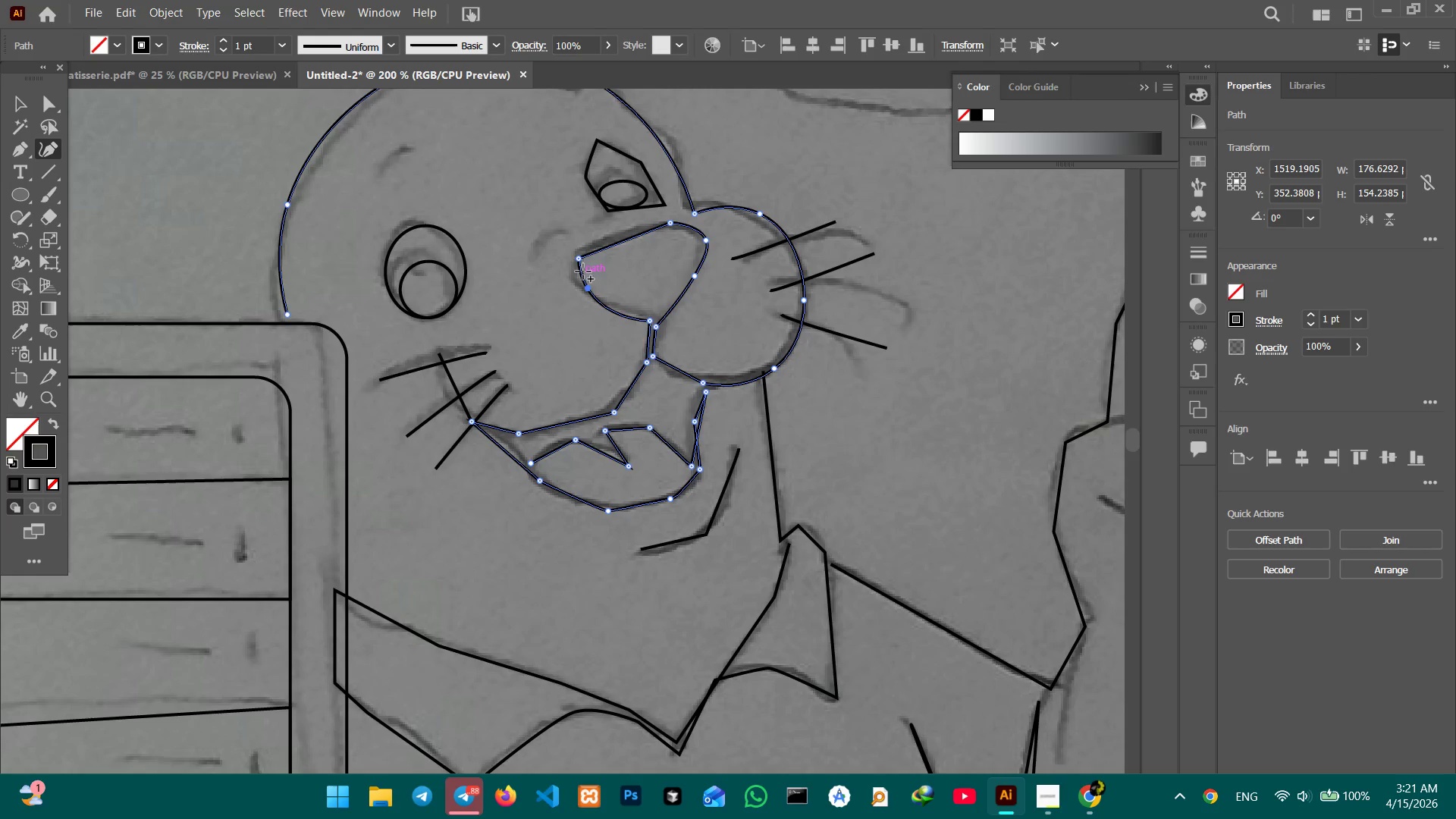 
left_click_drag(start_coordinate=[581, 269], to_coordinate=[572, 275])
 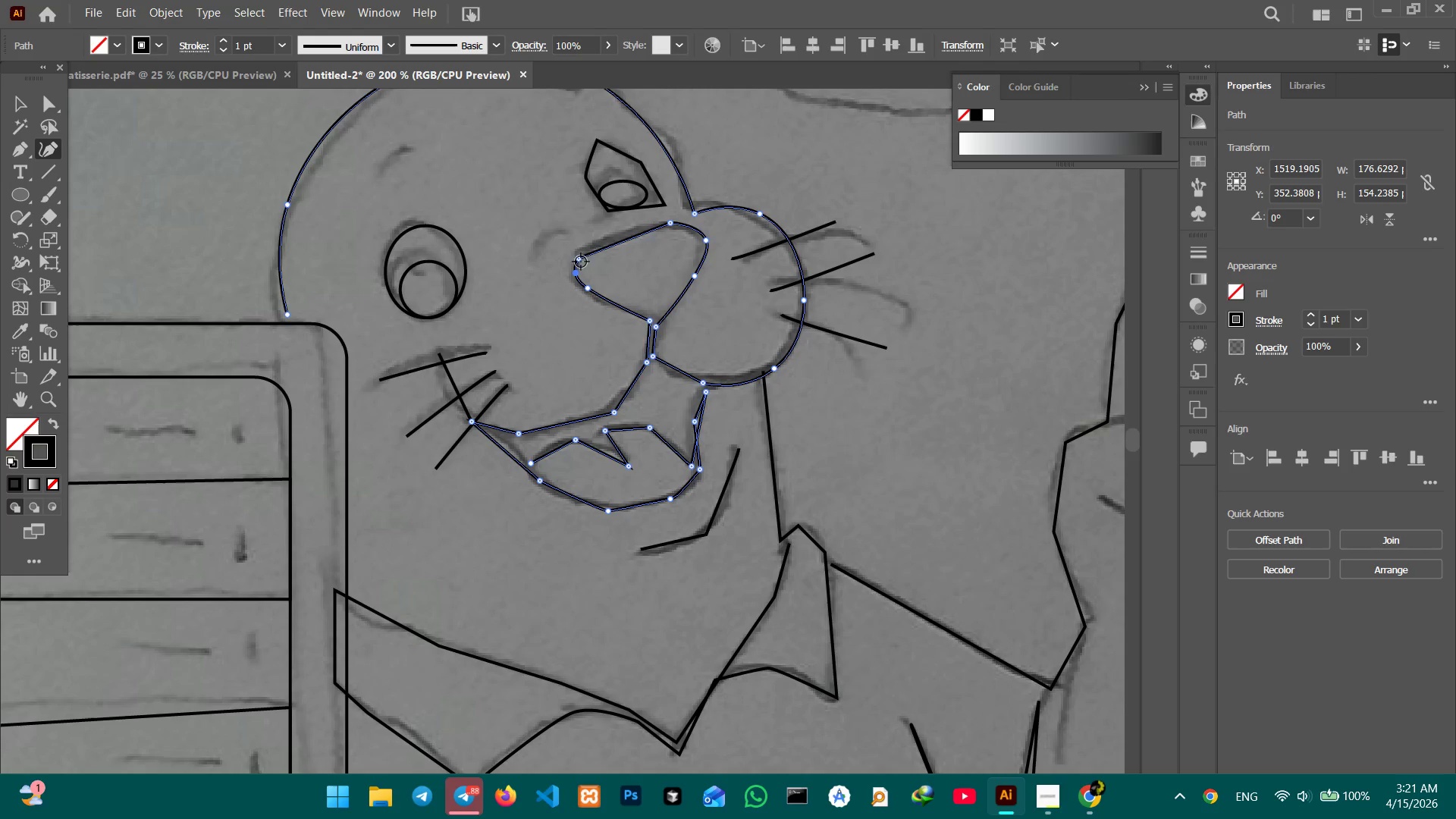 
left_click_drag(start_coordinate=[581, 262], to_coordinate=[594, 246])
 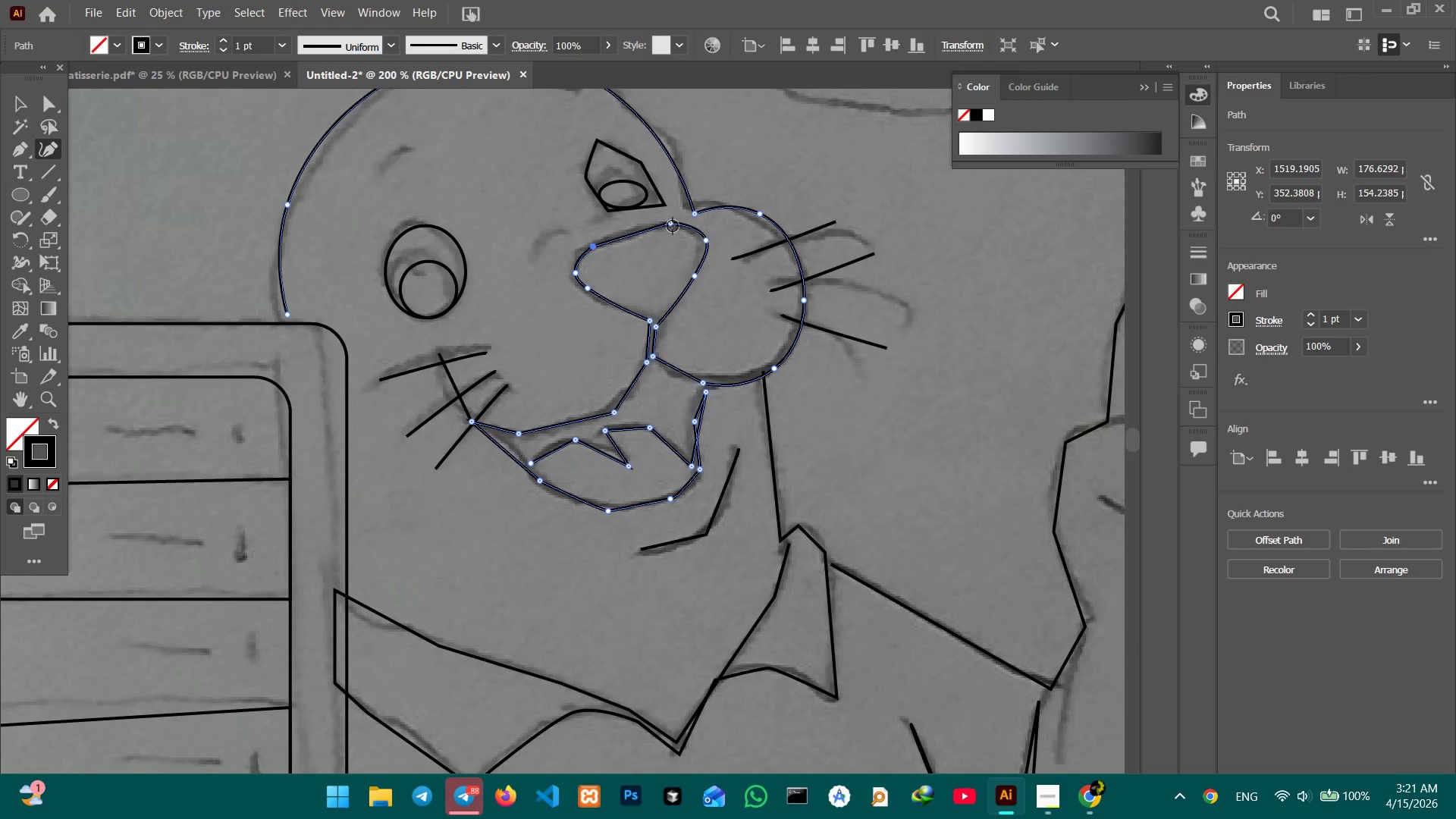 
left_click([673, 224])
 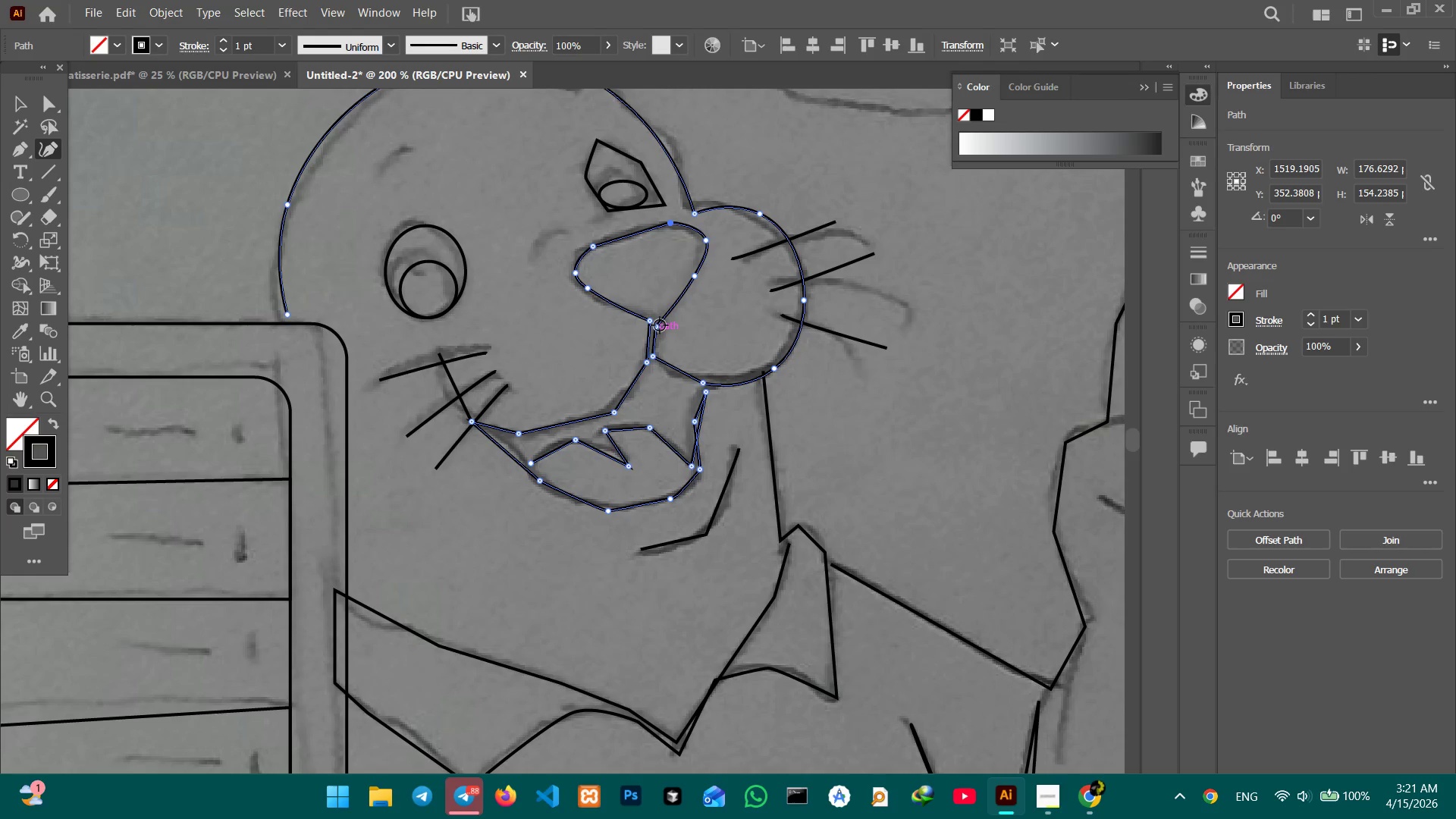 
left_click_drag(start_coordinate=[649, 322], to_coordinate=[654, 322])
 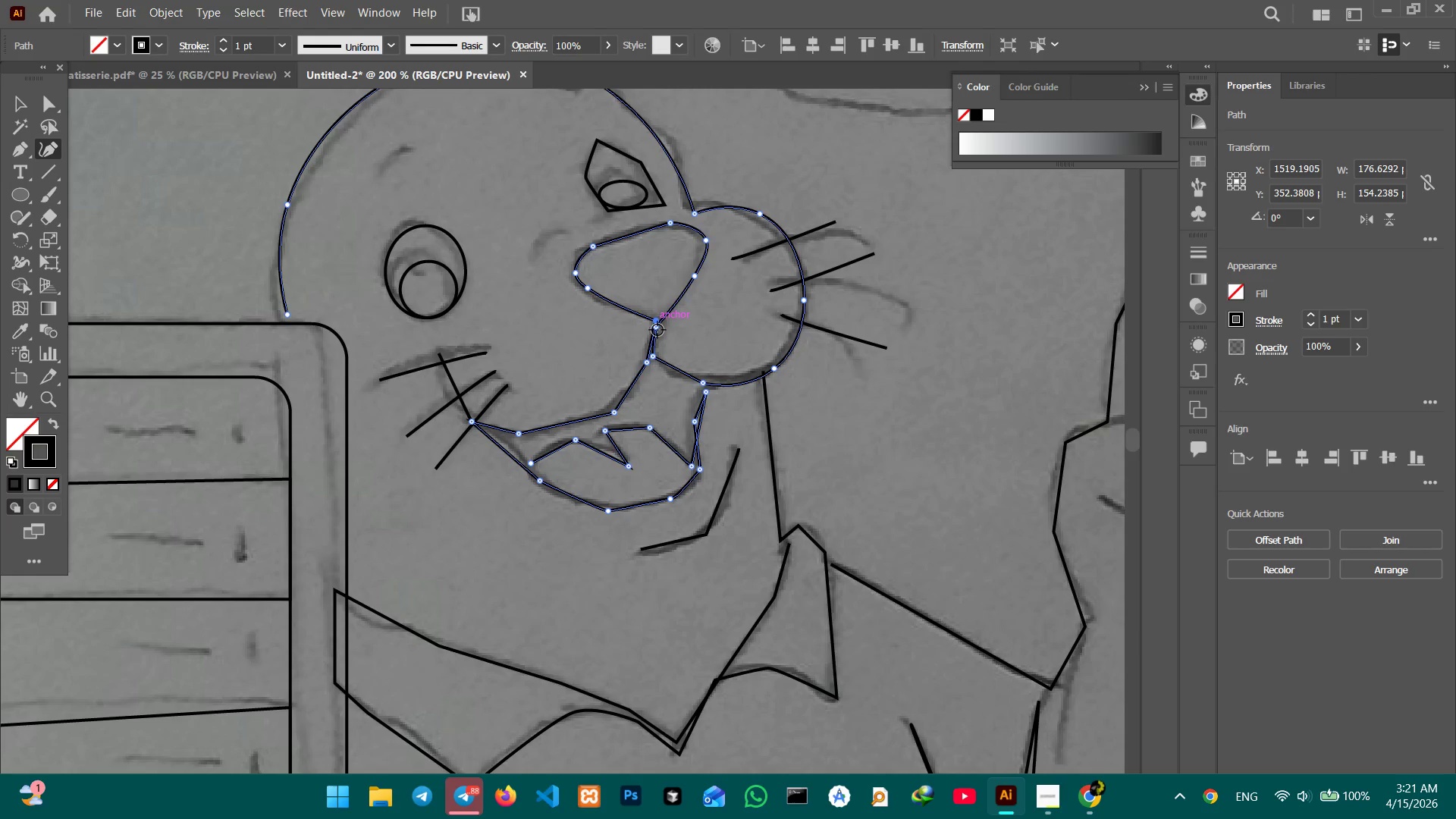 
left_click_drag(start_coordinate=[658, 330], to_coordinate=[654, 321])
 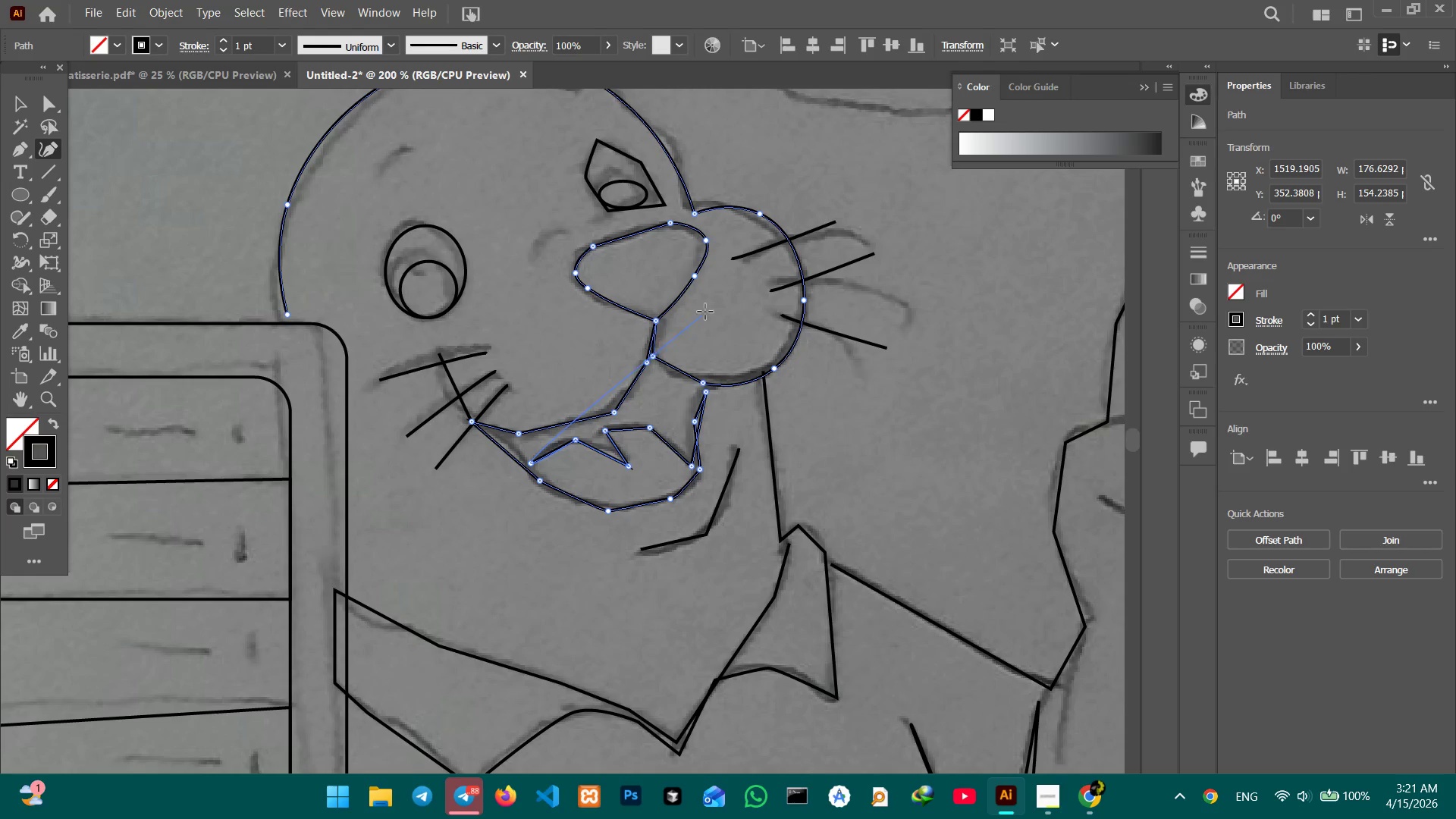 
scroll: coordinate [707, 306], scroll_direction: down, amount: 5.0
 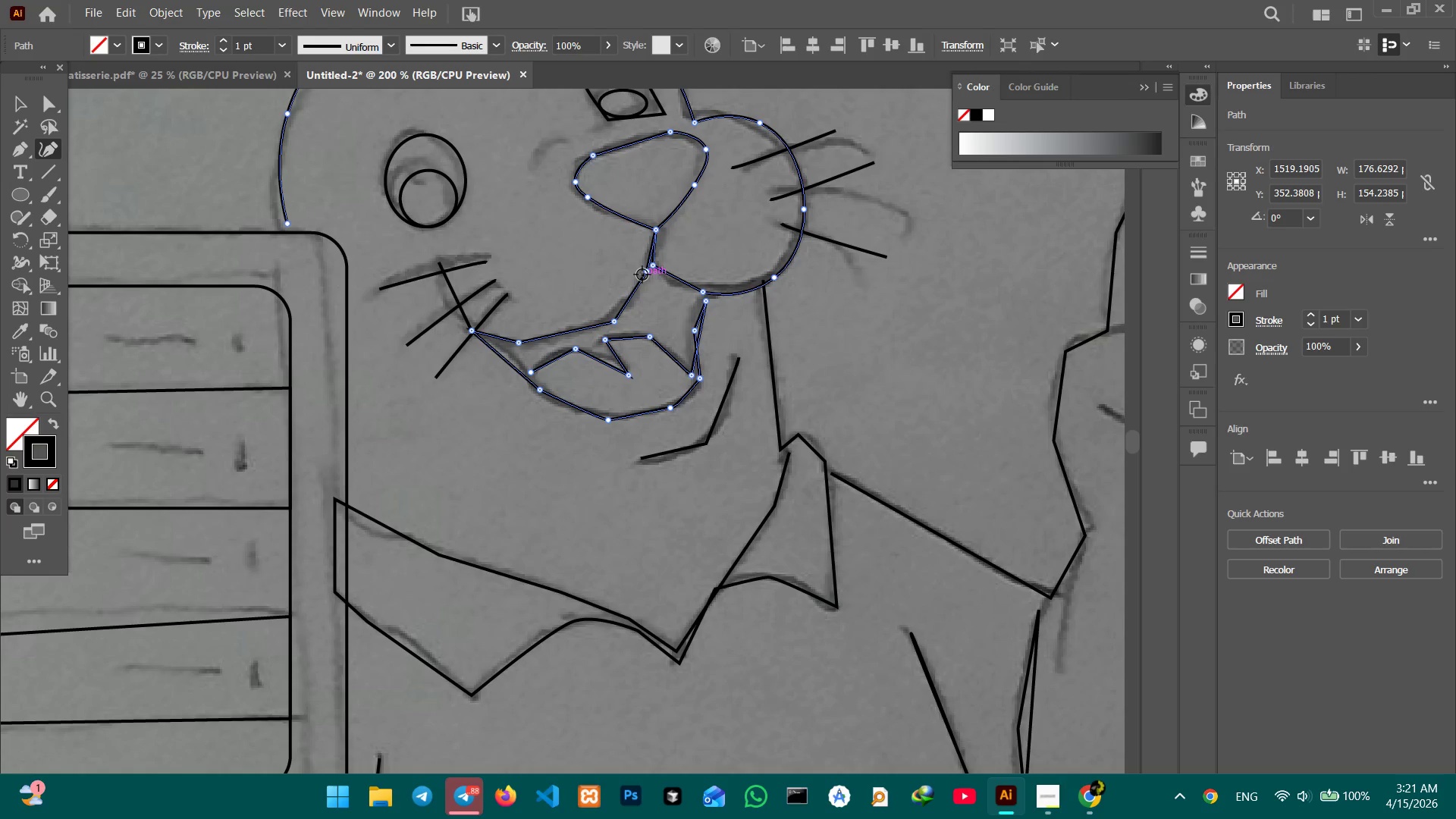 
left_click_drag(start_coordinate=[645, 274], to_coordinate=[652, 265])
 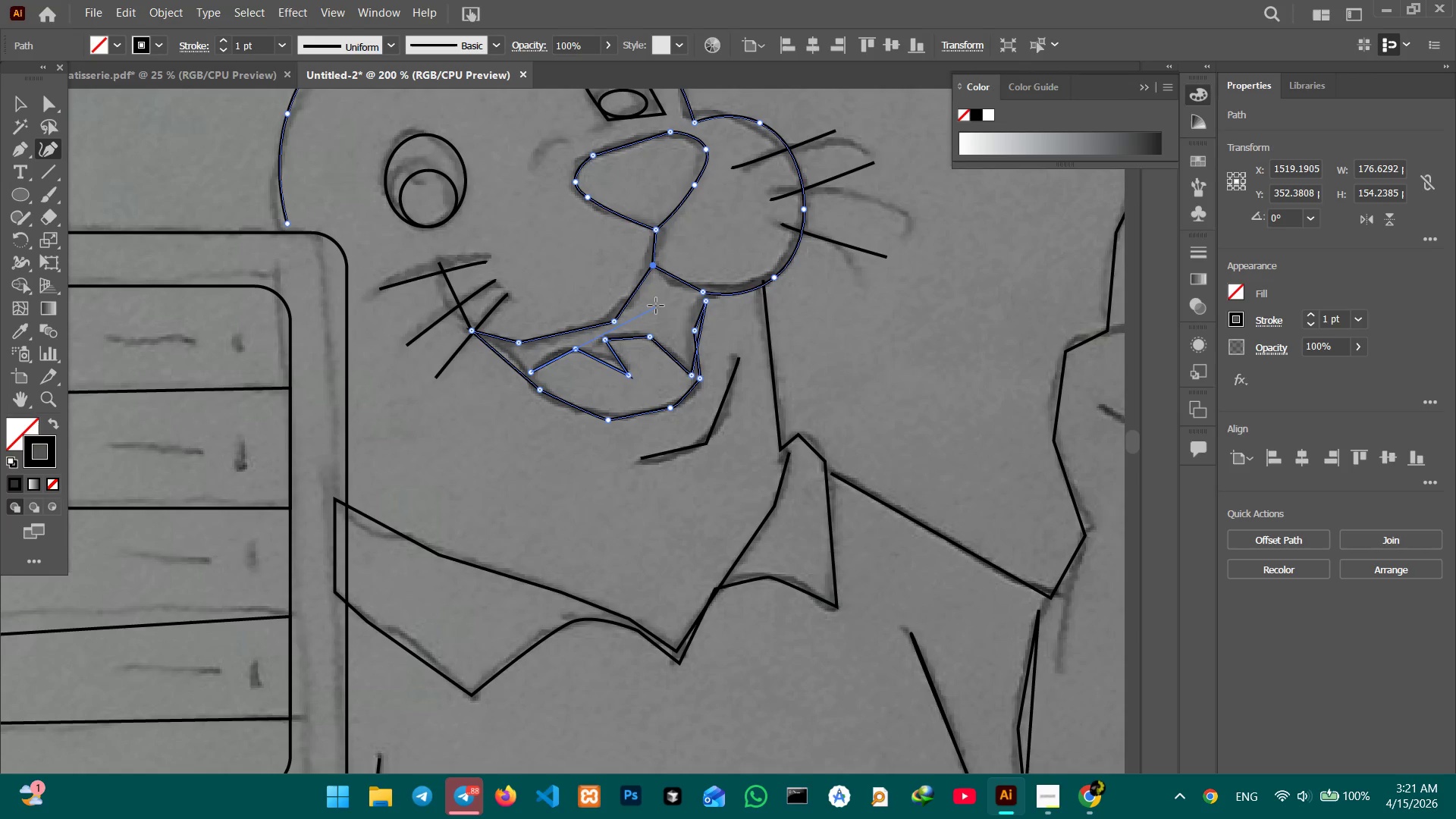 
scroll: coordinate [655, 306], scroll_direction: down, amount: 2.0
 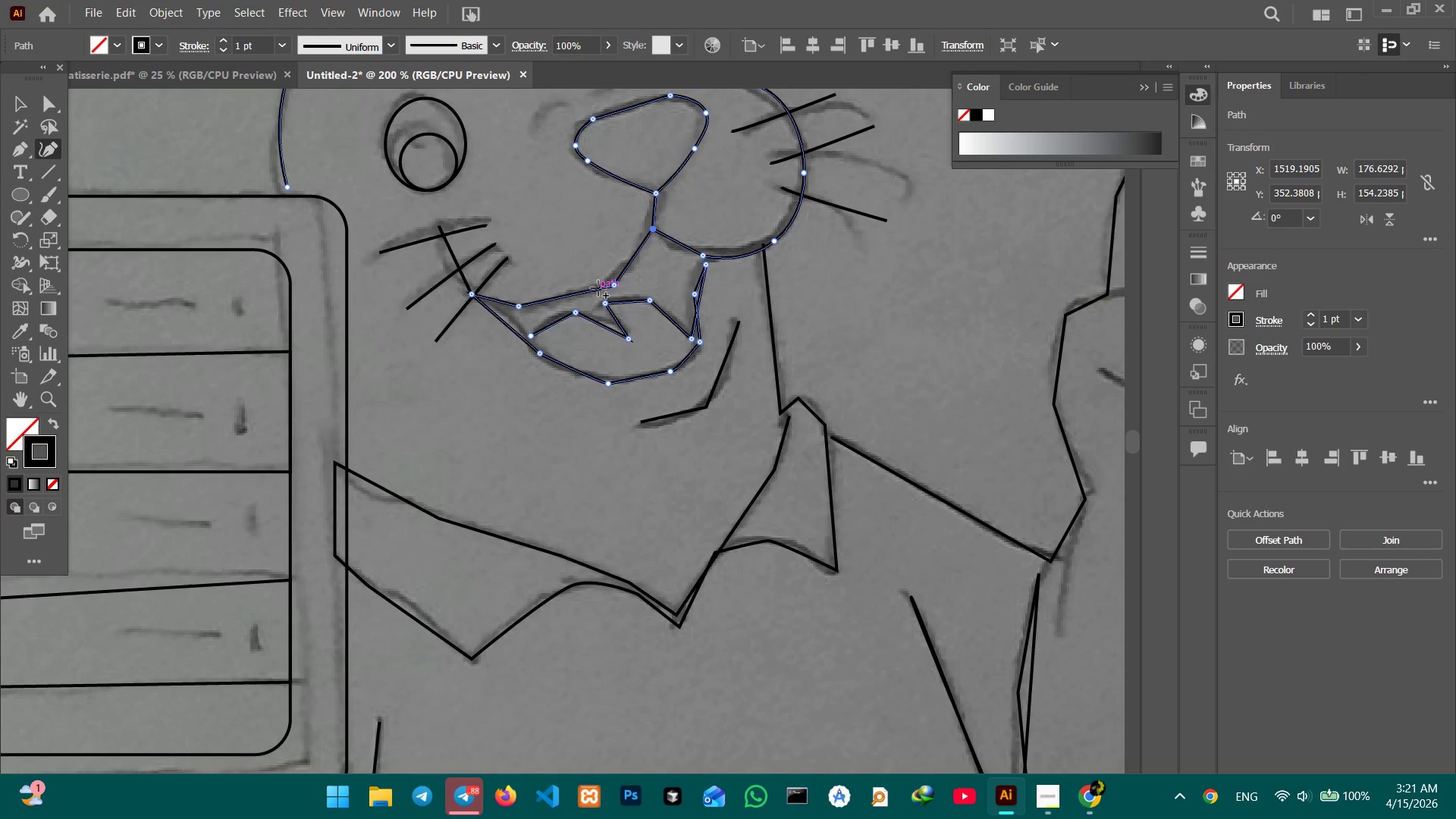 
left_click([610, 284])
 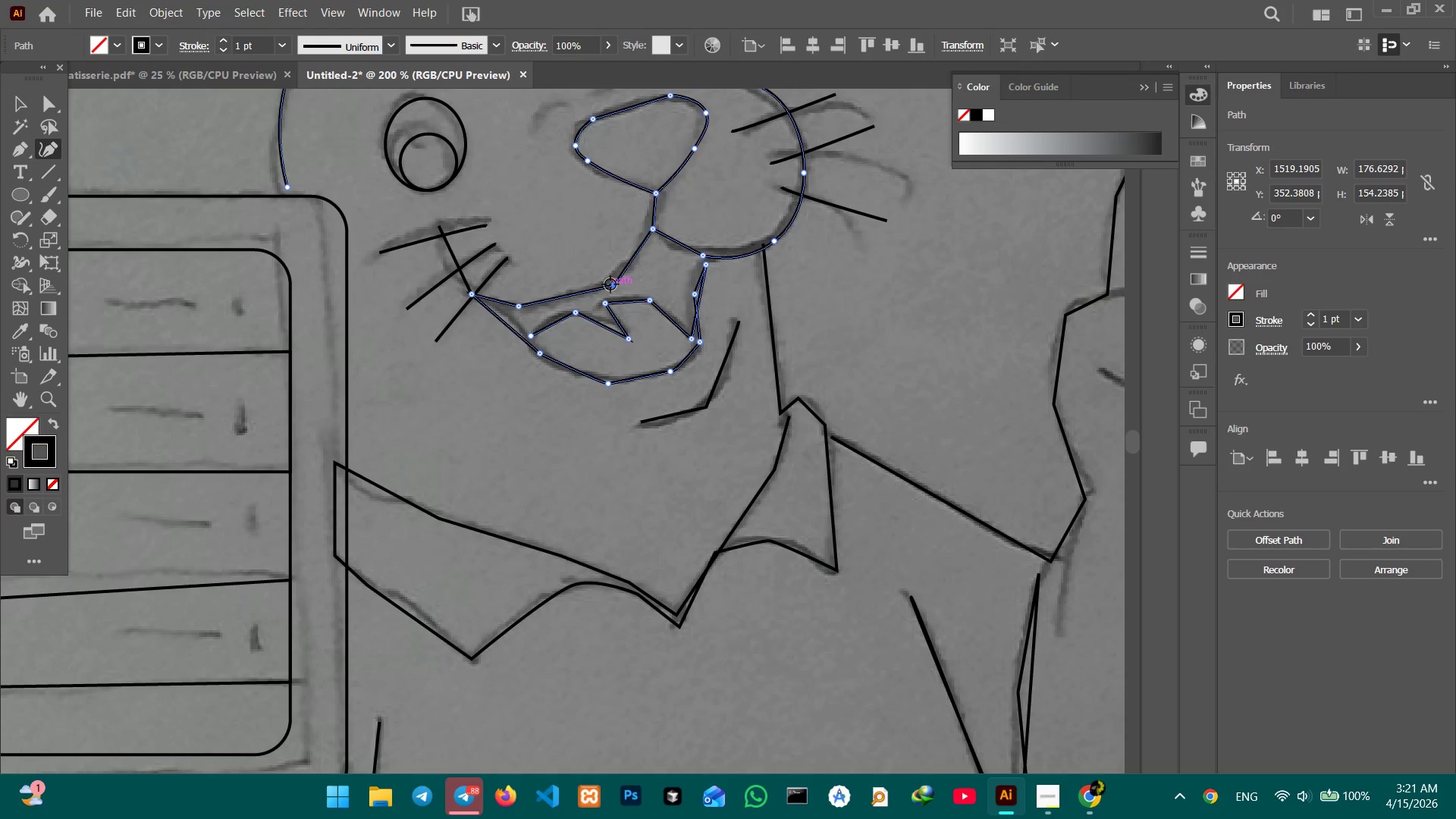 
key(Backspace)
 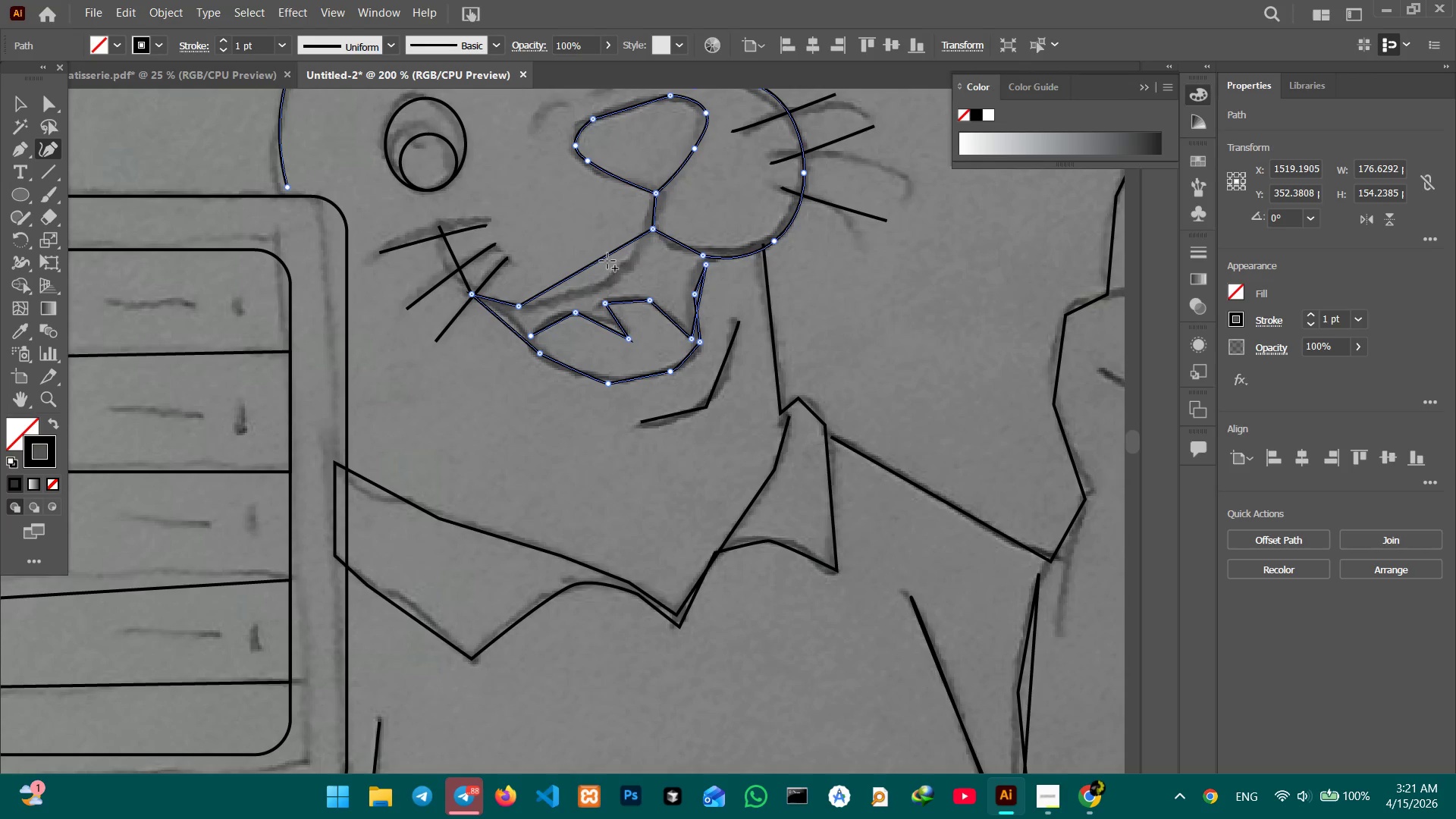 
left_click_drag(start_coordinate=[607, 260], to_coordinate=[617, 269])
 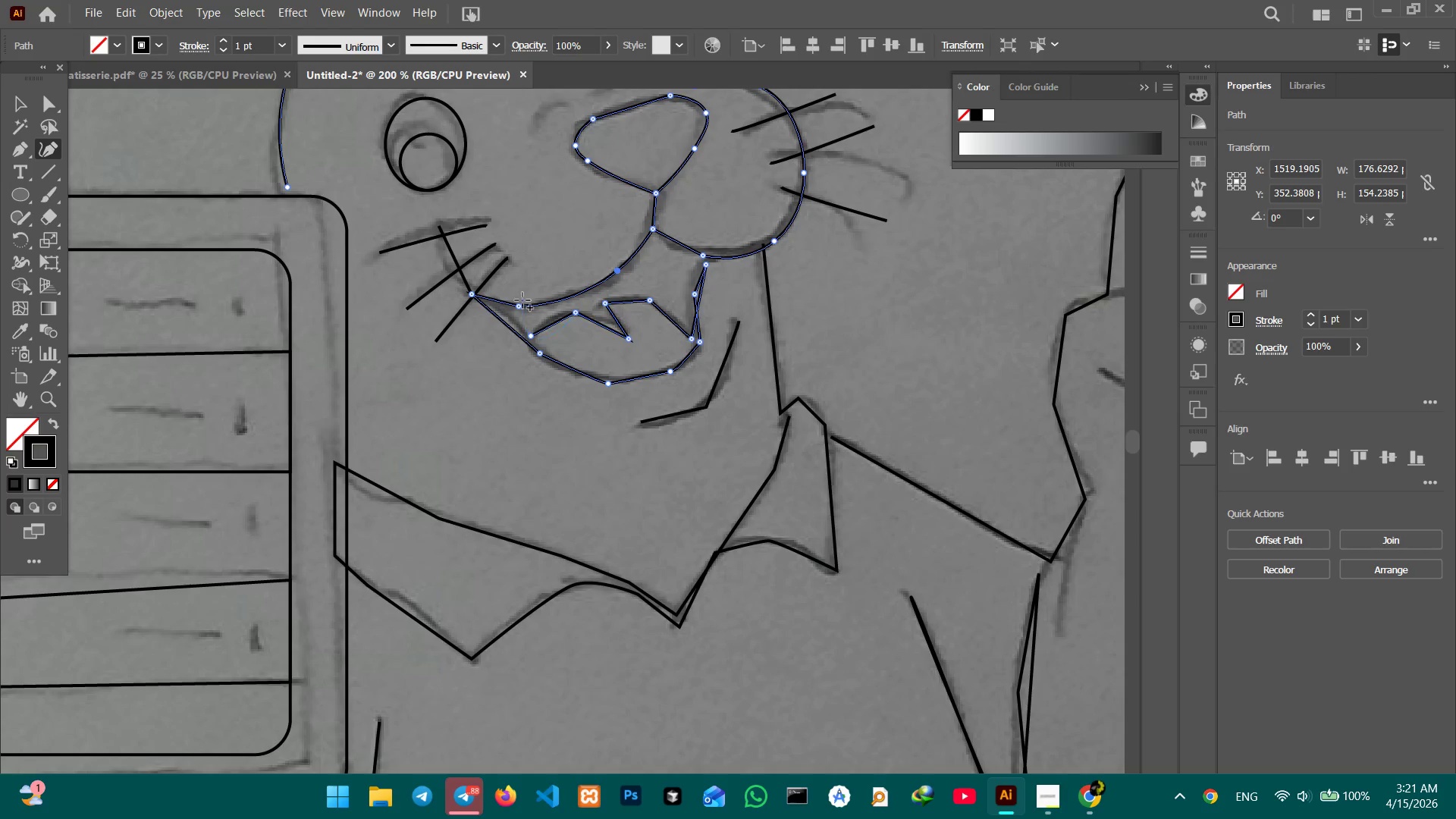 
left_click([518, 306])
 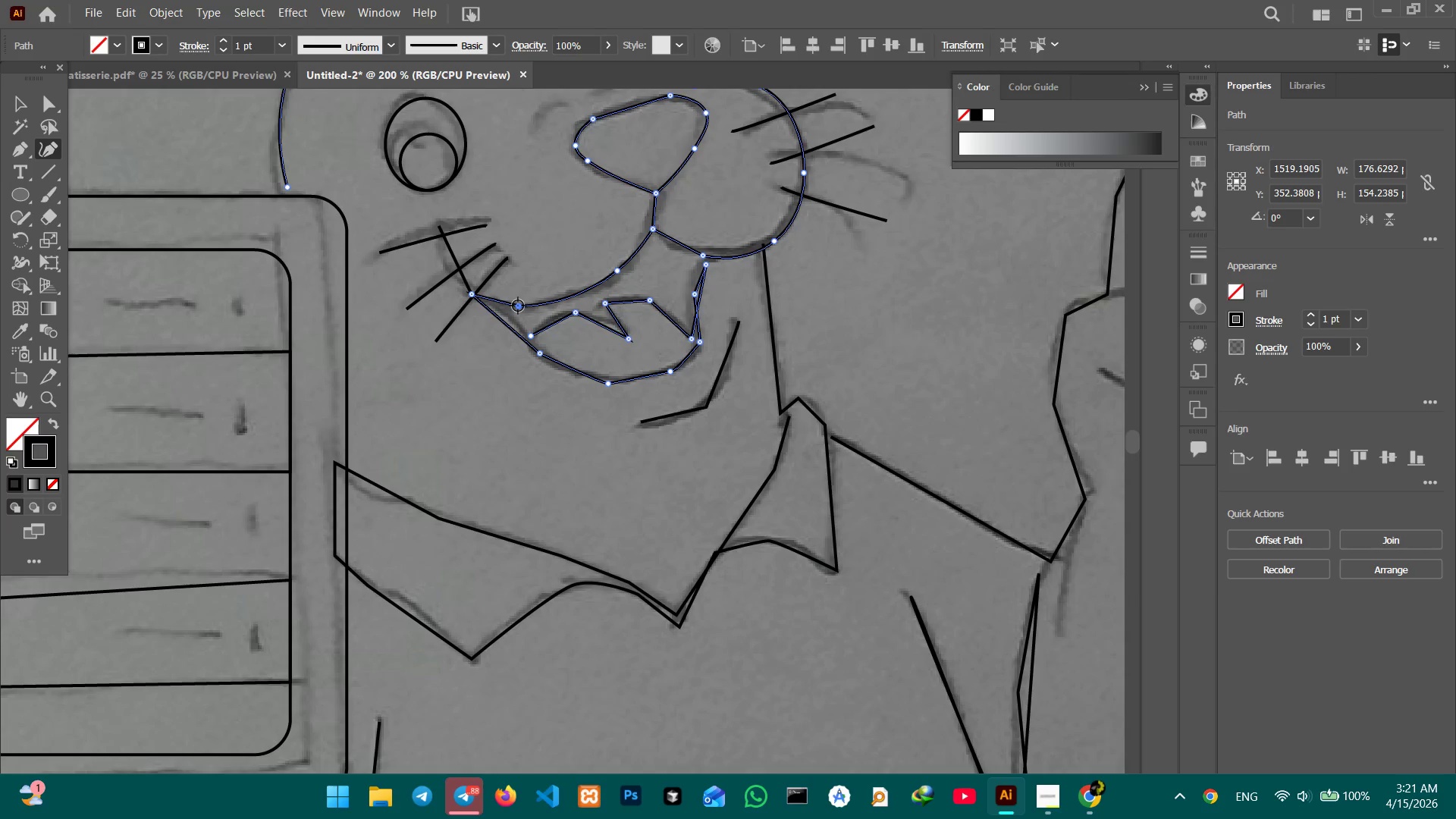 
key(Backspace)
 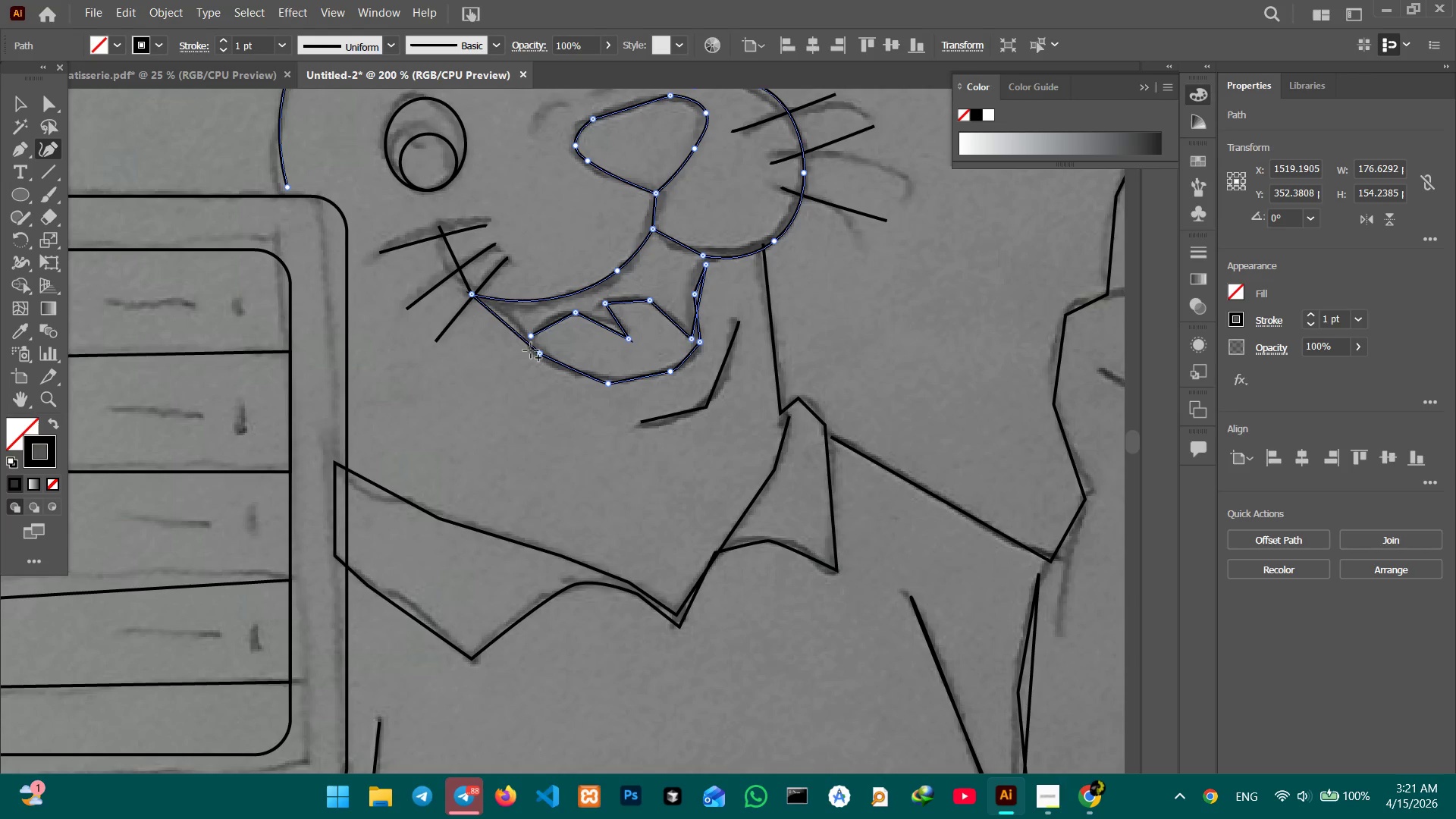 
left_click([541, 354])
 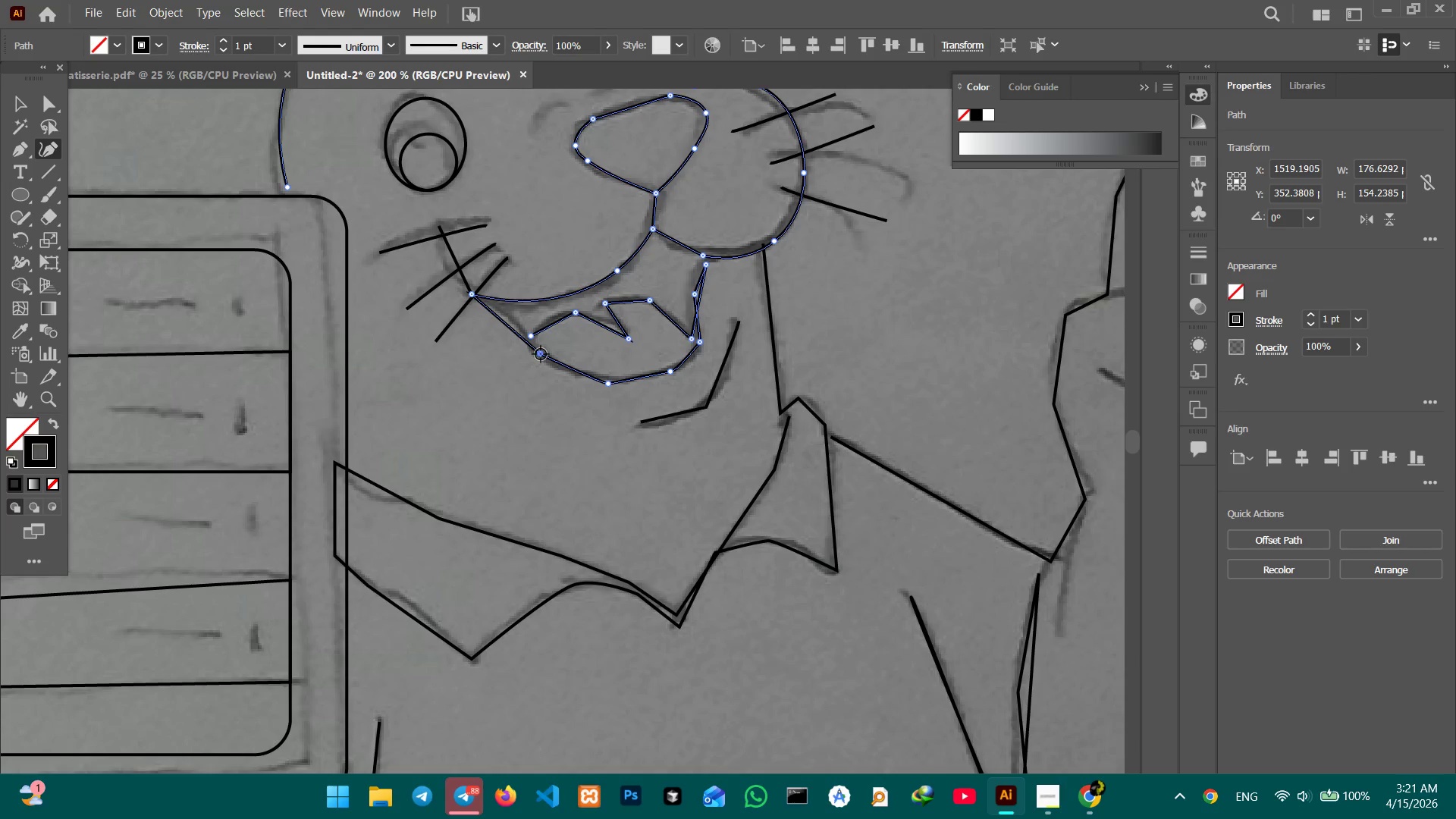 
key(Backspace)
 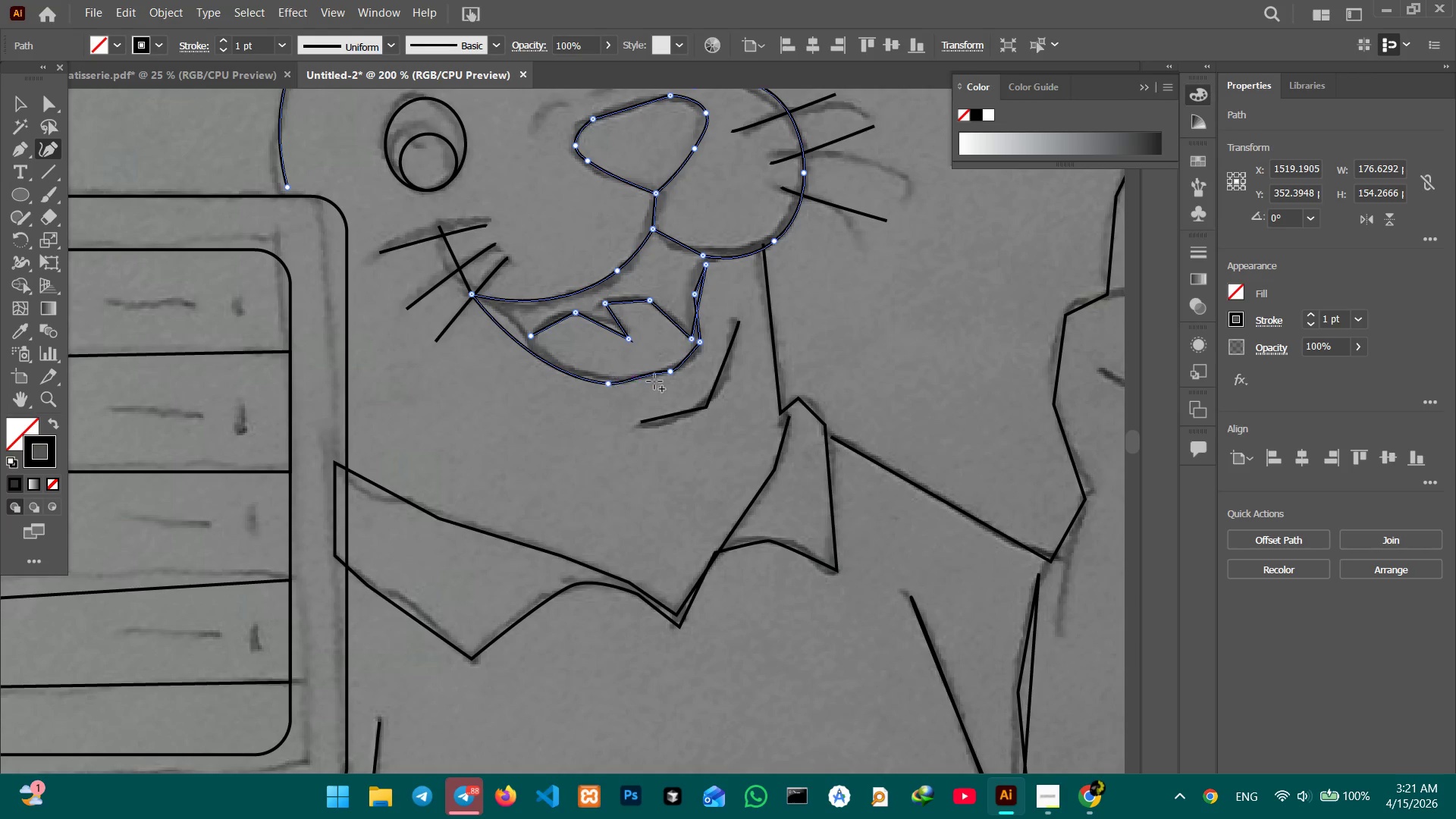 
left_click([671, 375])
 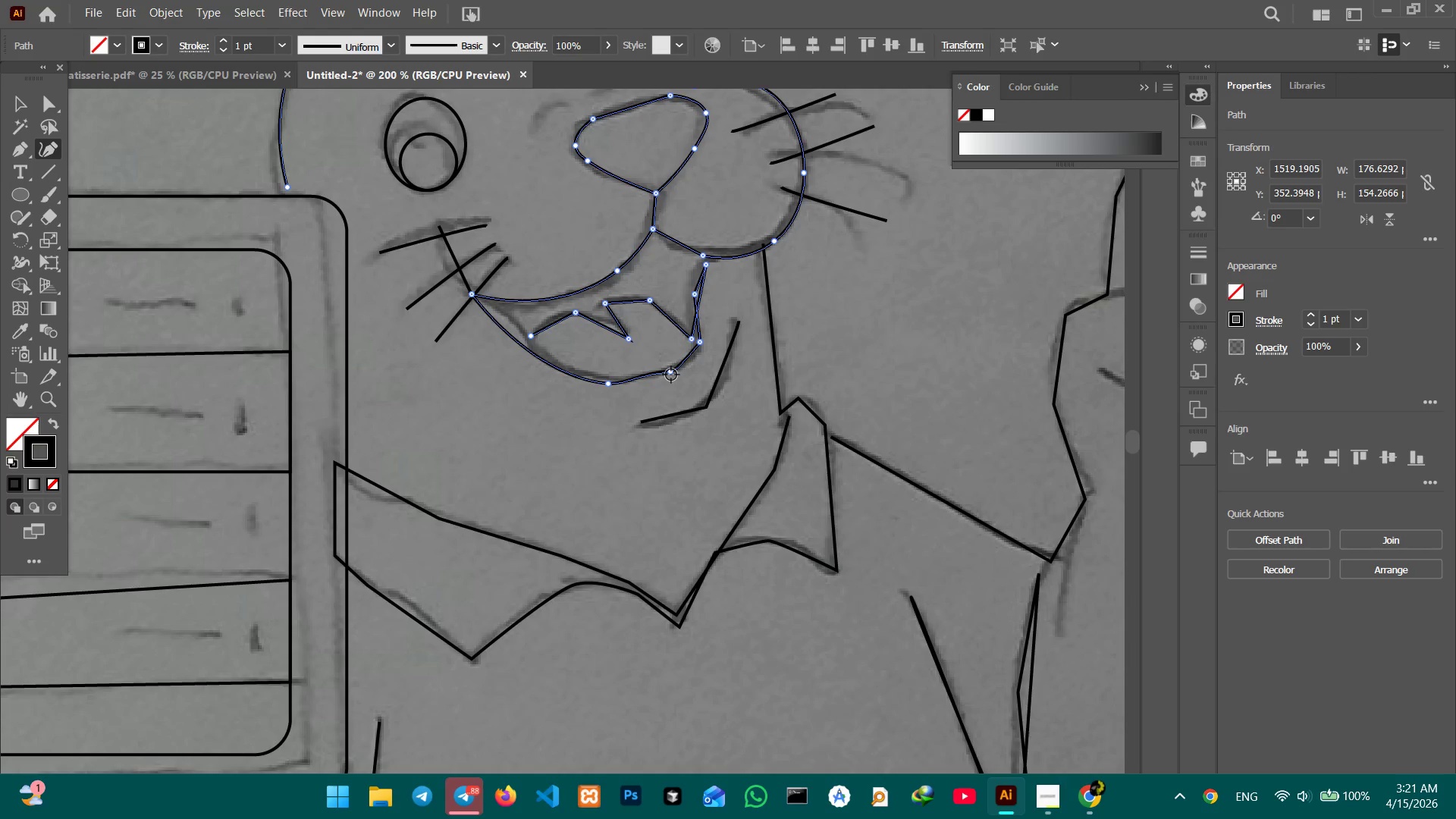 
key(Backspace)
 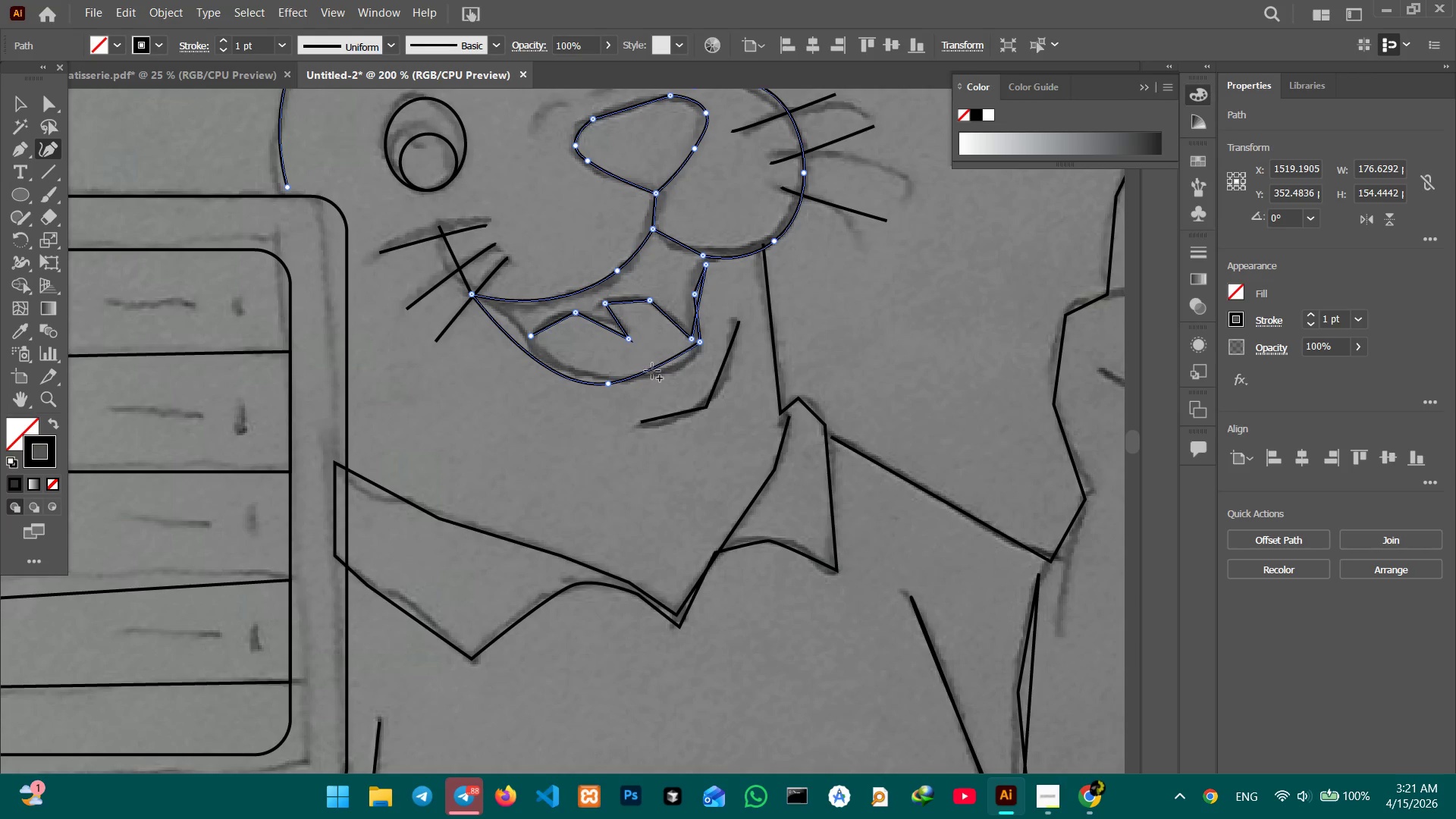 
left_click_drag(start_coordinate=[653, 370], to_coordinate=[673, 373])
 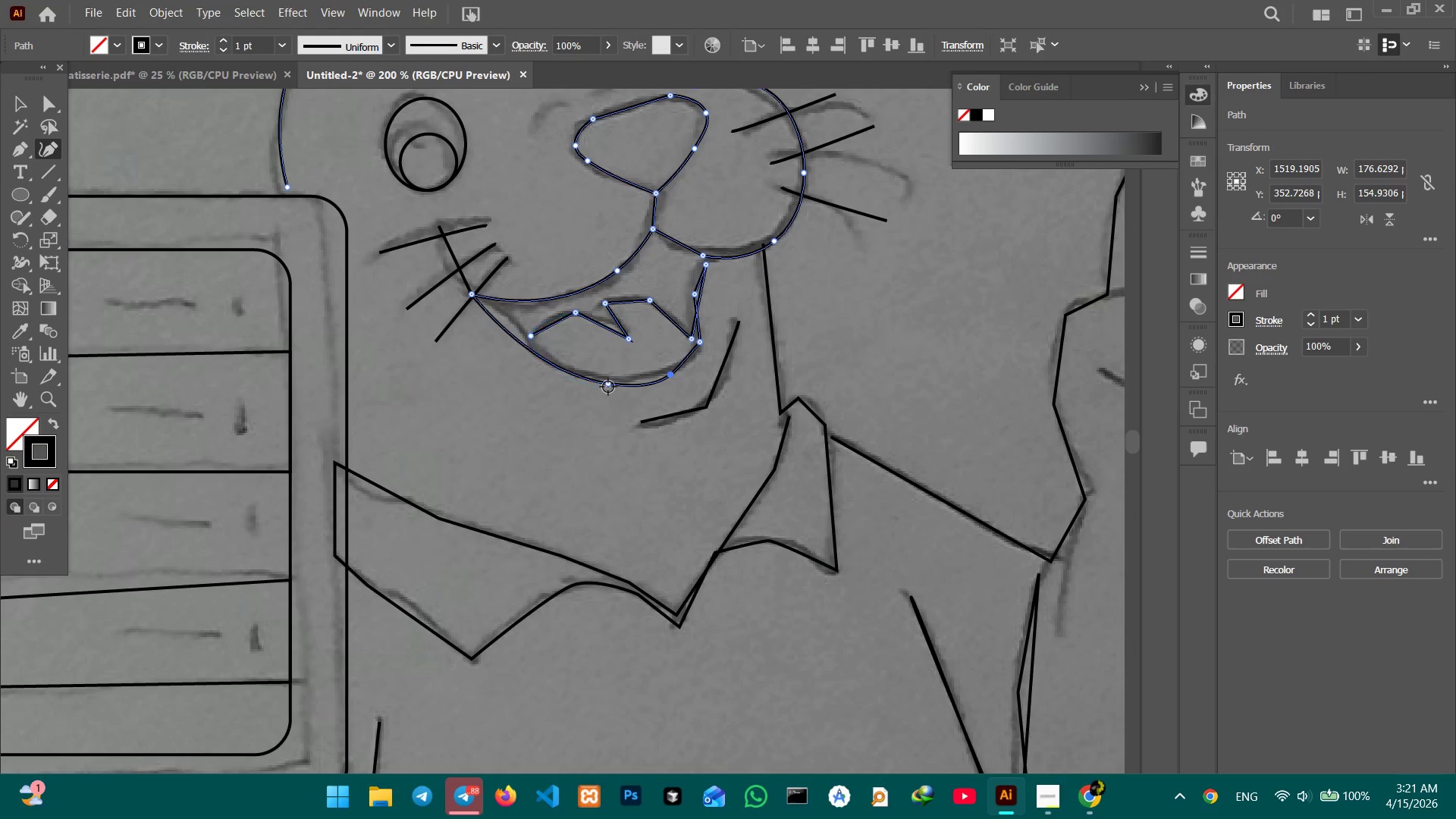 
left_click_drag(start_coordinate=[608, 387], to_coordinate=[593, 375])
 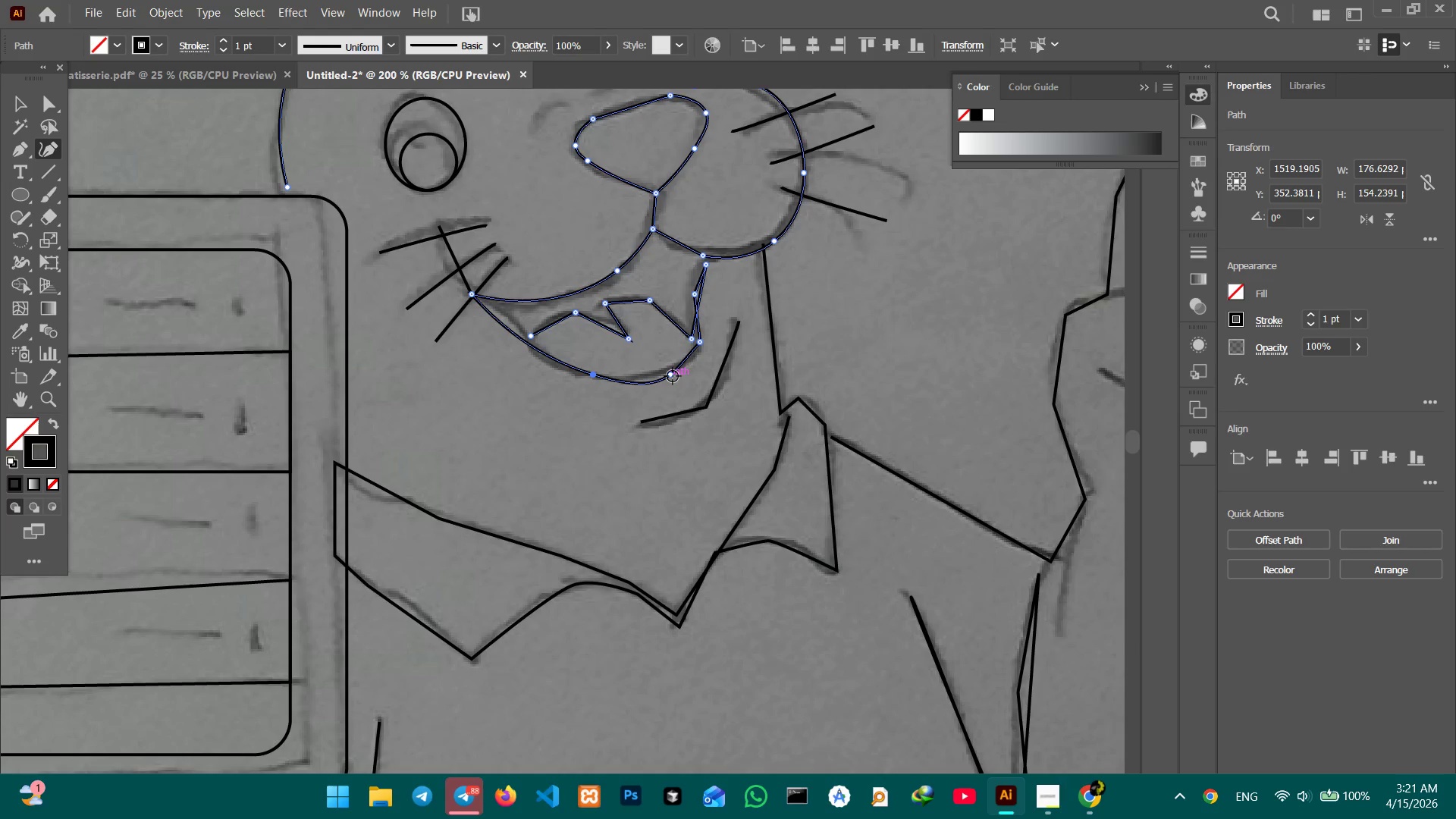 
left_click_drag(start_coordinate=[673, 376], to_coordinate=[664, 372])
 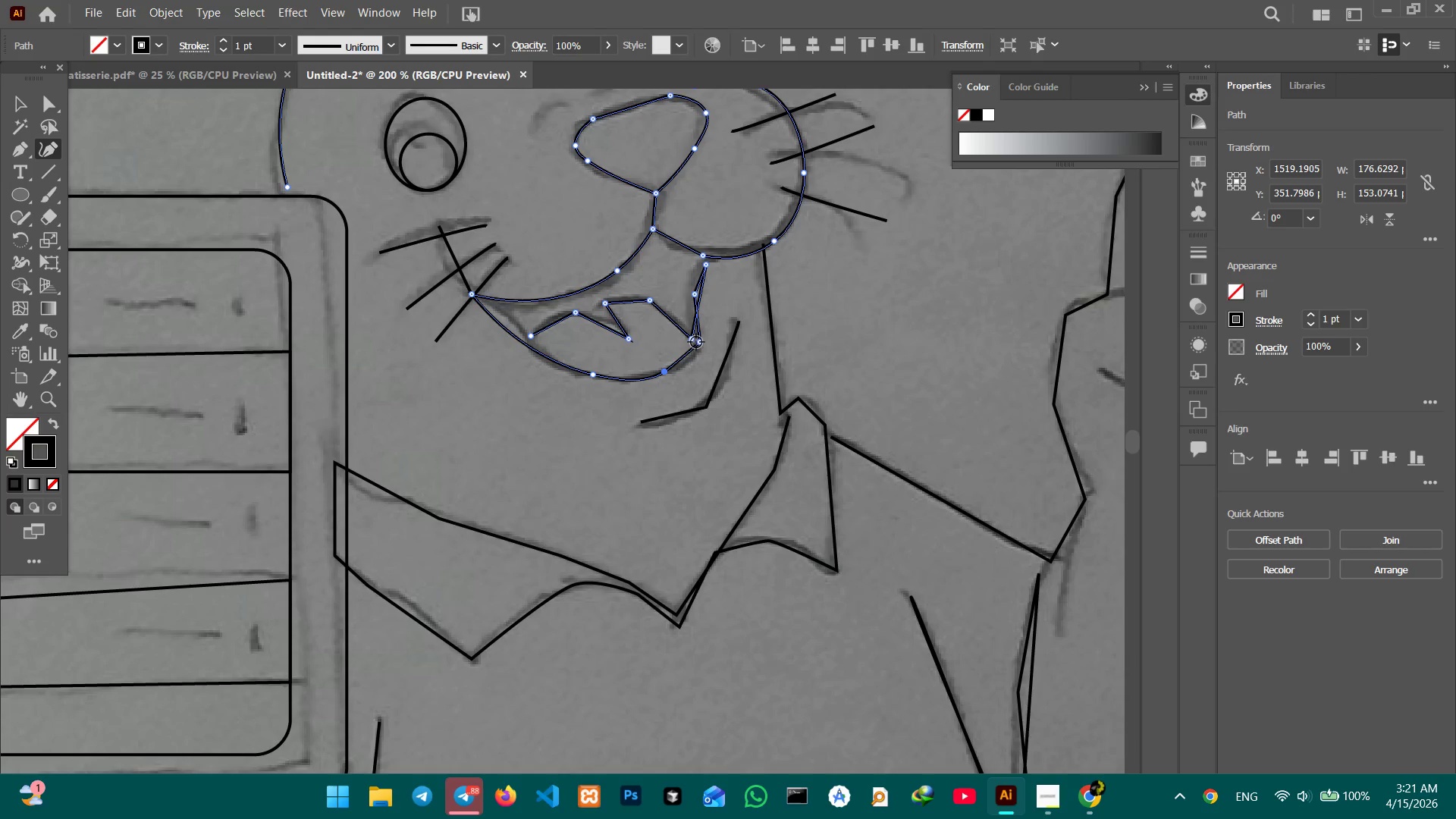 
left_click([698, 342])
 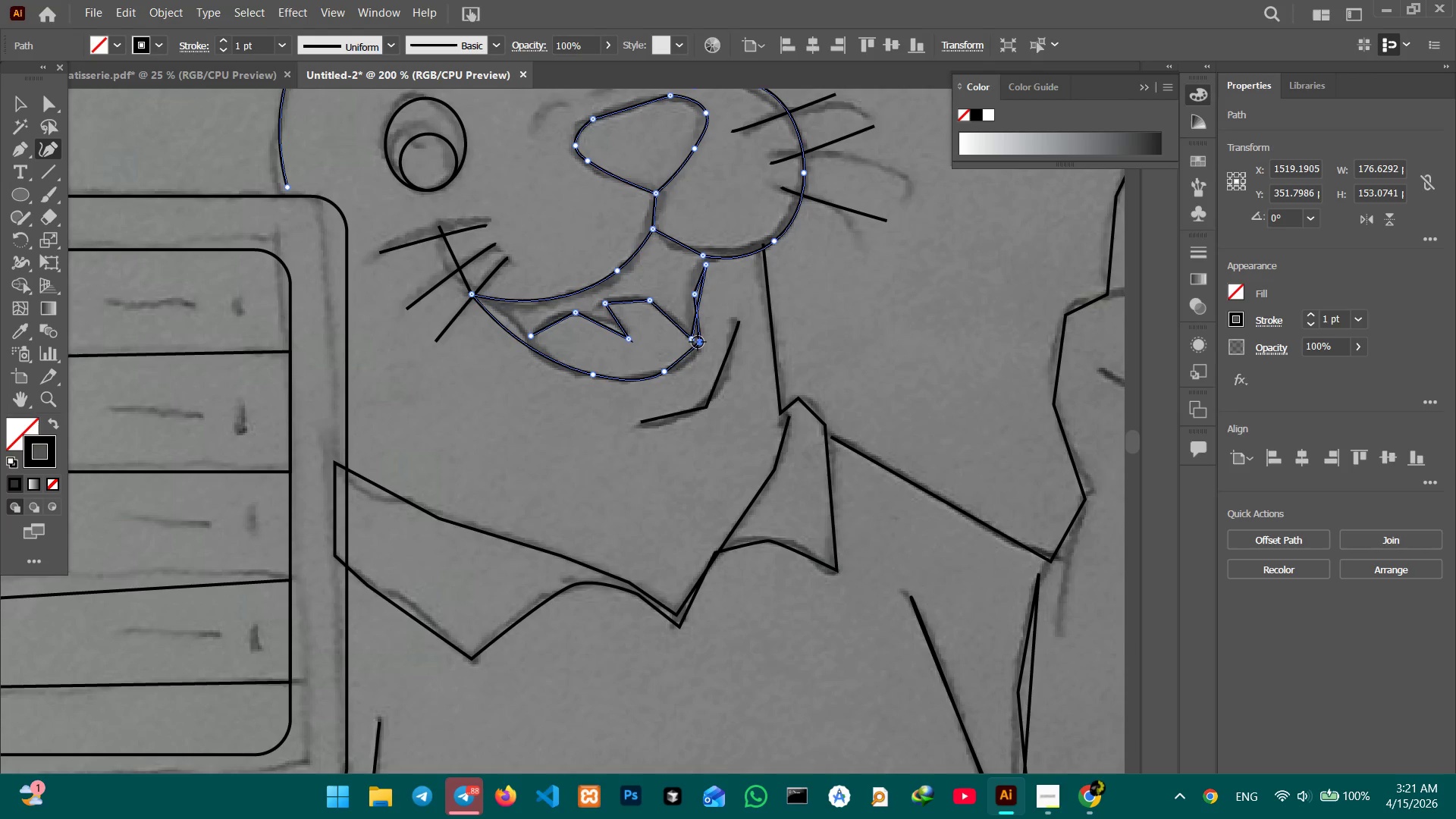 
key(Backspace)
 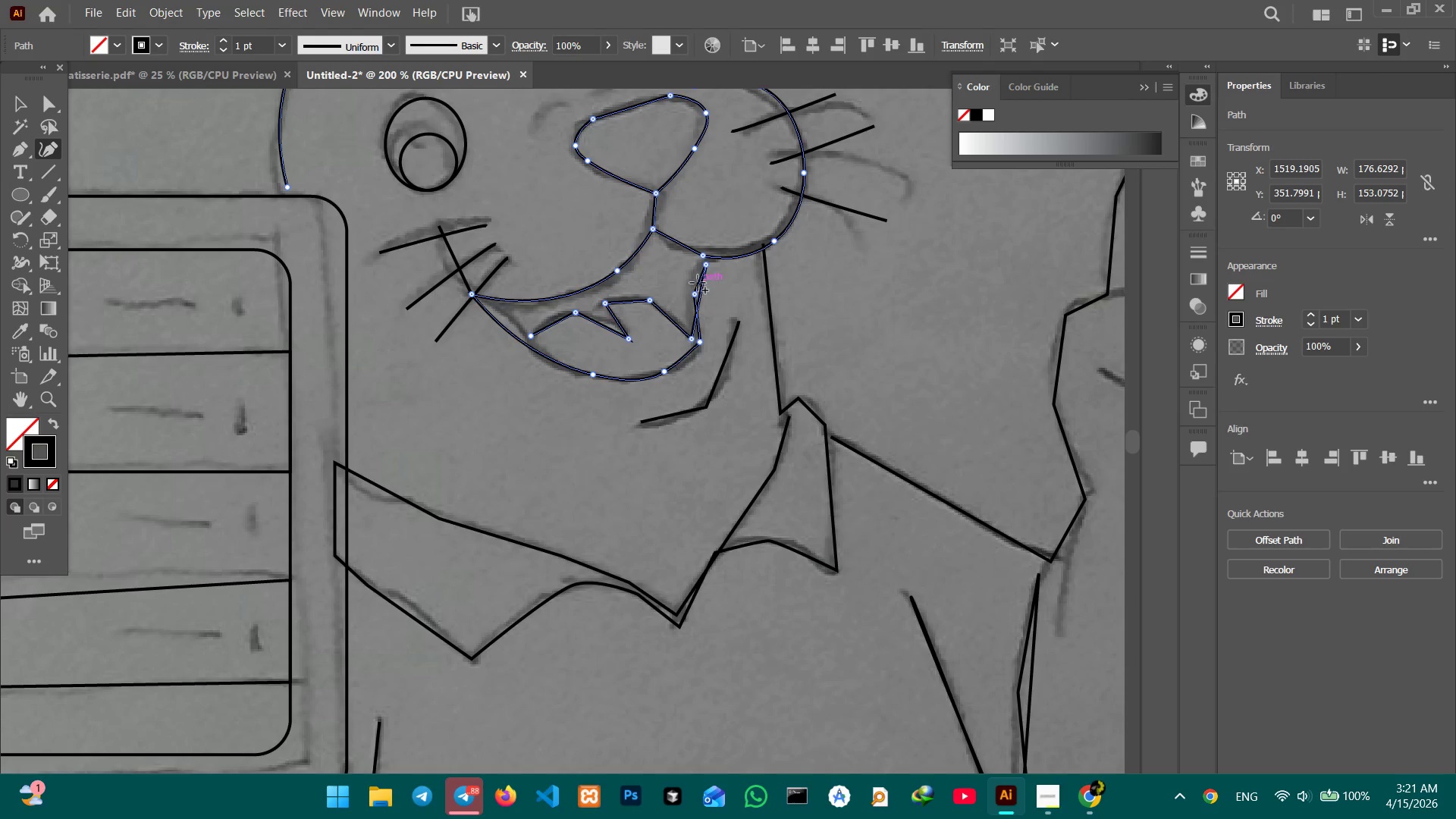 
left_click([692, 297])
 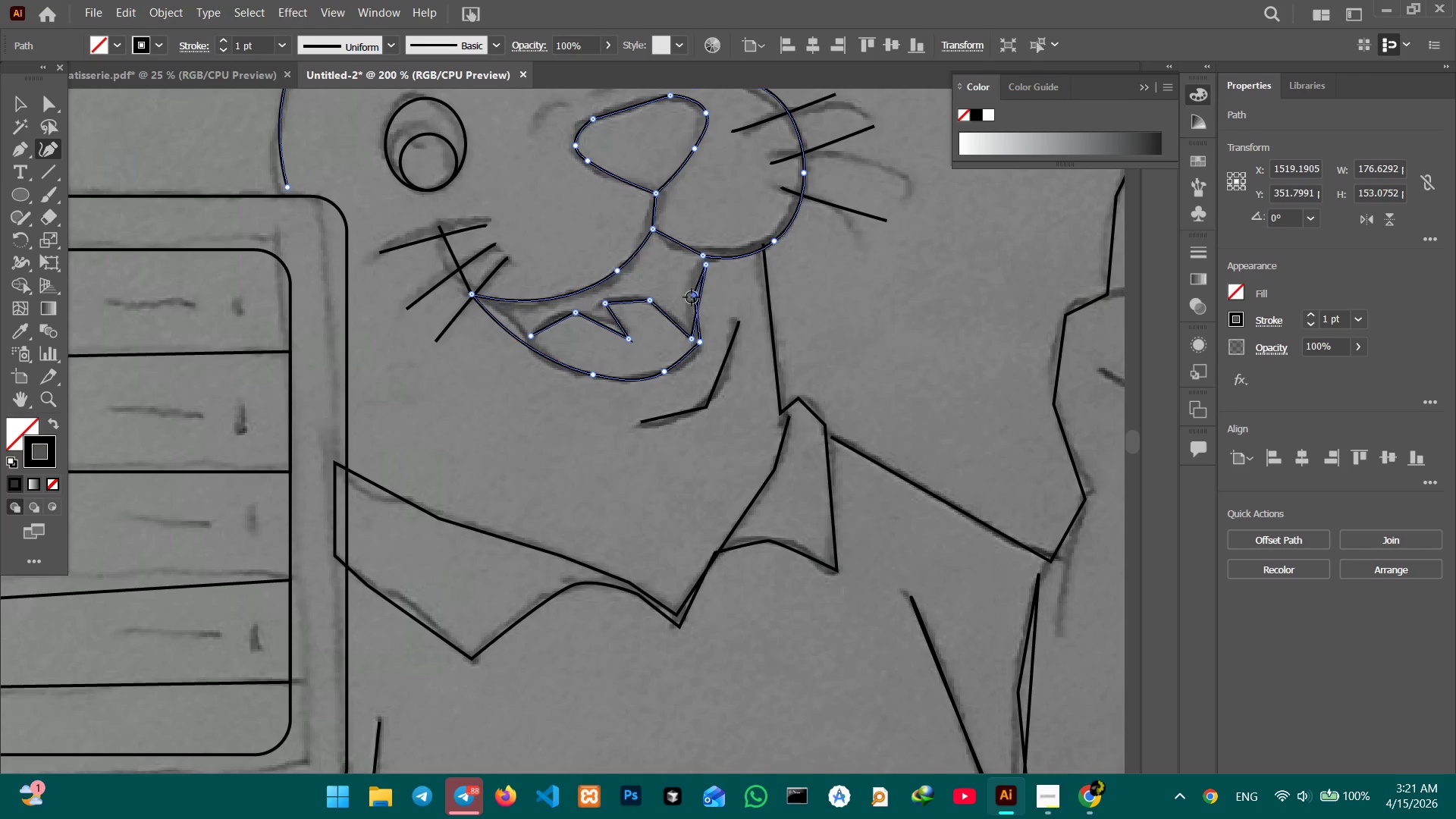 
key(Backspace)
 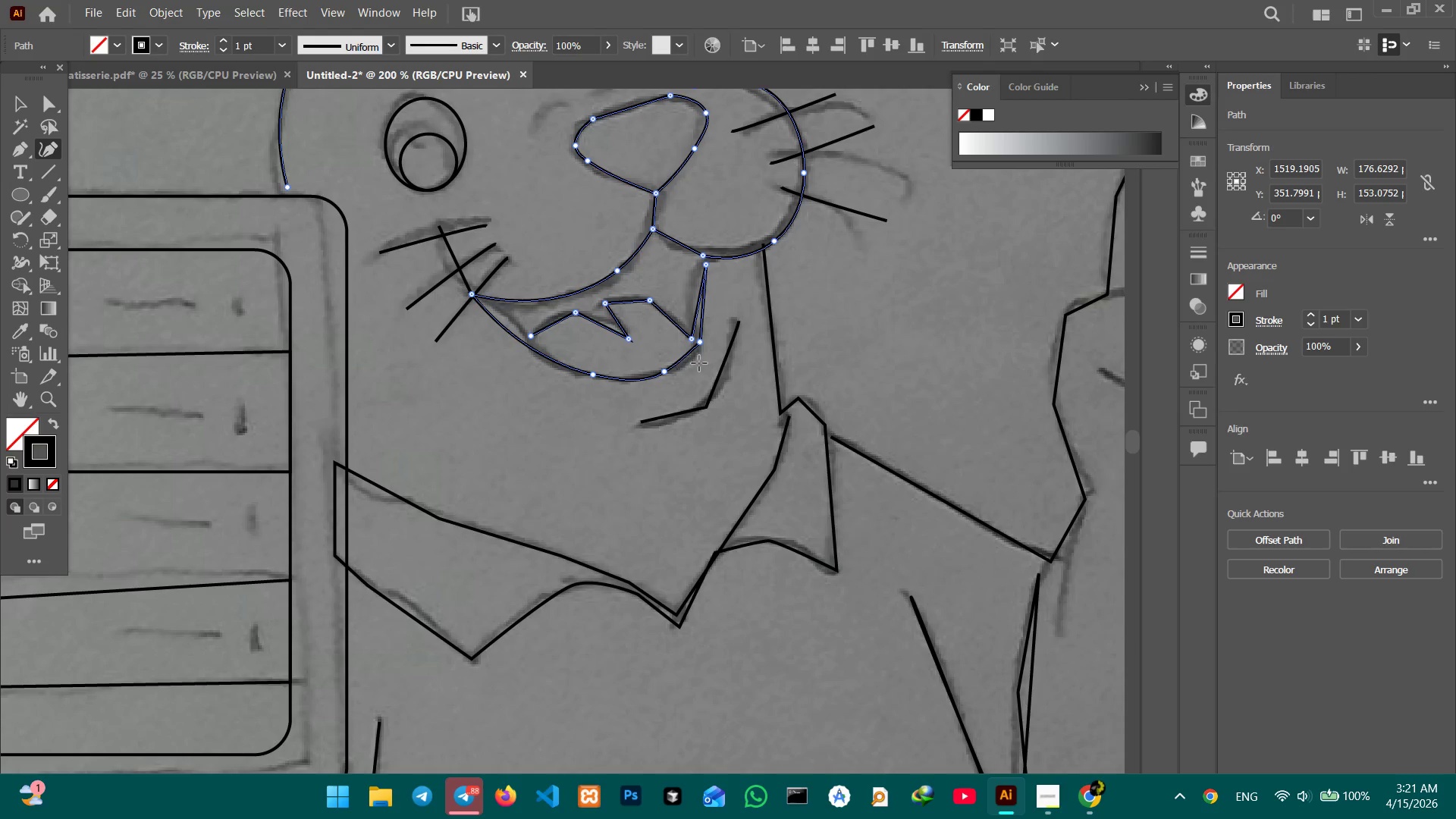 
left_click([700, 344])
 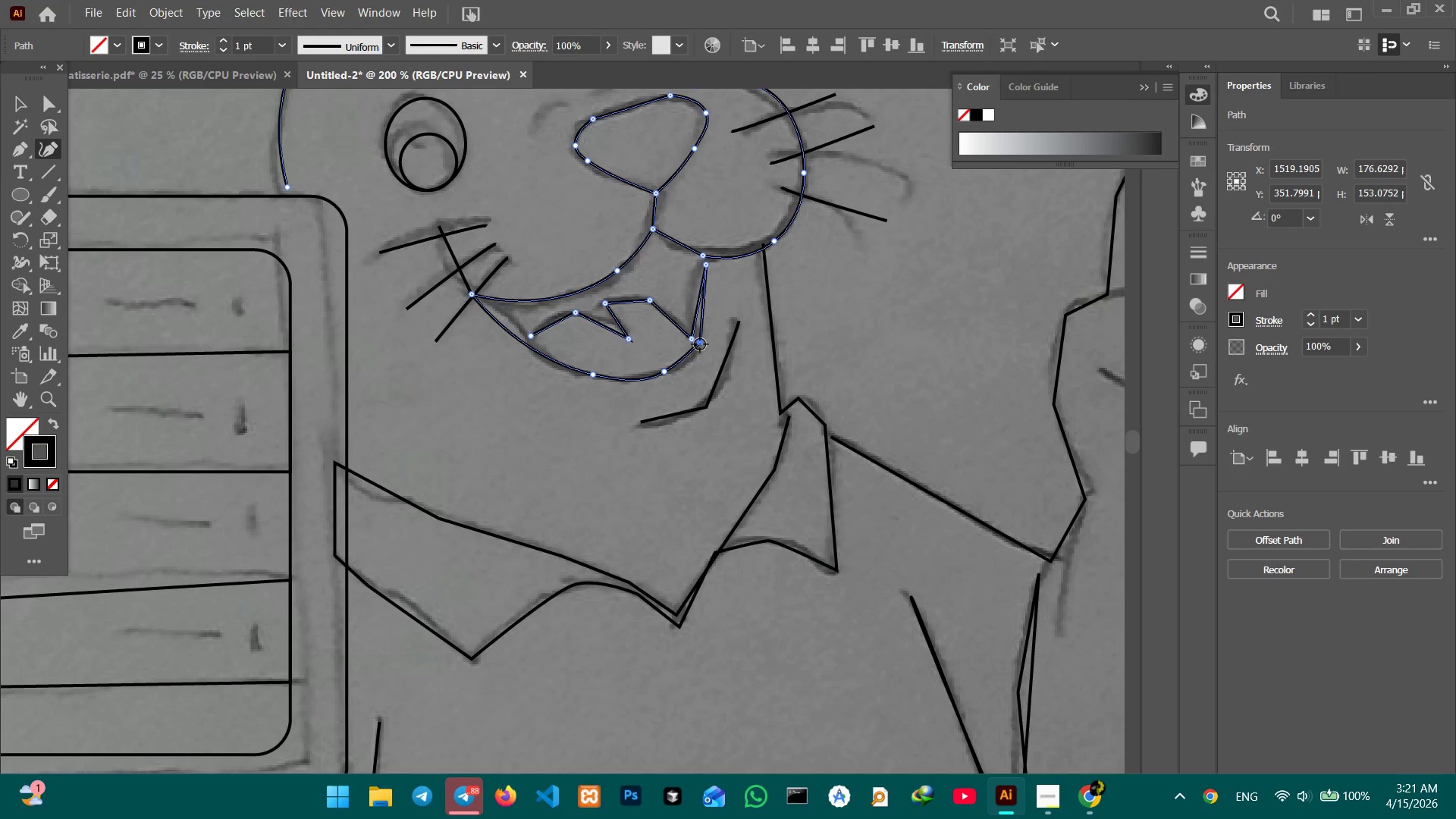 
key(Backspace)
 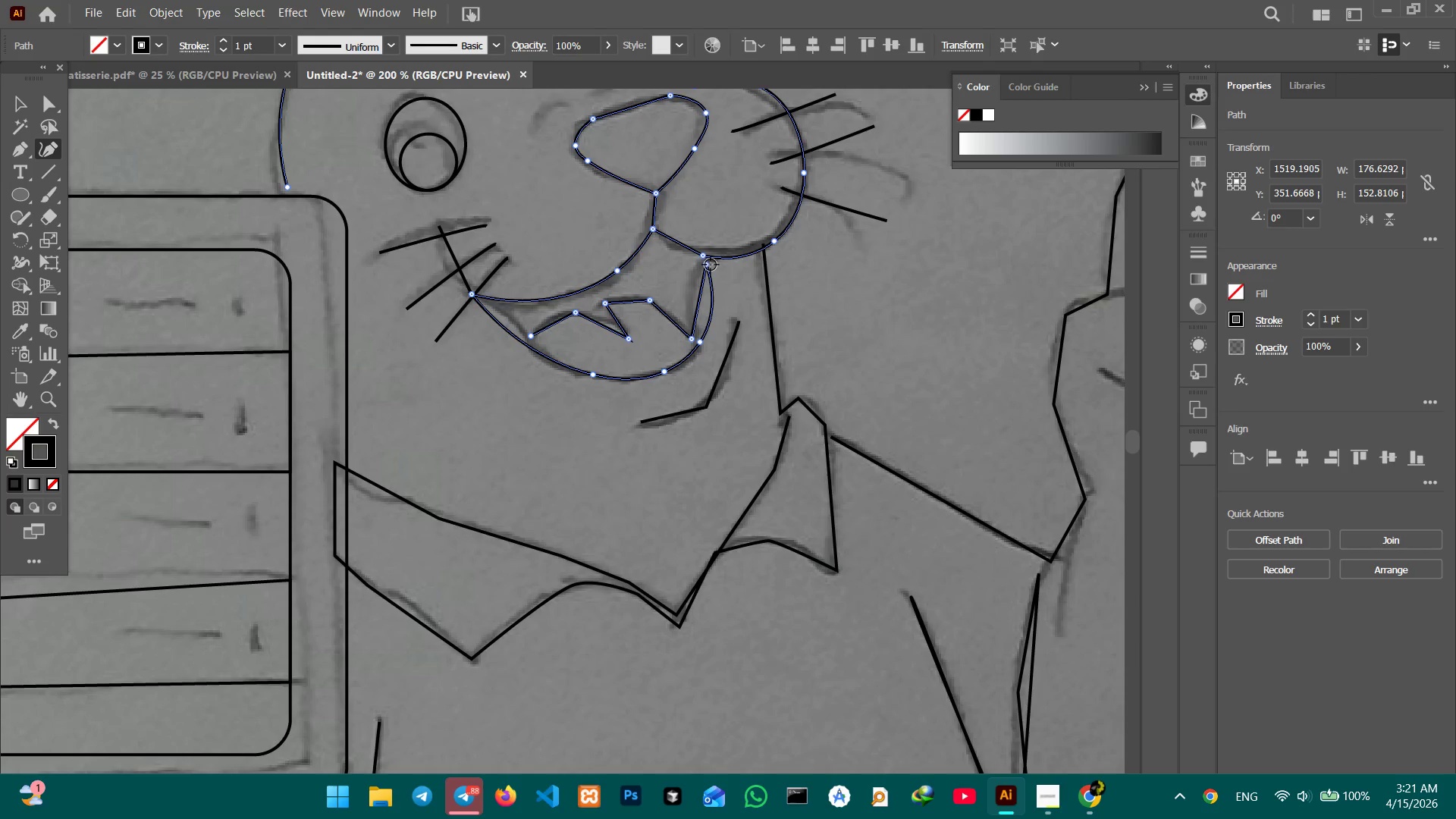 
left_click_drag(start_coordinate=[707, 265], to_coordinate=[704, 256])
 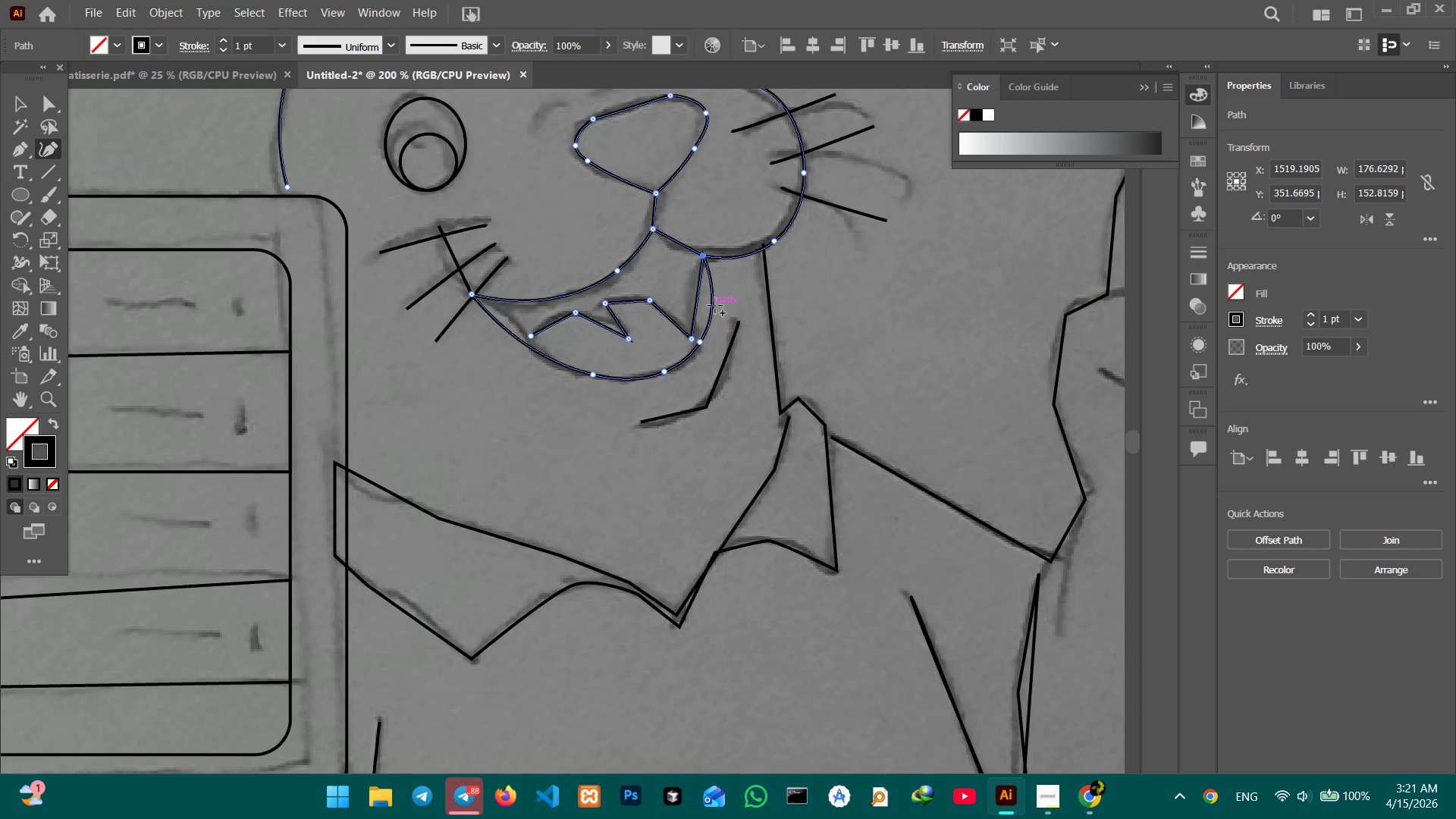 
left_click_drag(start_coordinate=[715, 306], to_coordinate=[689, 303])
 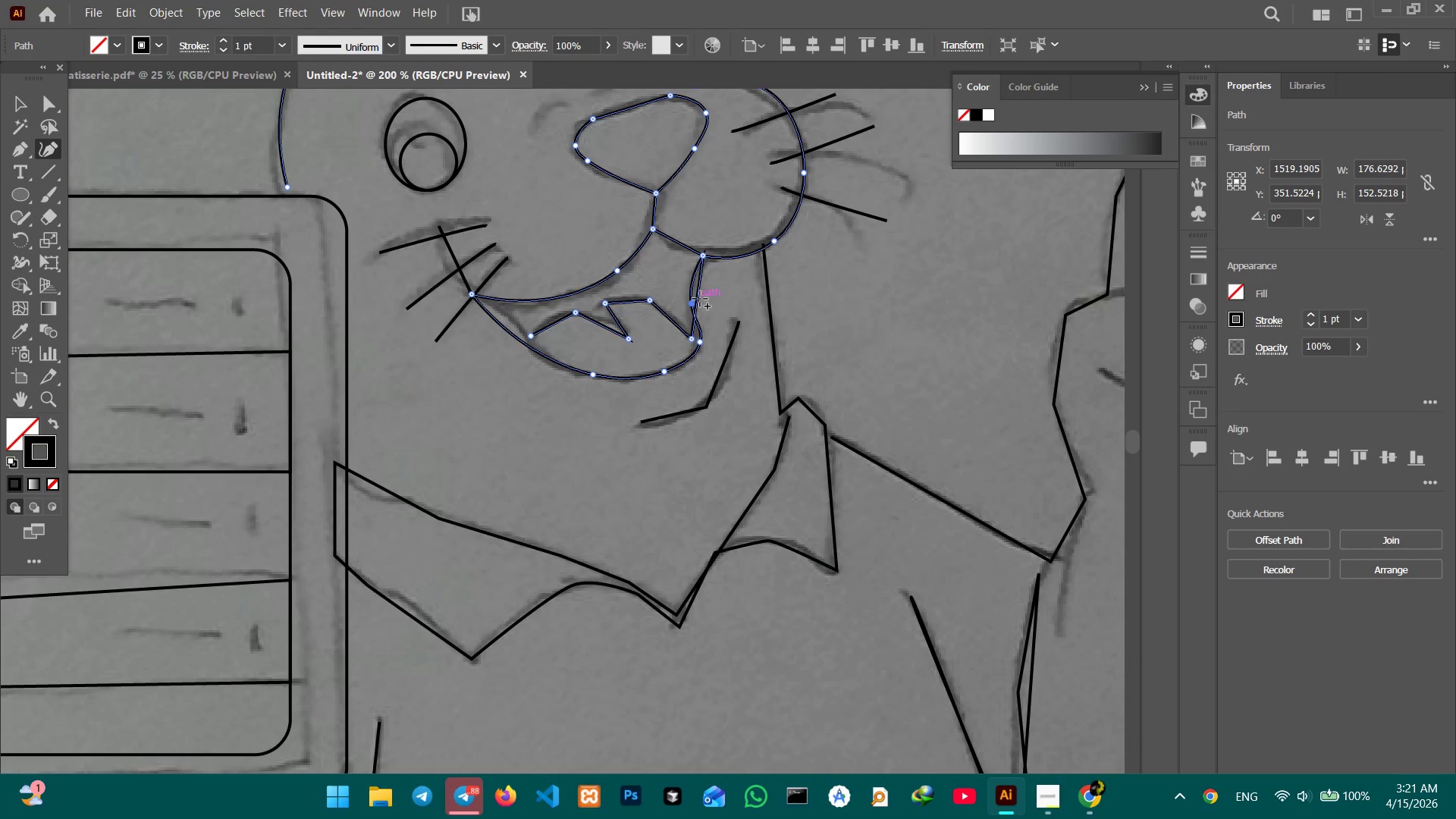 
left_click_drag(start_coordinate=[698, 298], to_coordinate=[687, 299])
 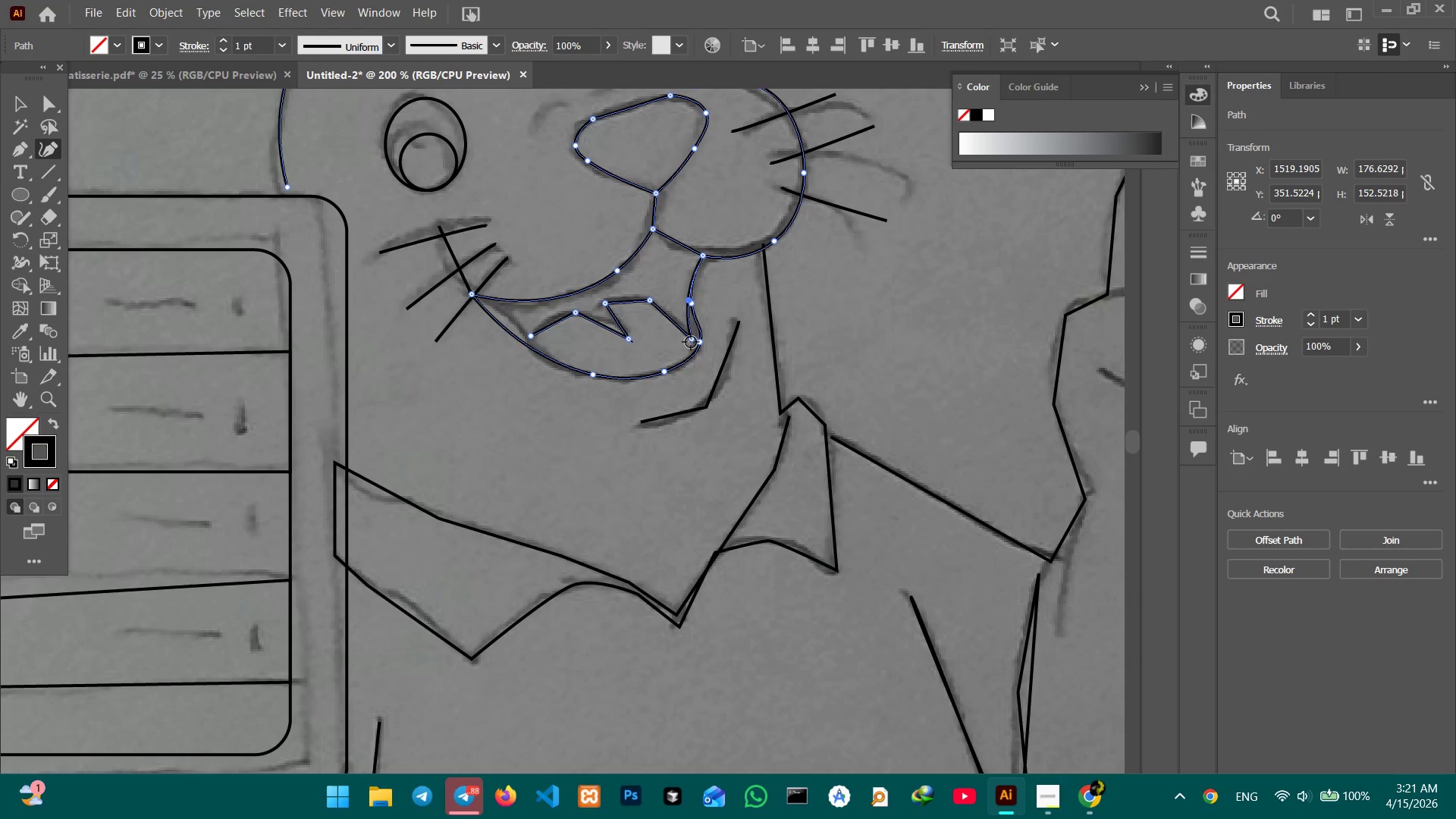 
left_click_drag(start_coordinate=[691, 342], to_coordinate=[695, 350])
 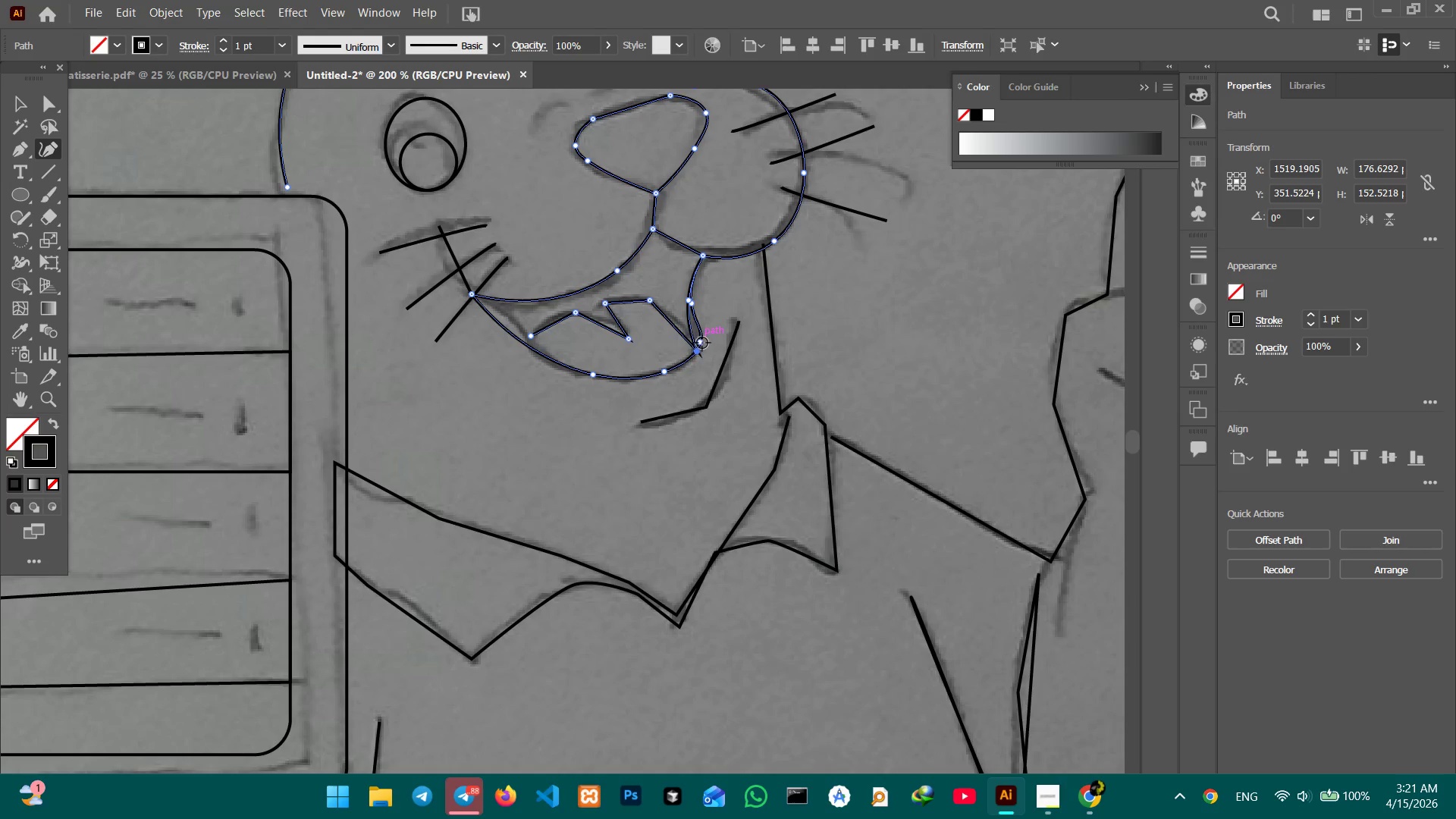 
left_click_drag(start_coordinate=[702, 343], to_coordinate=[692, 341])
 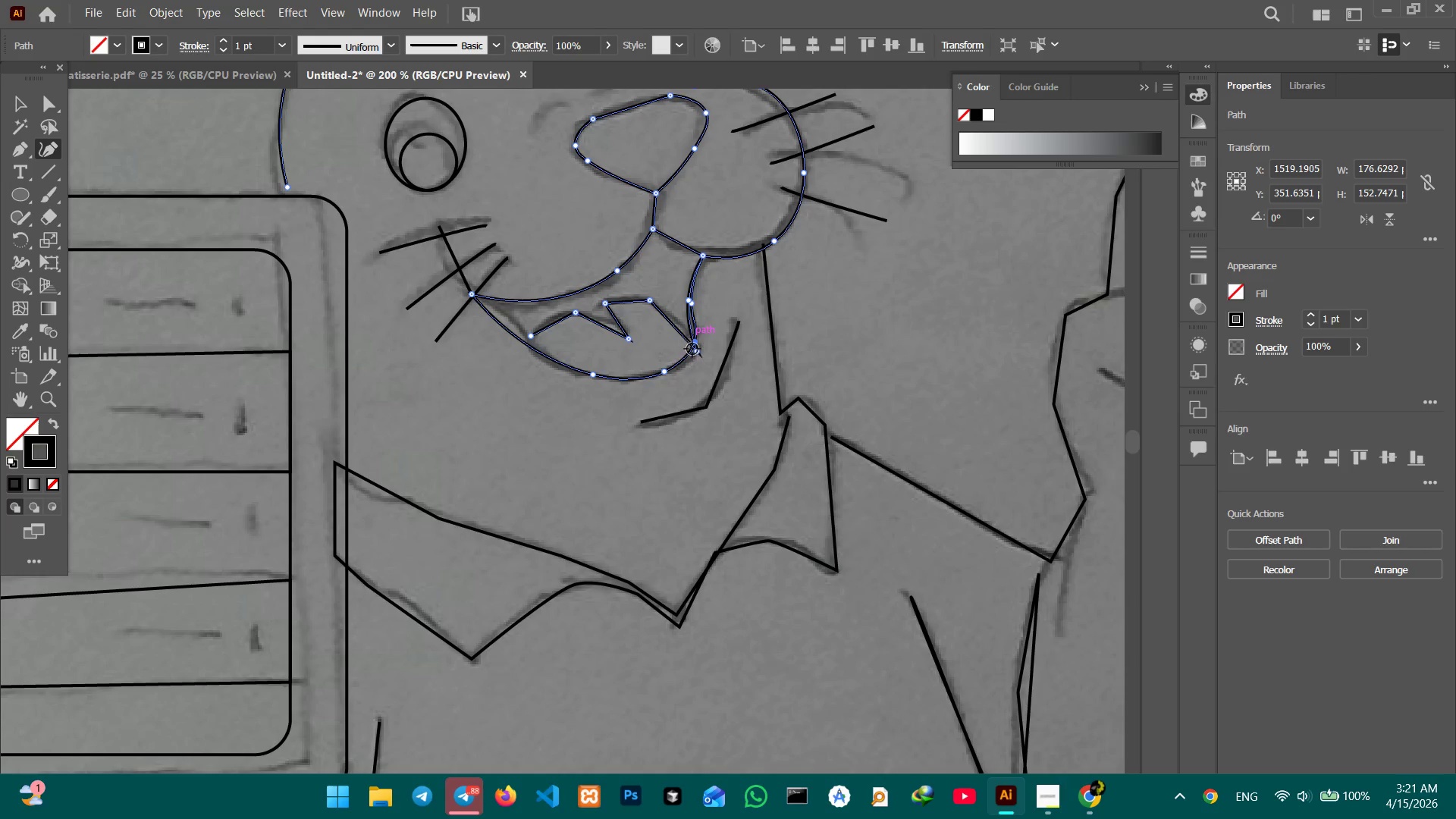 
key(Control+Z)
 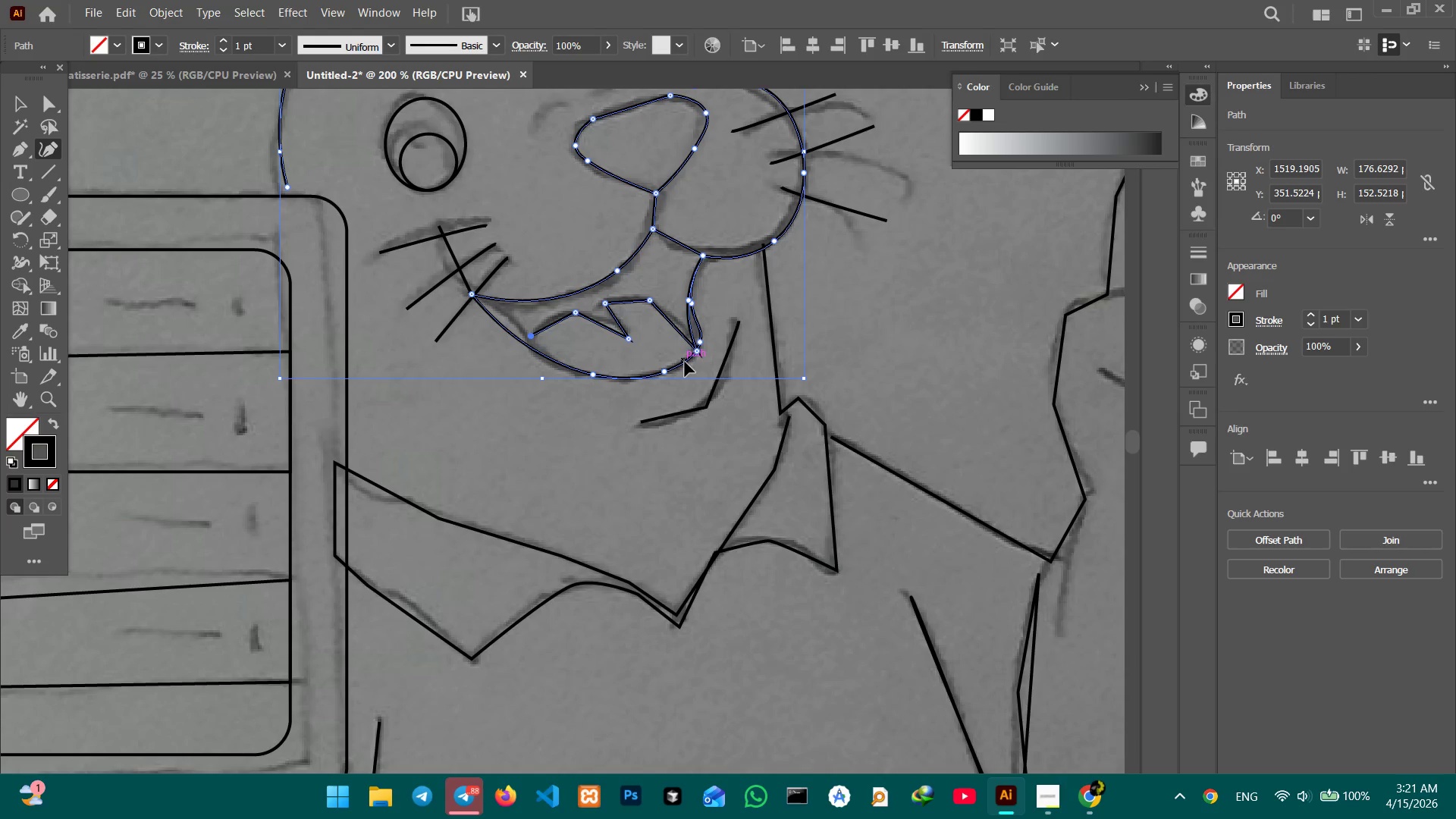 
key(Control+Equal)
 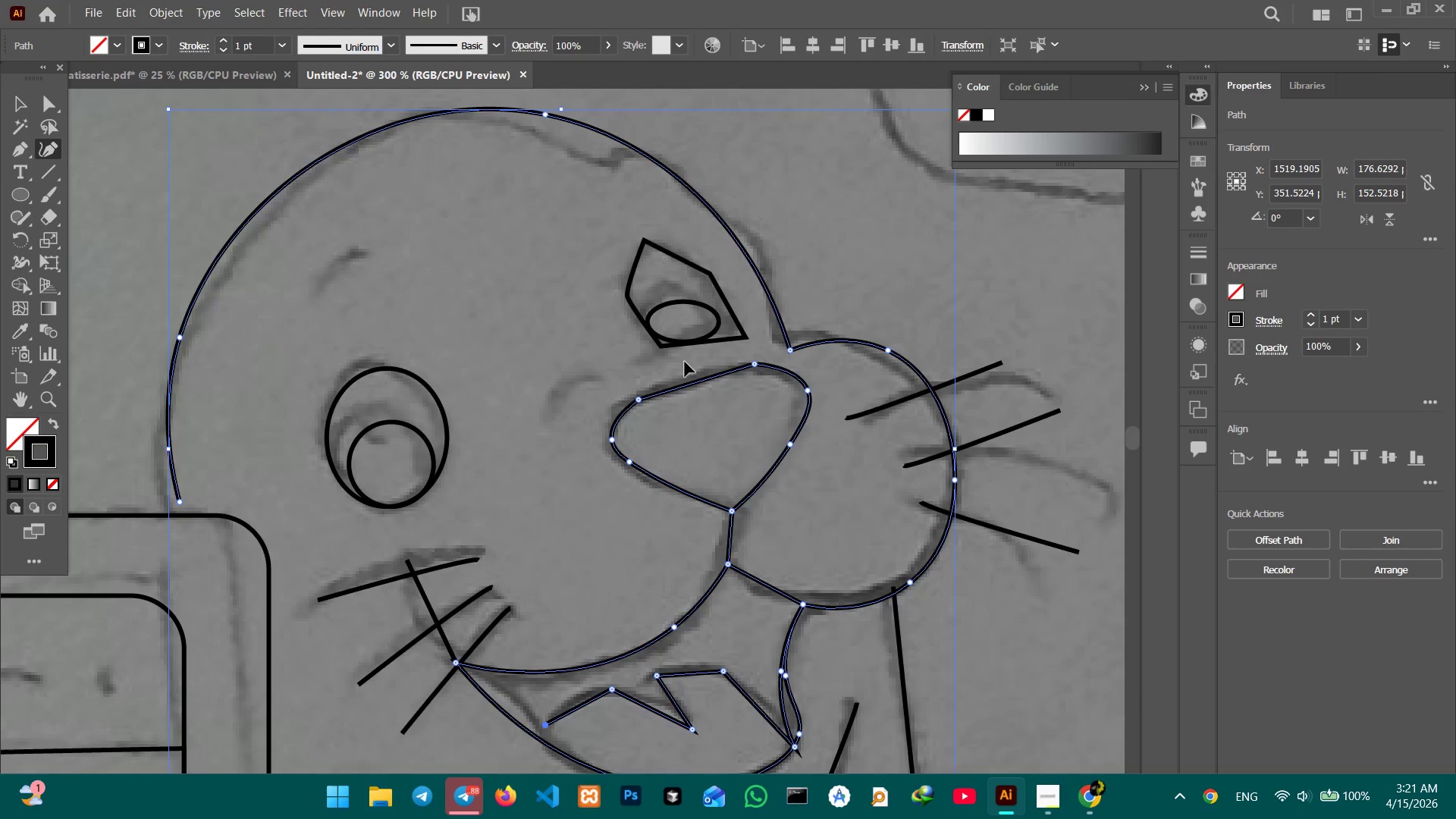 
key(Control+Equal)
 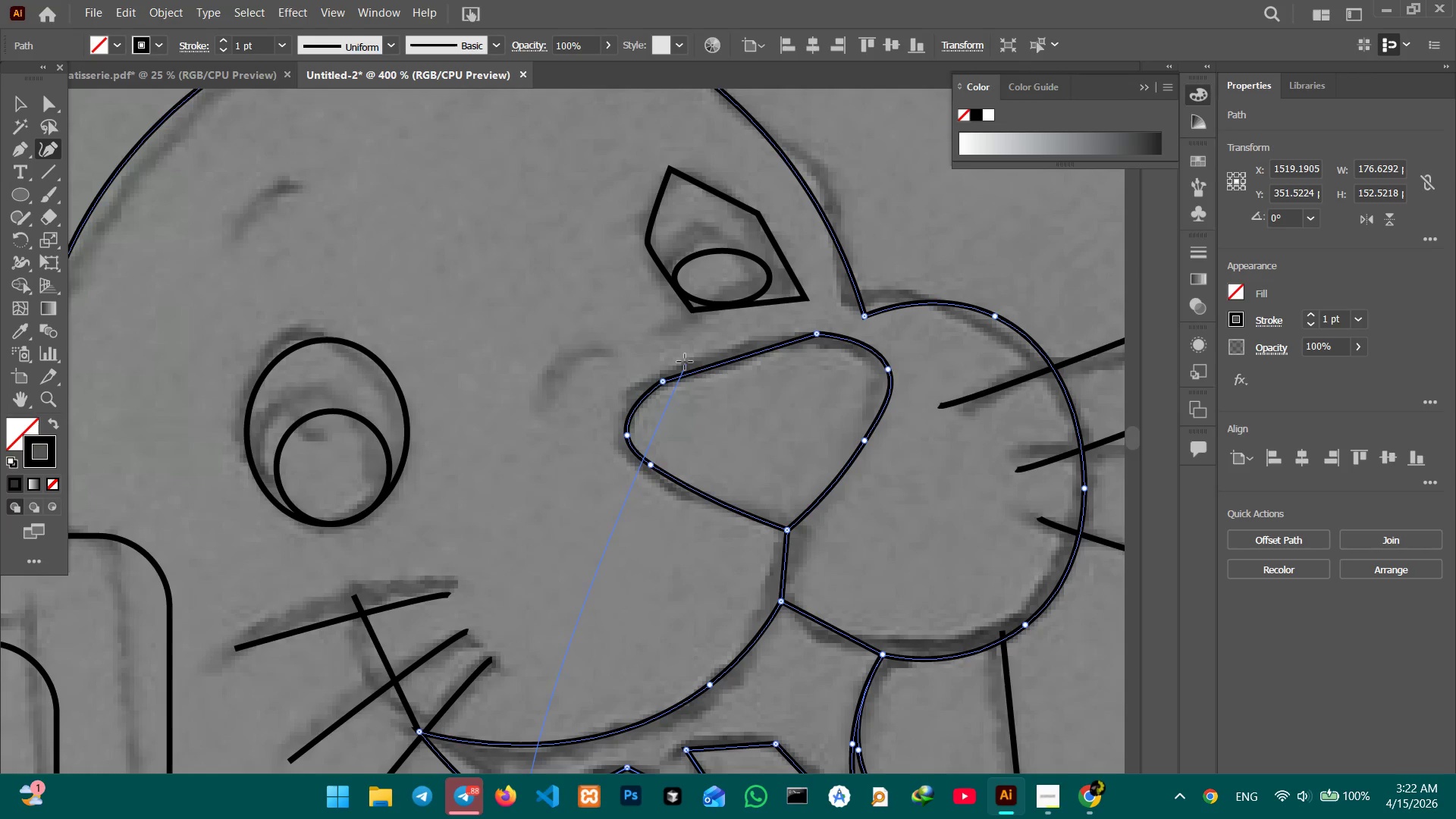 
hold_key(key=Space, duration=1.16)
 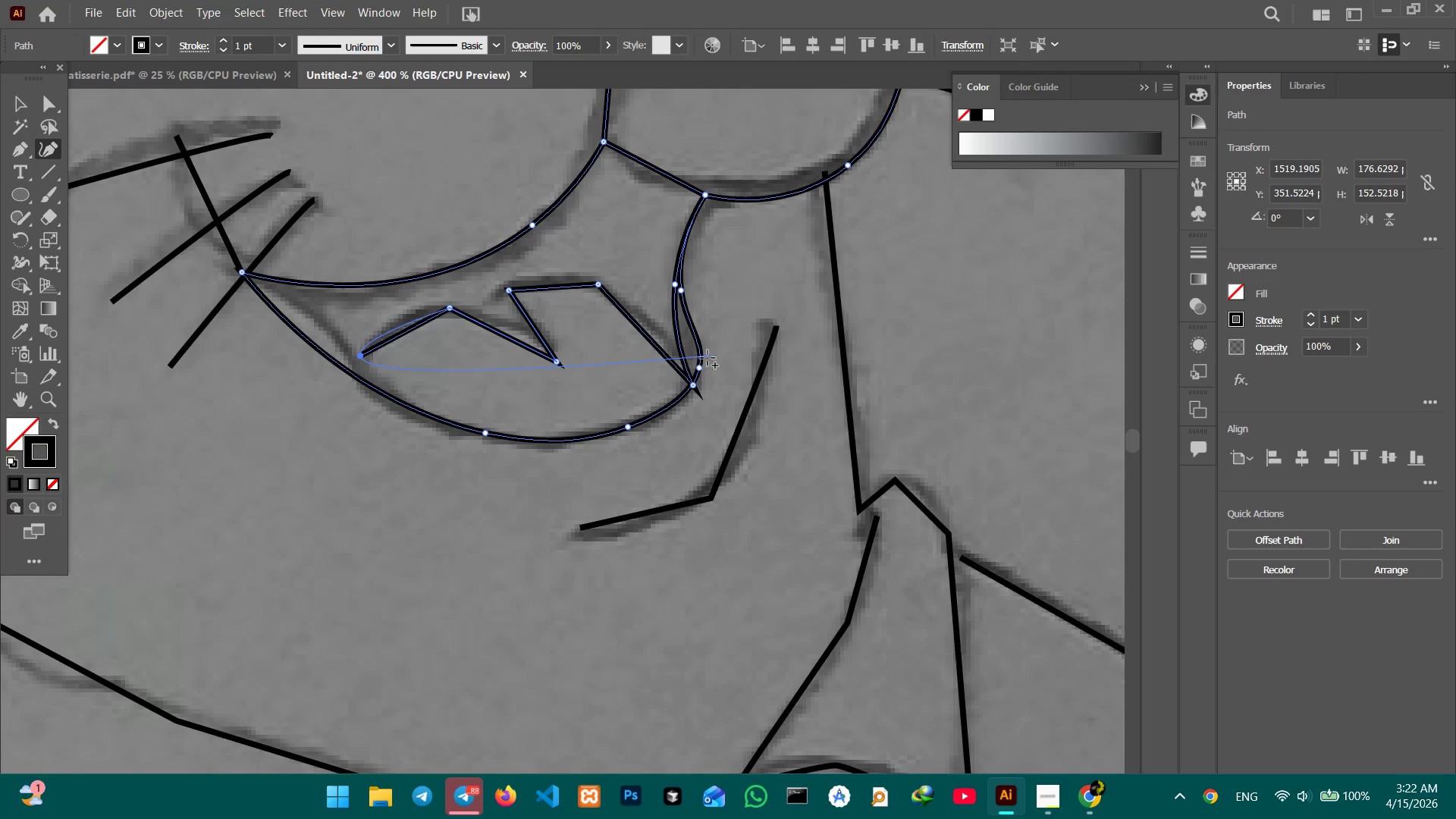 
left_click_drag(start_coordinate=[805, 516], to_coordinate=[627, 56])
 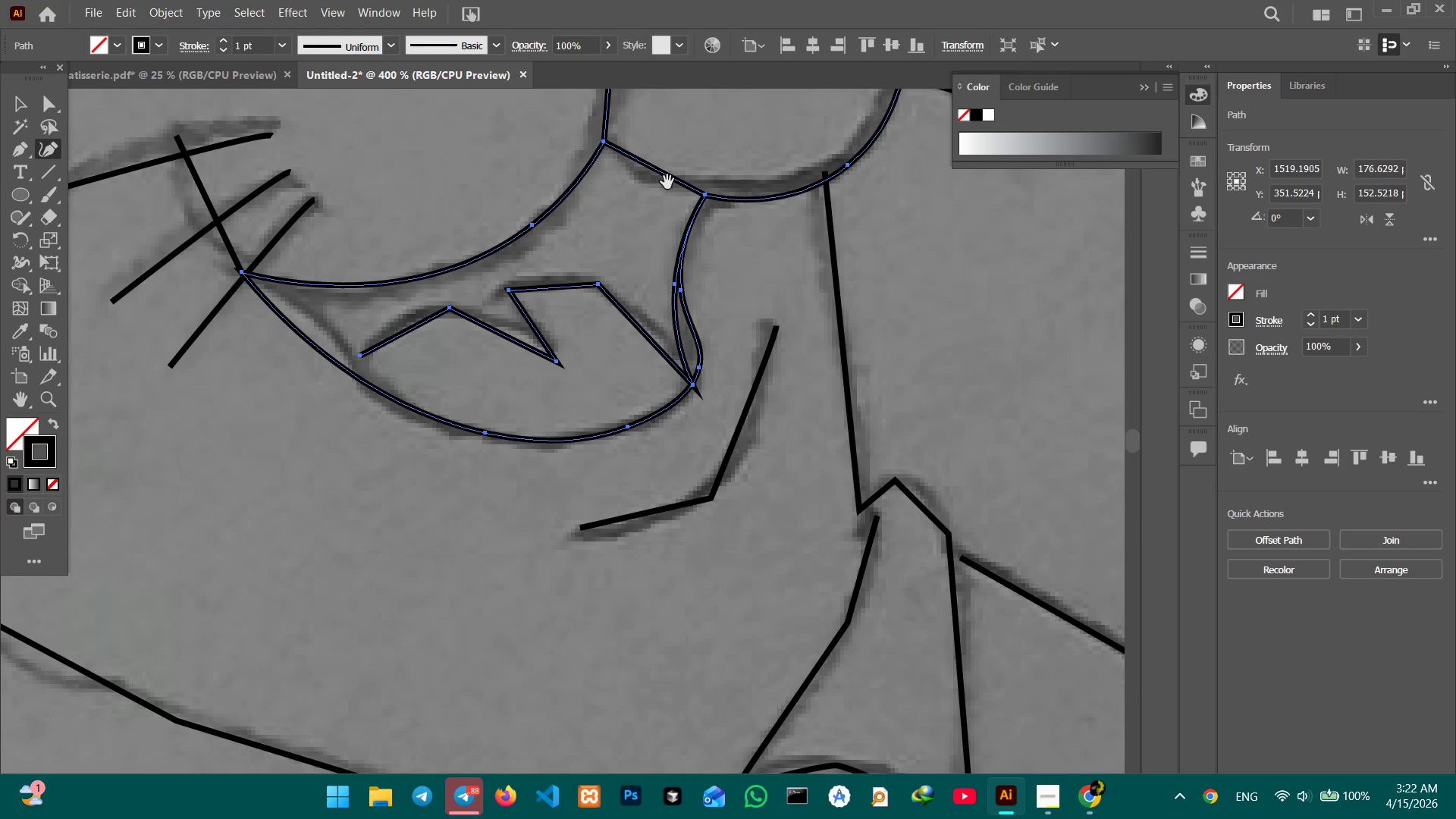 
hold_key(key=Space, duration=6.39)
 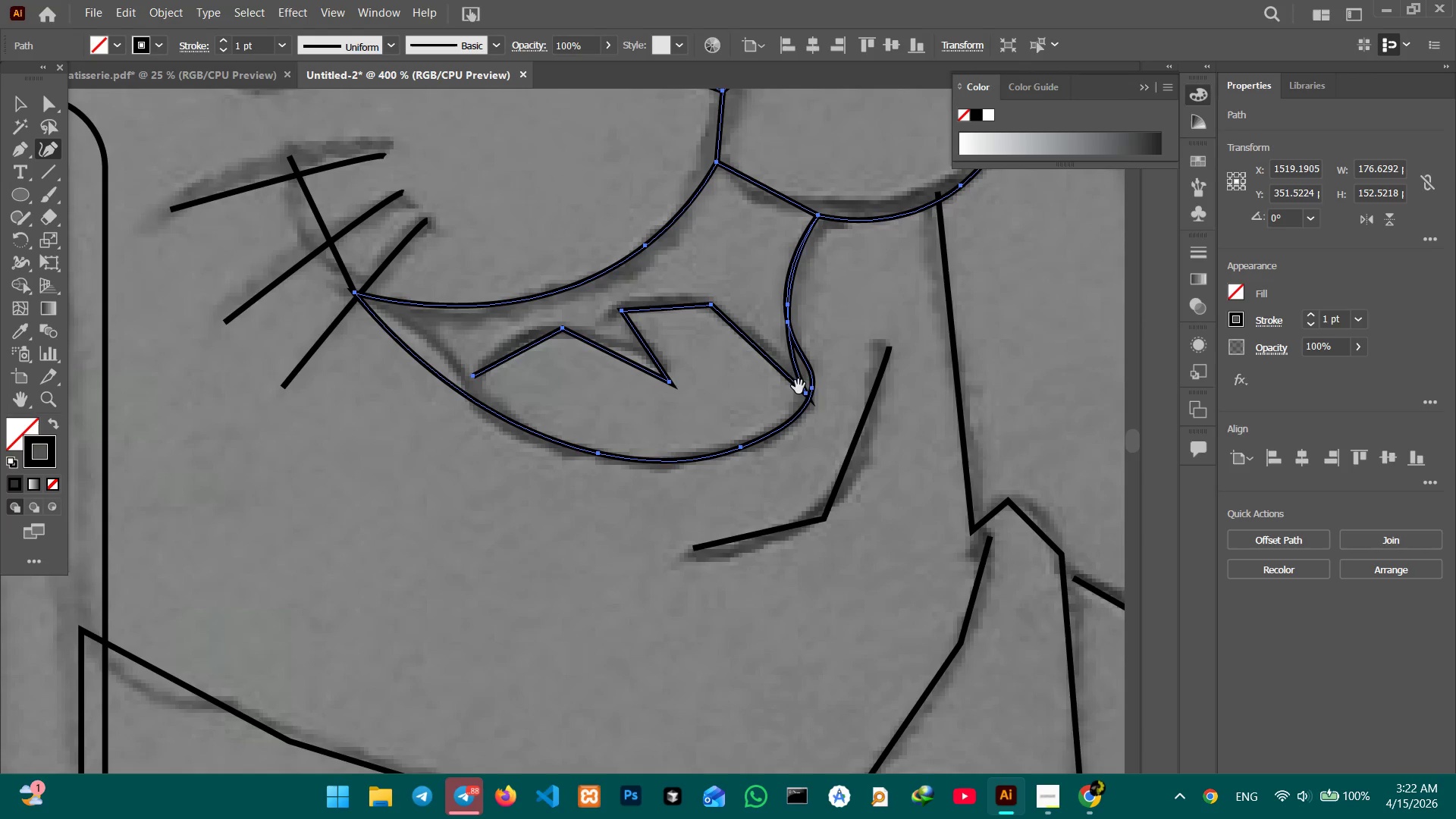 
left_click_drag(start_coordinate=[694, 383], to_coordinate=[691, 374])
 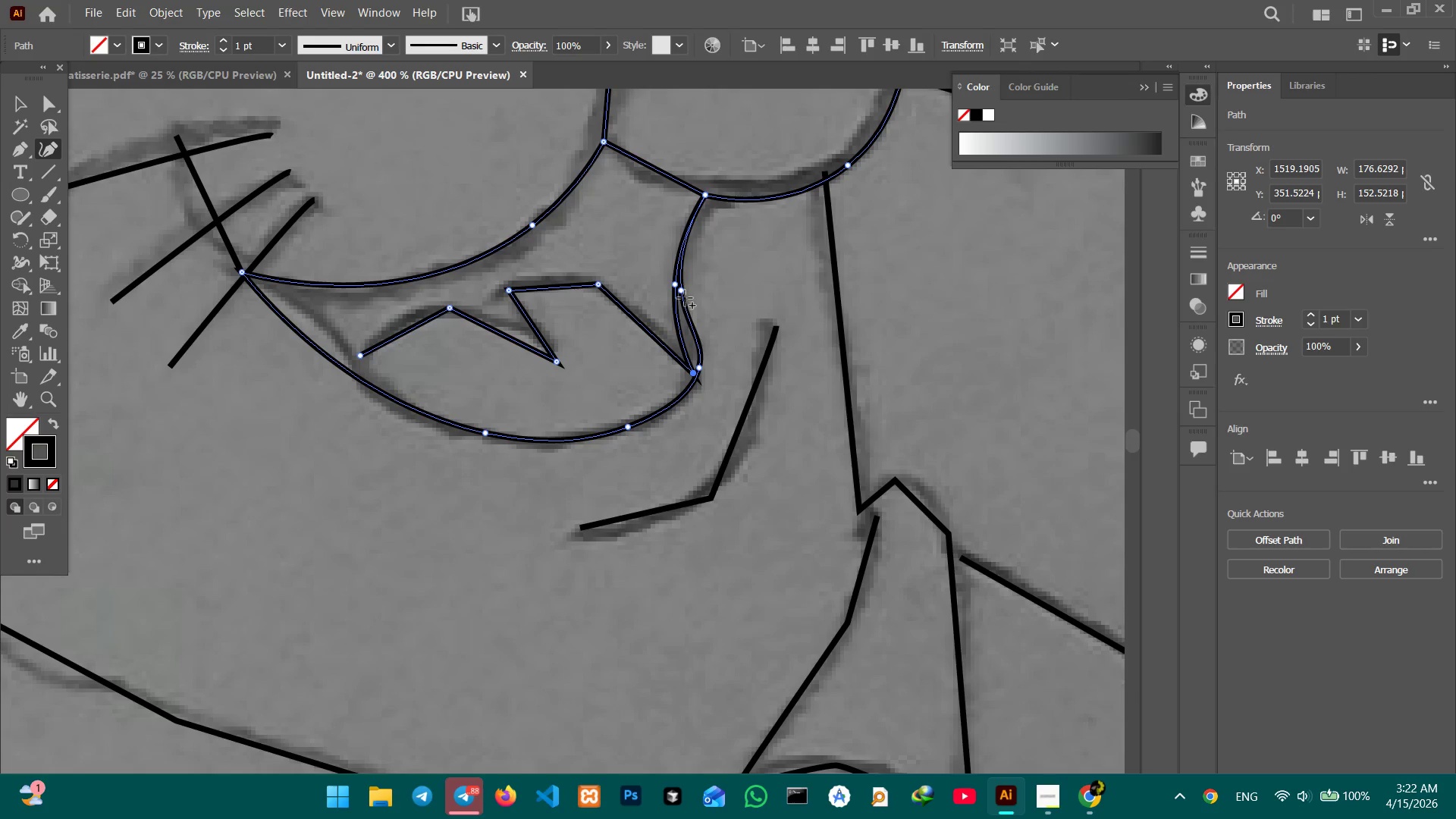 
left_click_drag(start_coordinate=[684, 293], to_coordinate=[677, 304])
 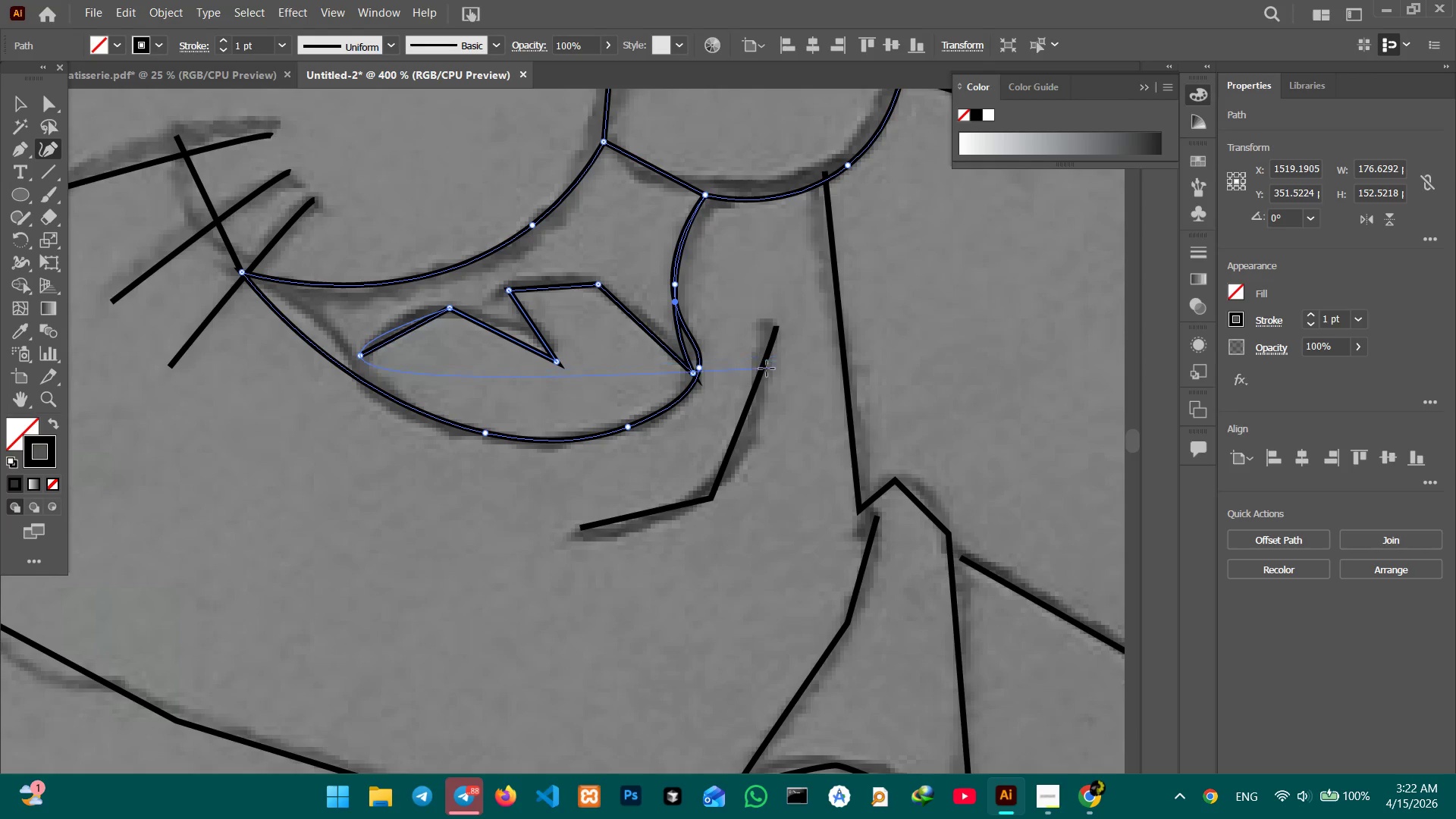 
hold_key(key=Space, duration=0.58)
 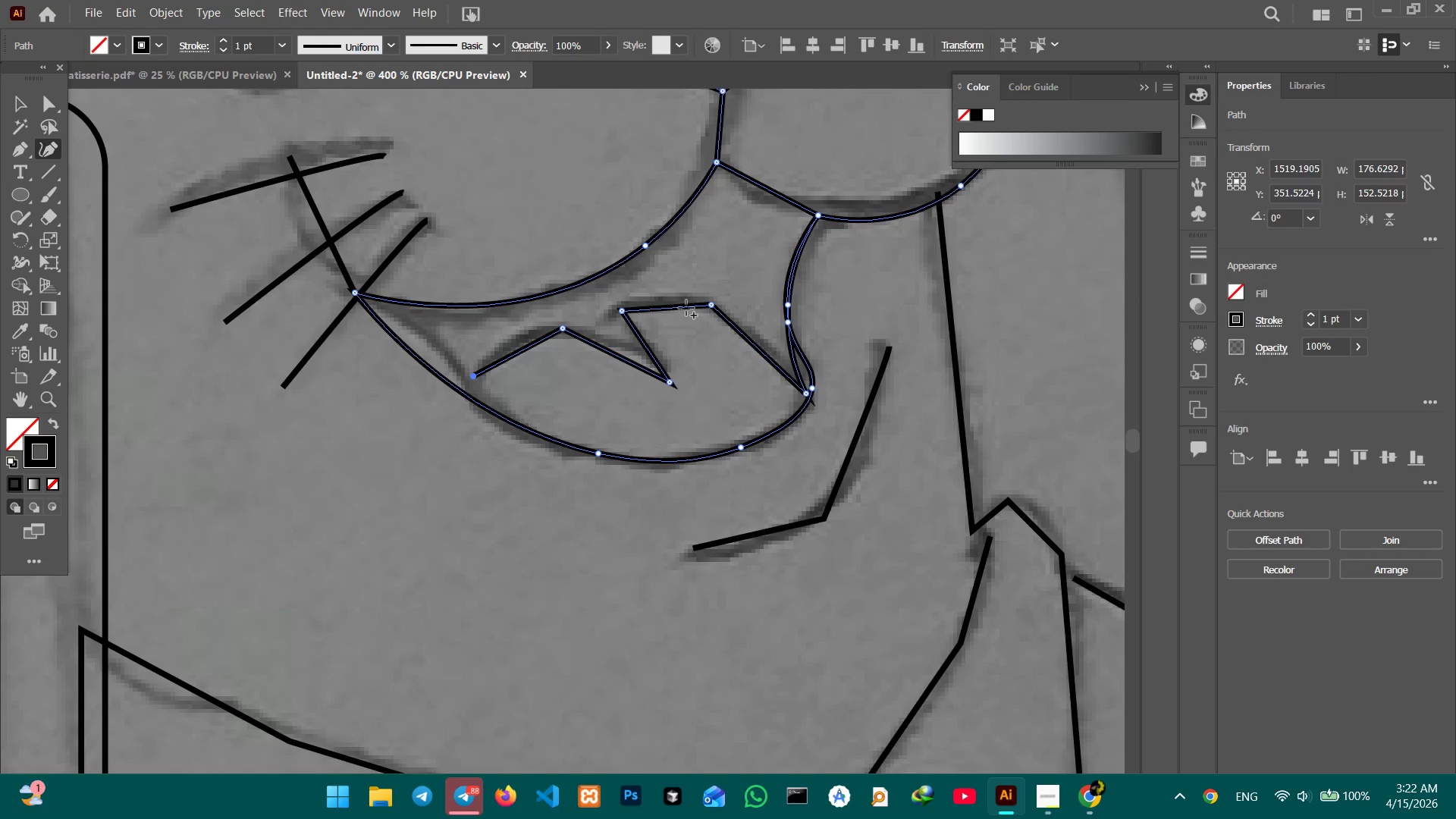 
left_click_drag(start_coordinate=[691, 387], to_coordinate=[804, 407])
 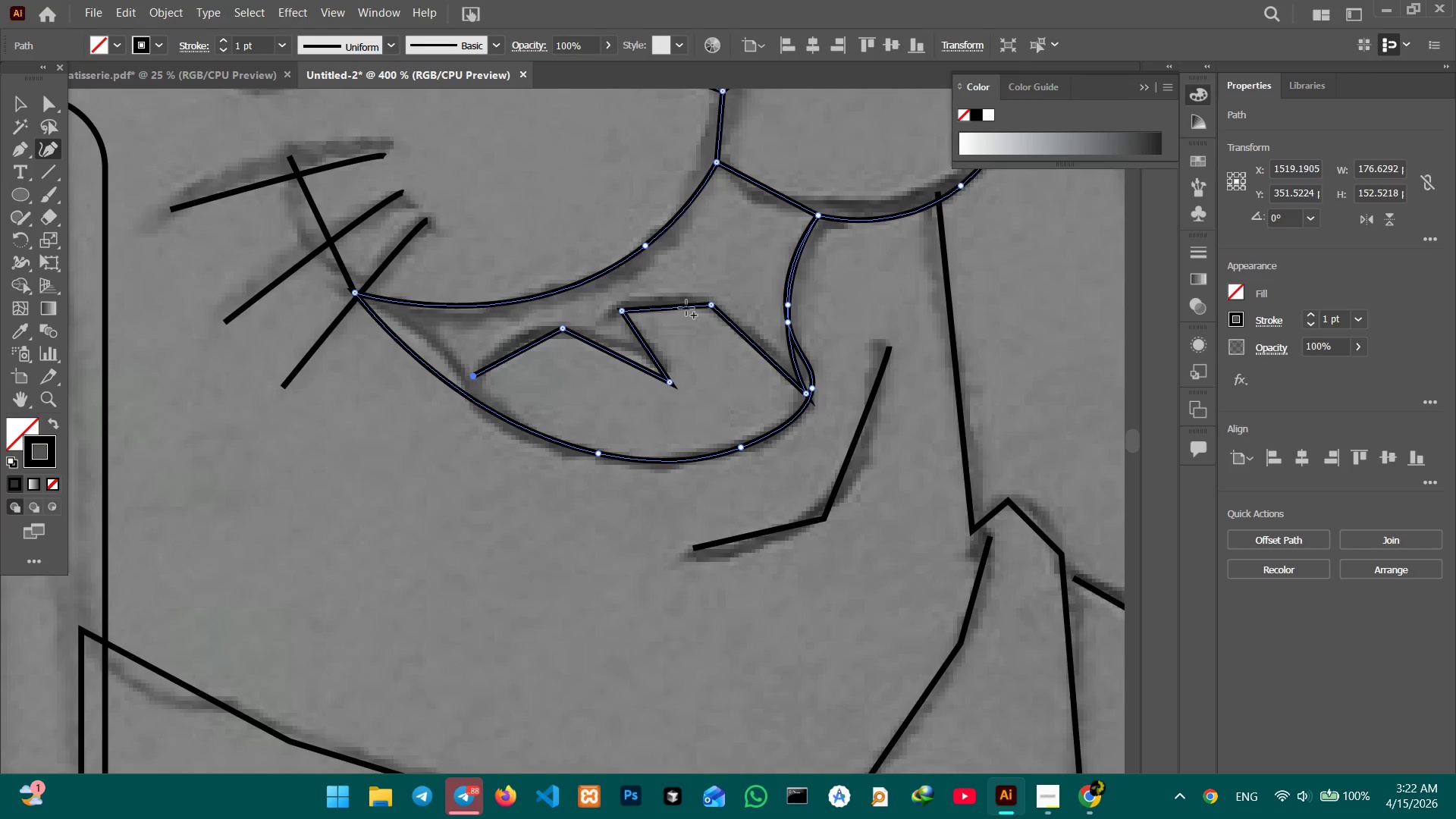 
left_click_drag(start_coordinate=[683, 308], to_coordinate=[679, 296])
 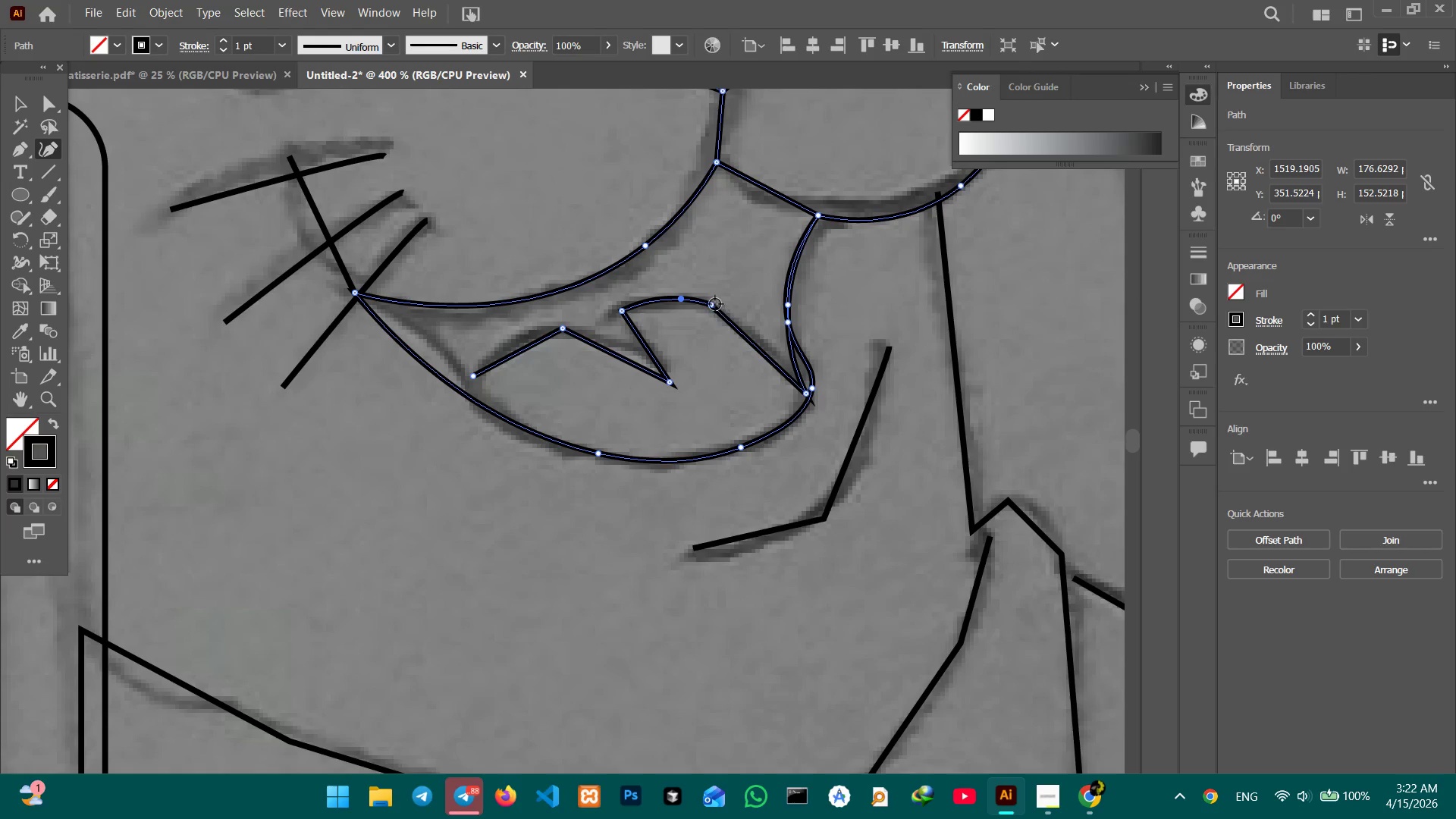 
left_click([712, 304])
 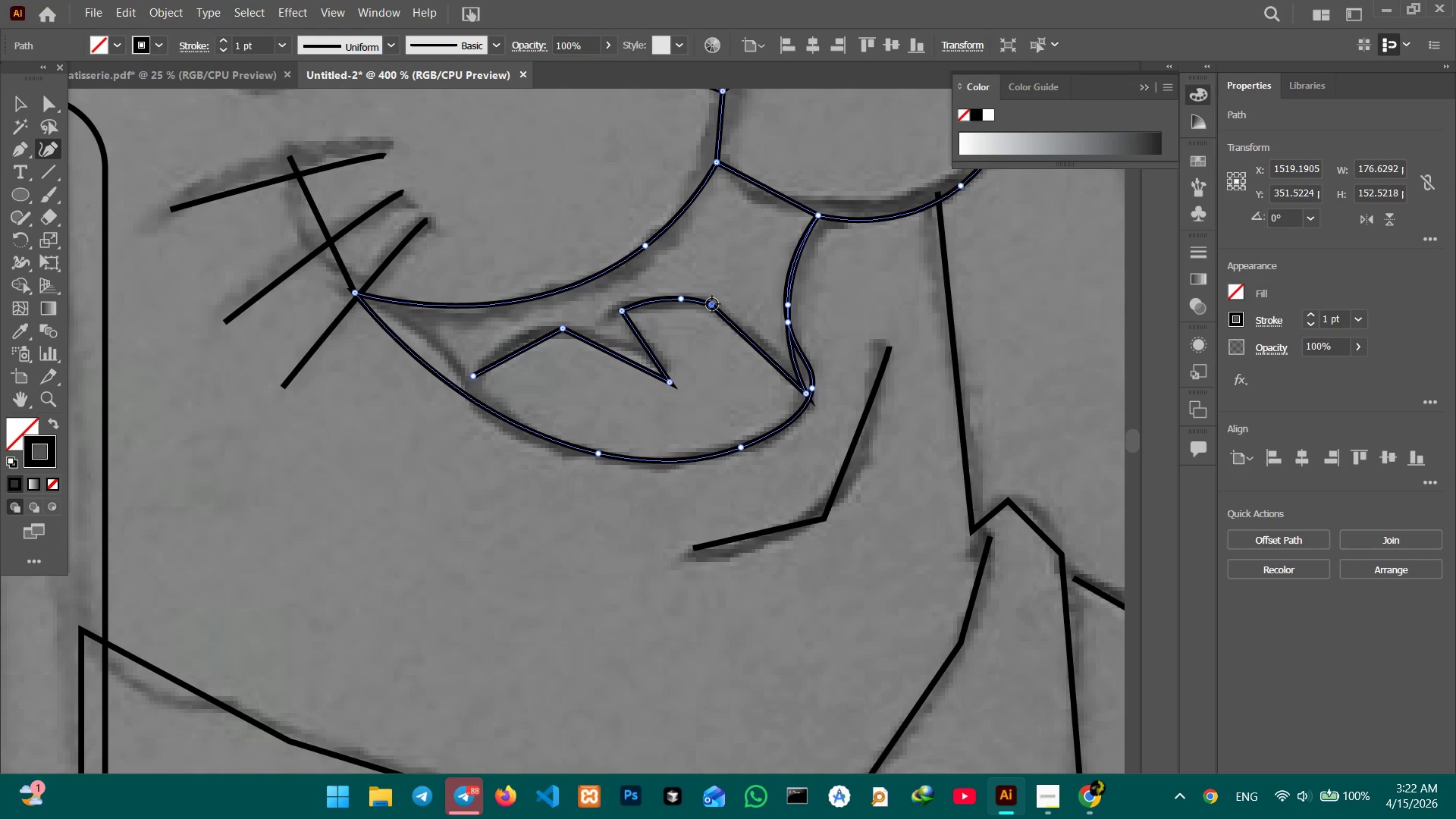 
key(Backspace)
 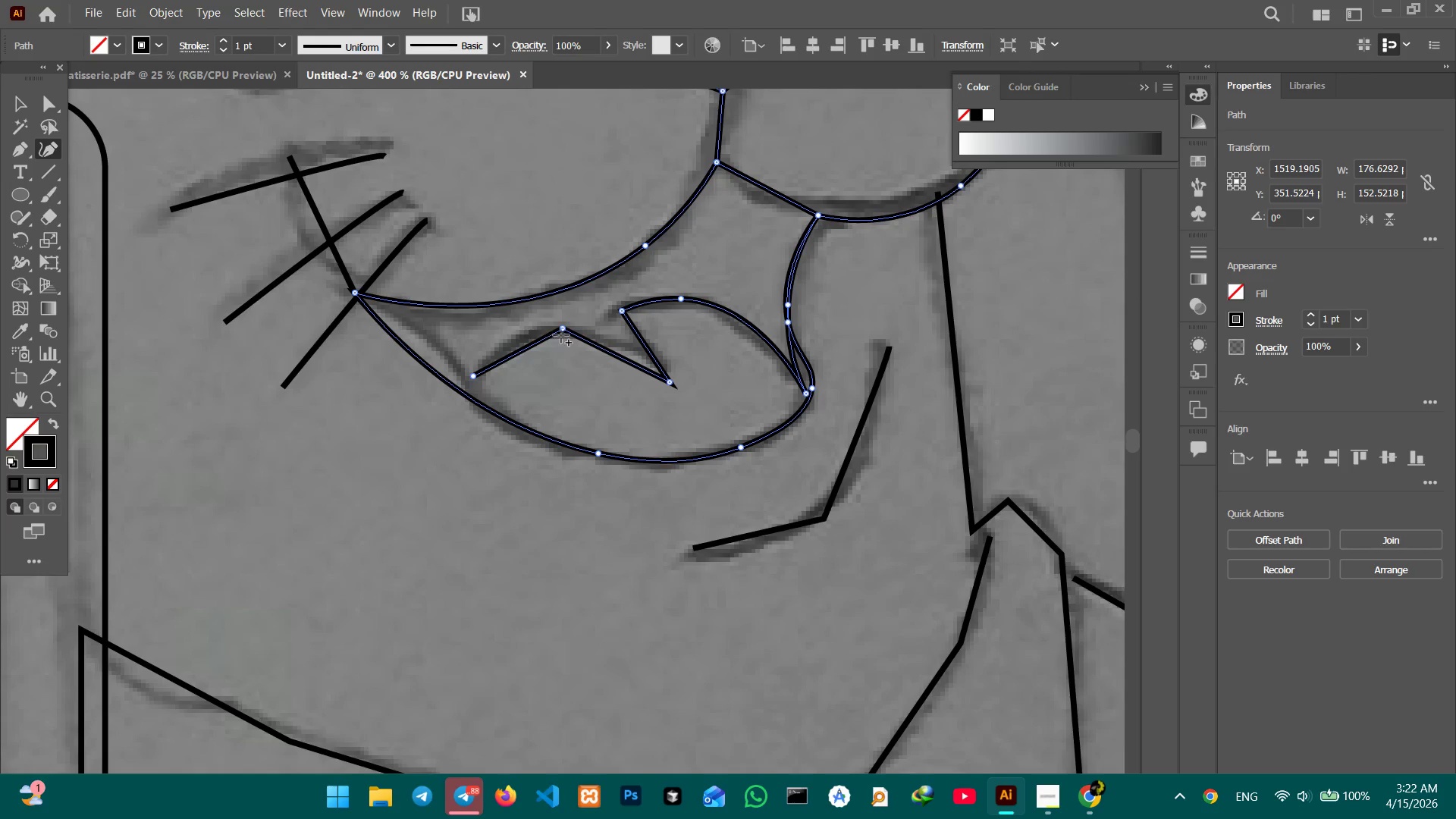 
left_click([562, 328])
 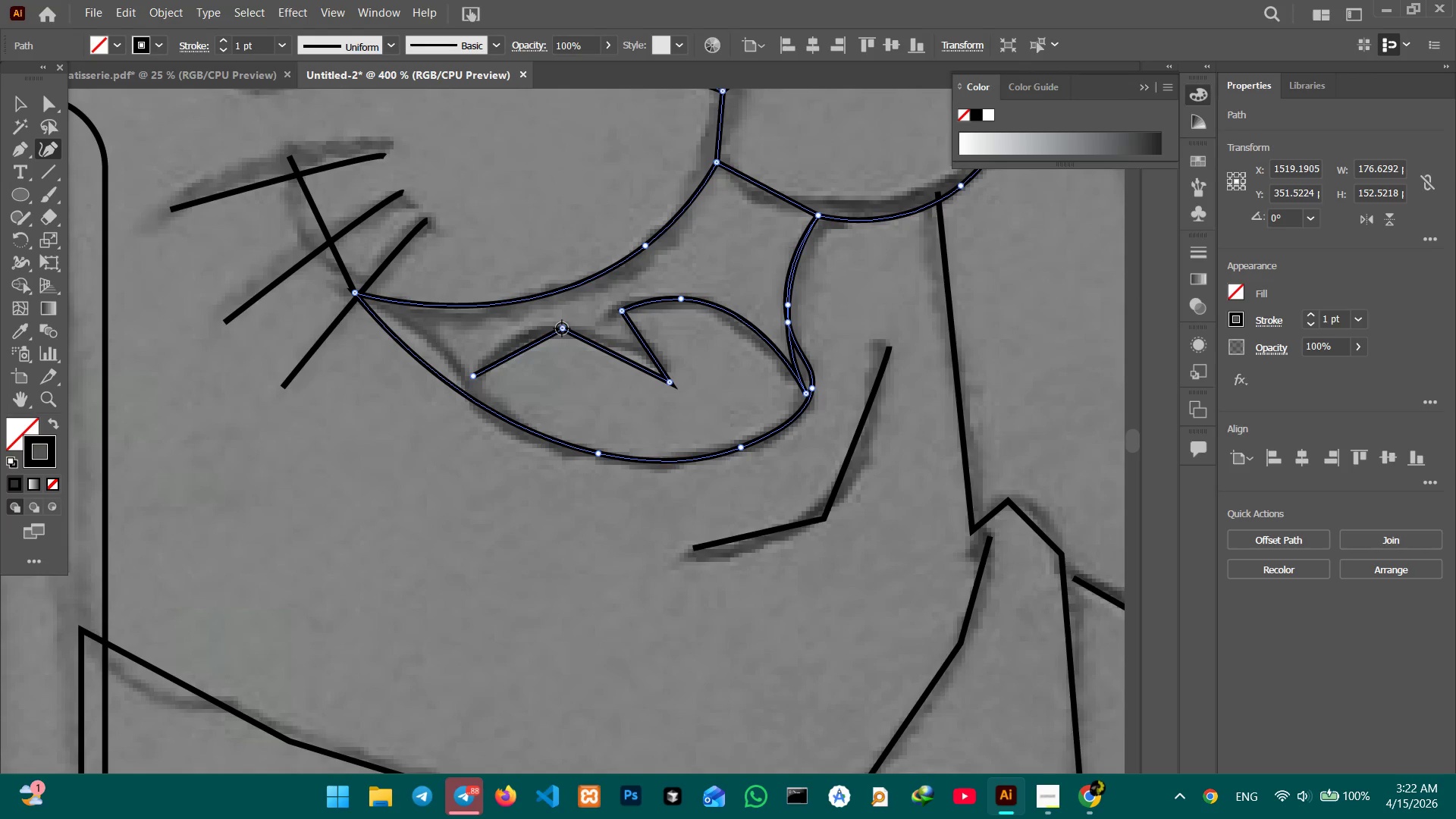 
key(Backspace)
 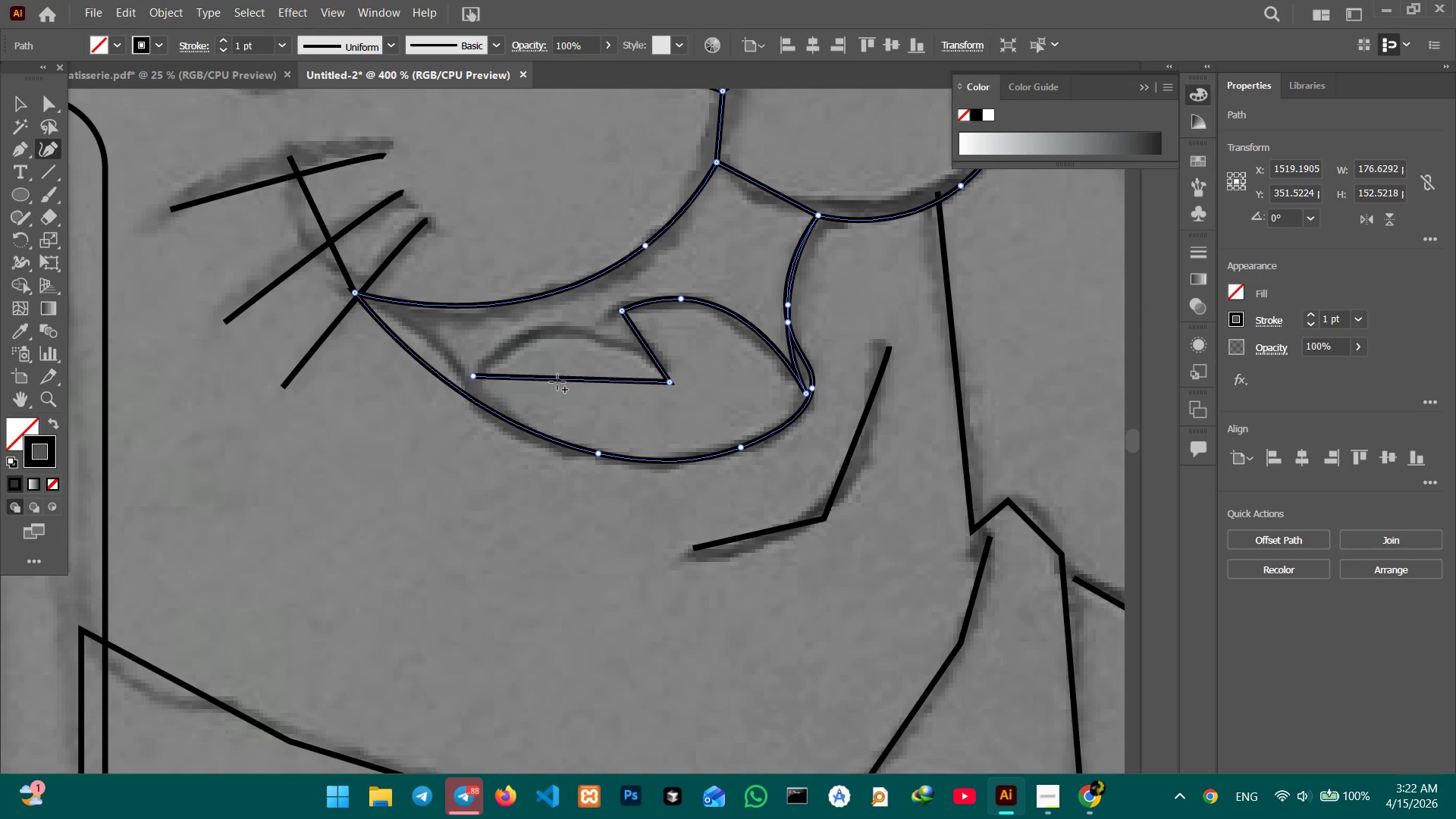 
left_click_drag(start_coordinate=[557, 381], to_coordinate=[554, 330])
 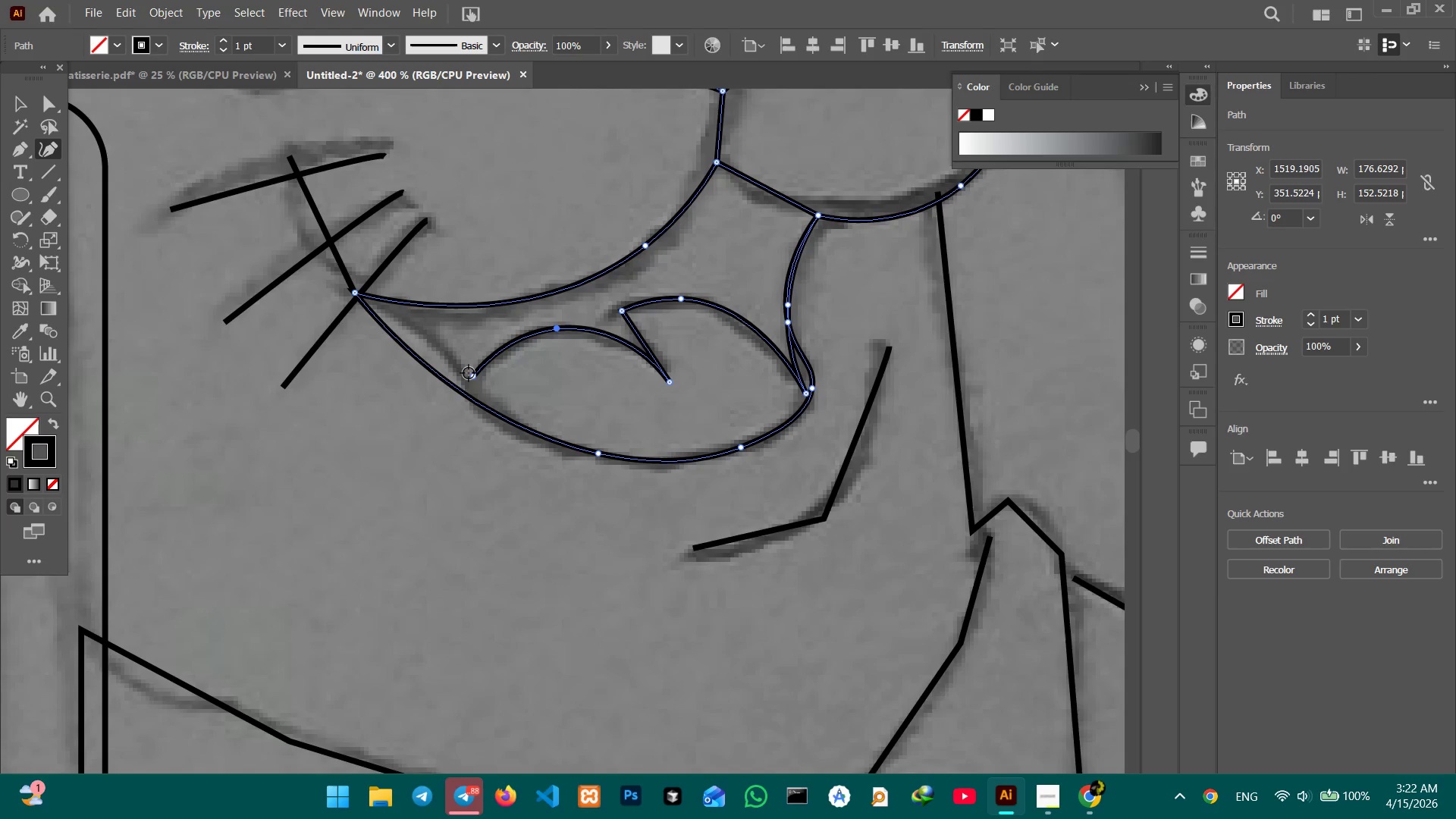 
left_click_drag(start_coordinate=[469, 373], to_coordinate=[465, 391])
 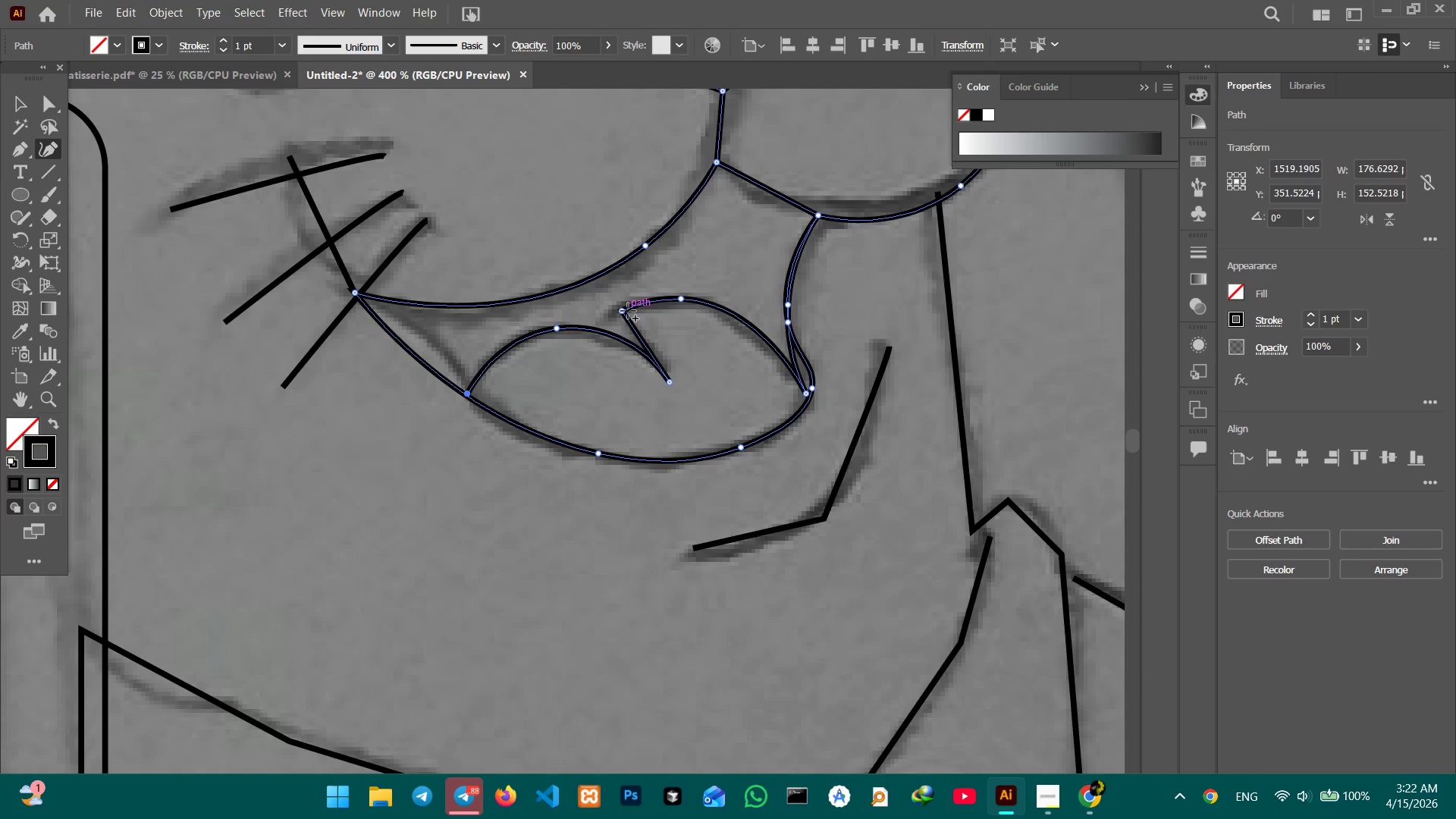 
left_click([621, 312])
 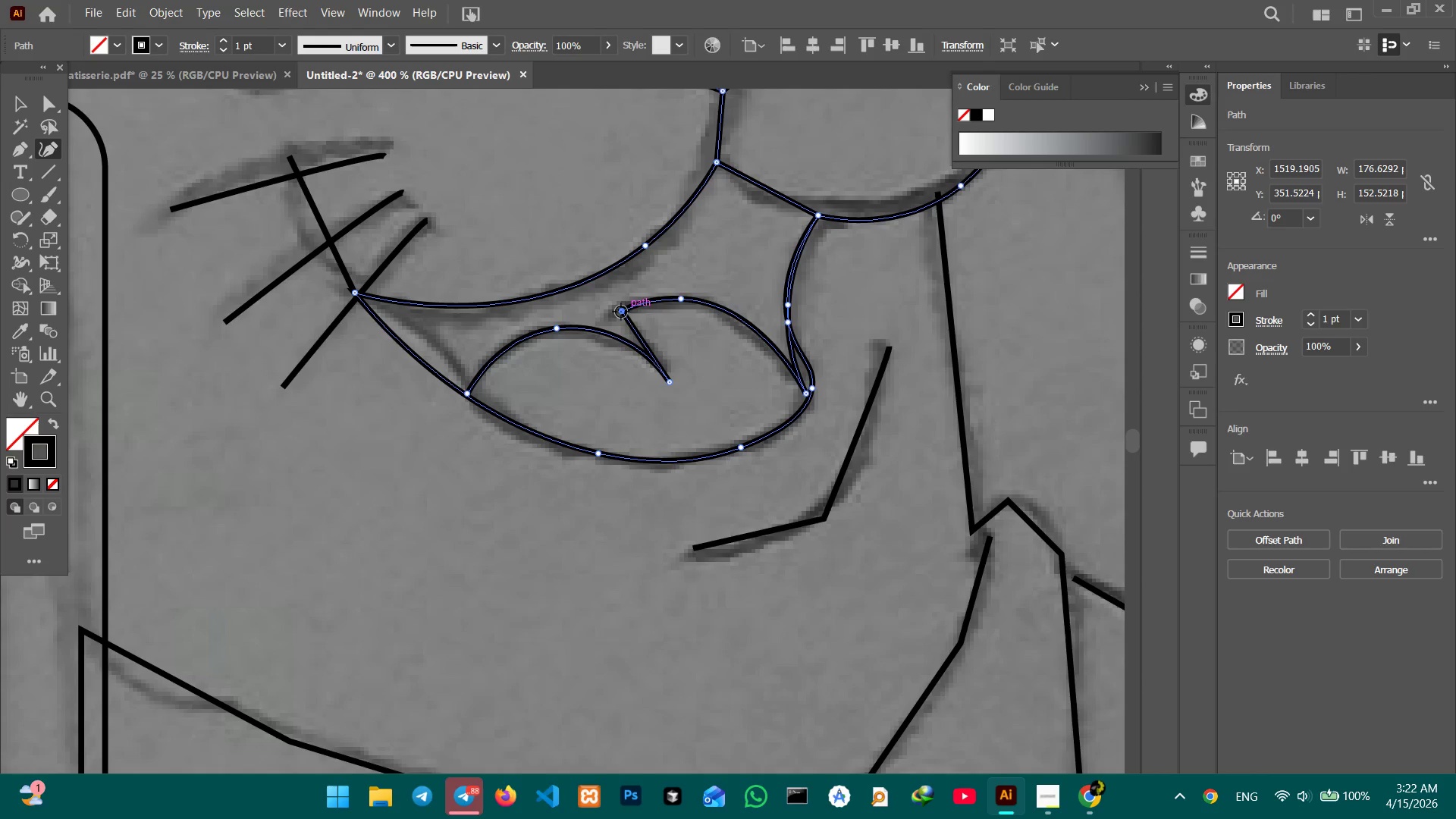 
key(Backspace)
 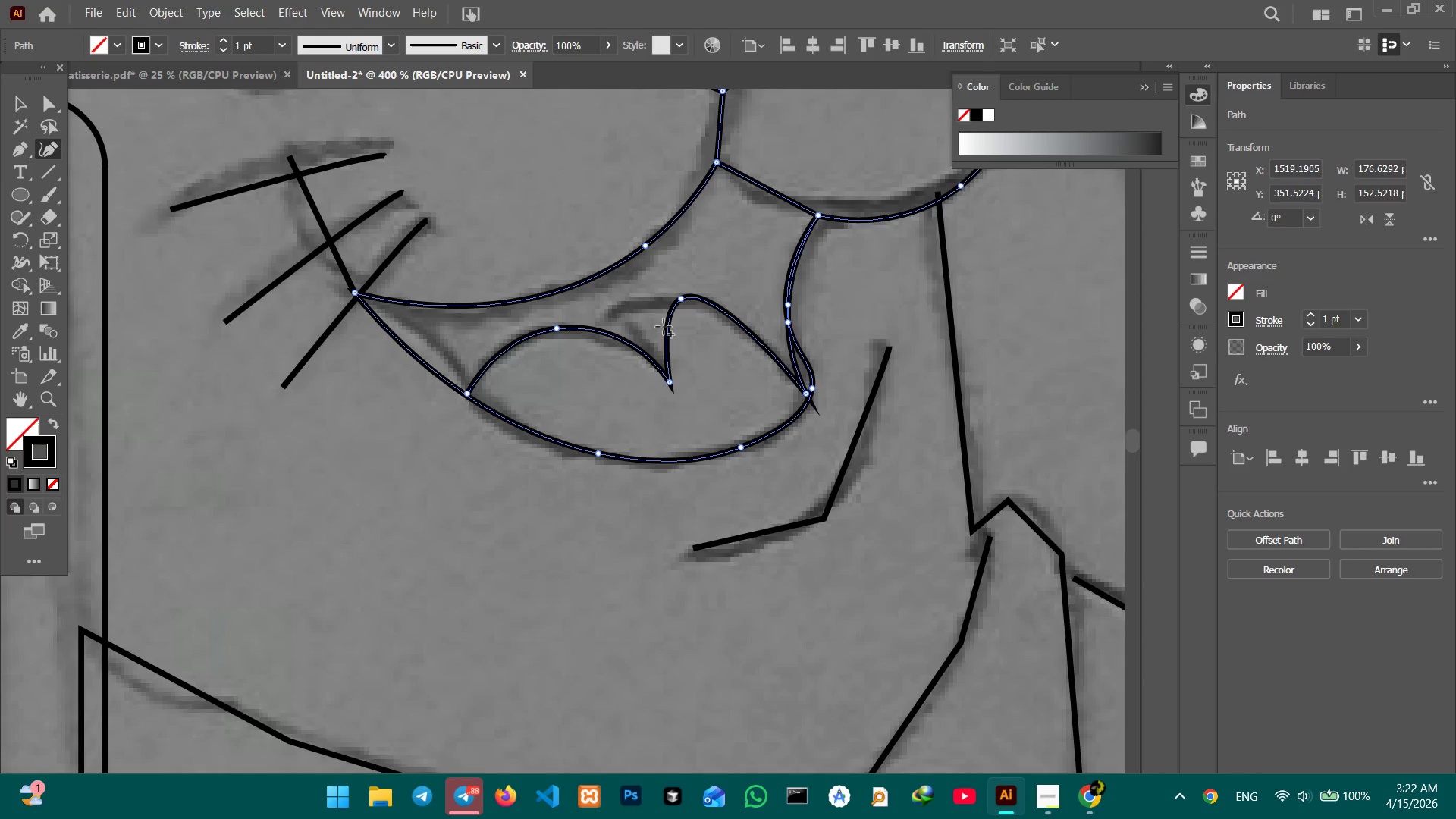 
left_click_drag(start_coordinate=[664, 327], to_coordinate=[617, 306])
 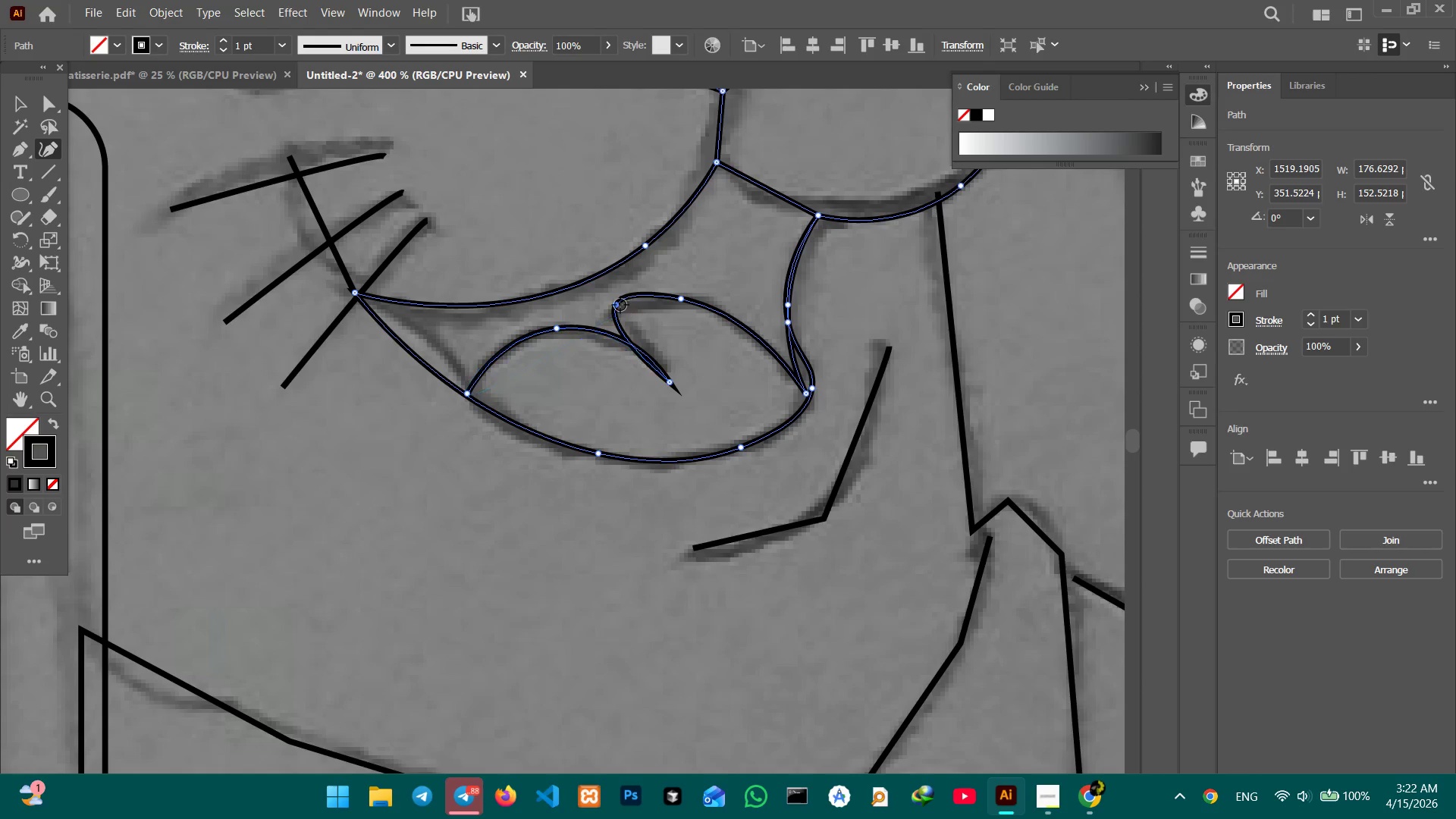 
left_click_drag(start_coordinate=[618, 305], to_coordinate=[627, 309])
 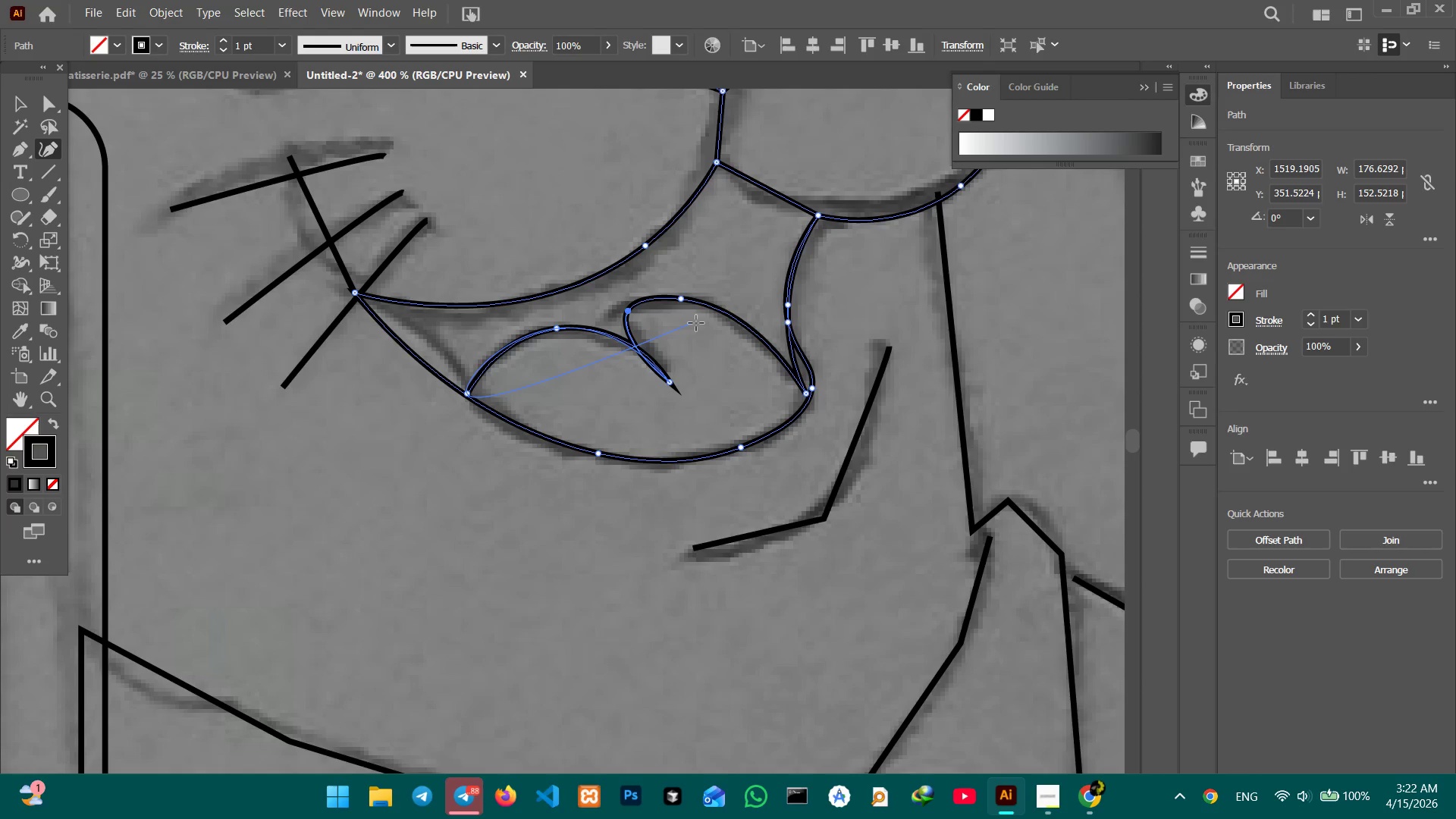 
hold_key(key=ControlLeft, duration=1.31)
 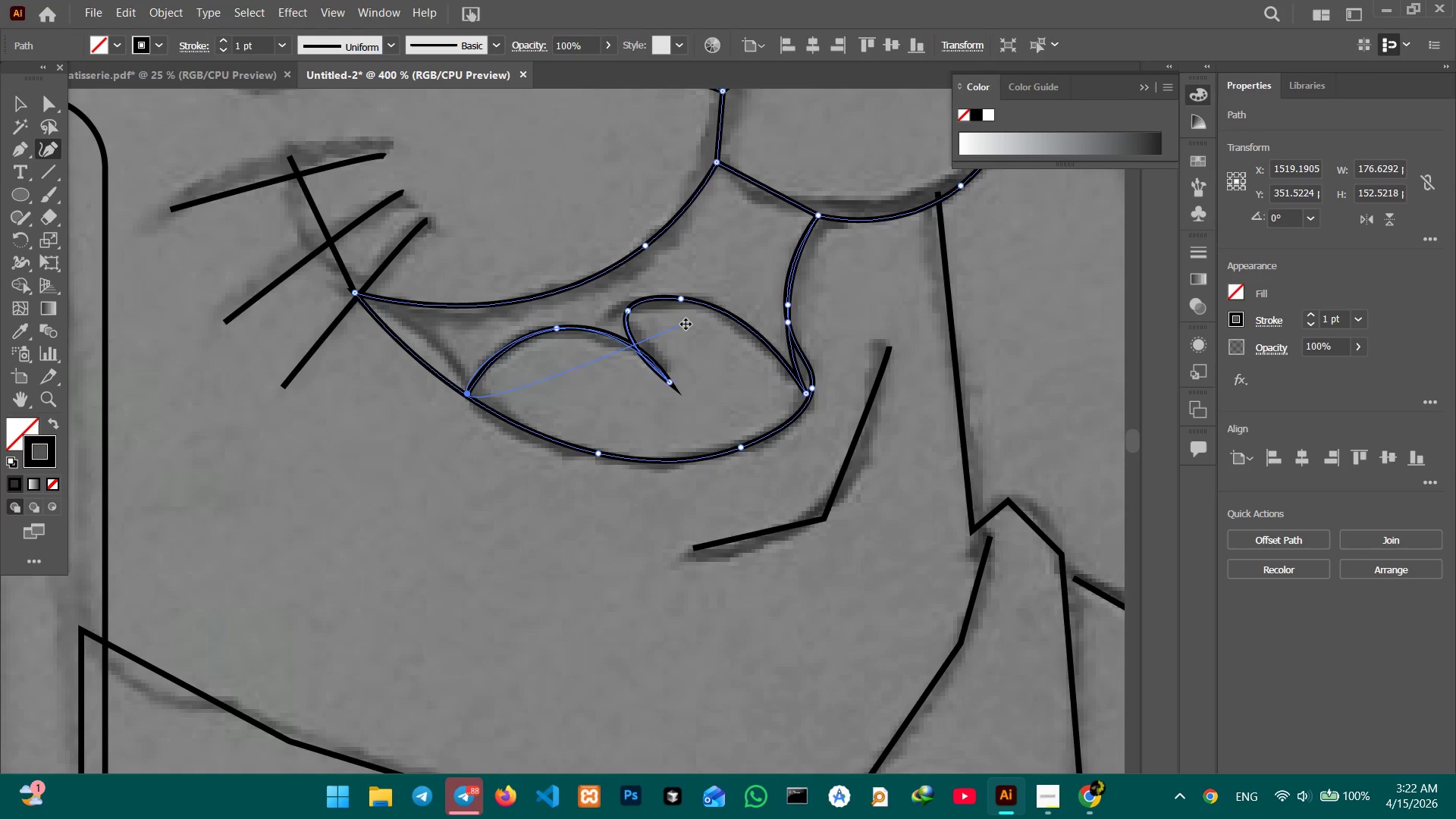 
key(Control+Minus)
 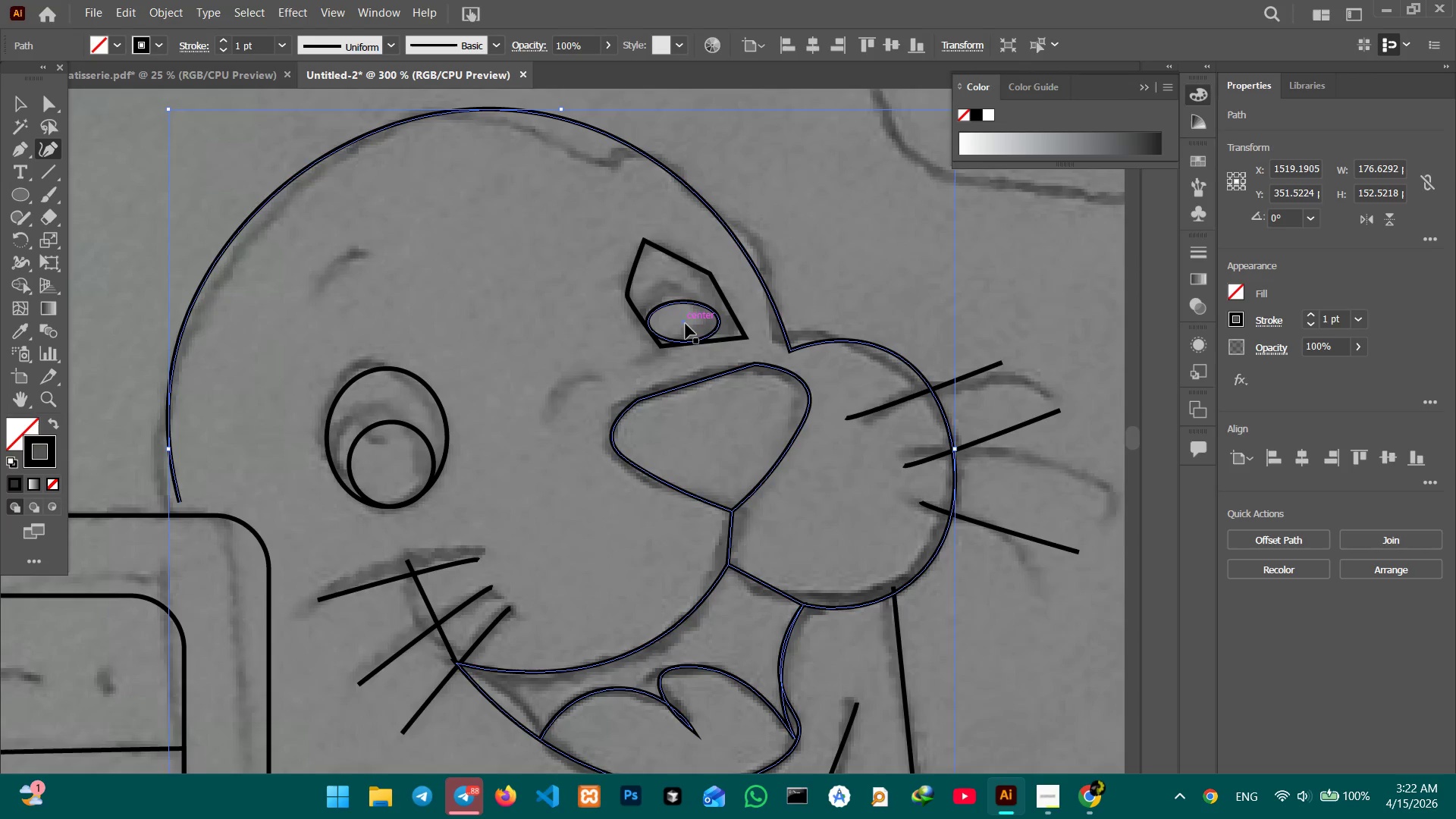 
key(Control+Minus)
 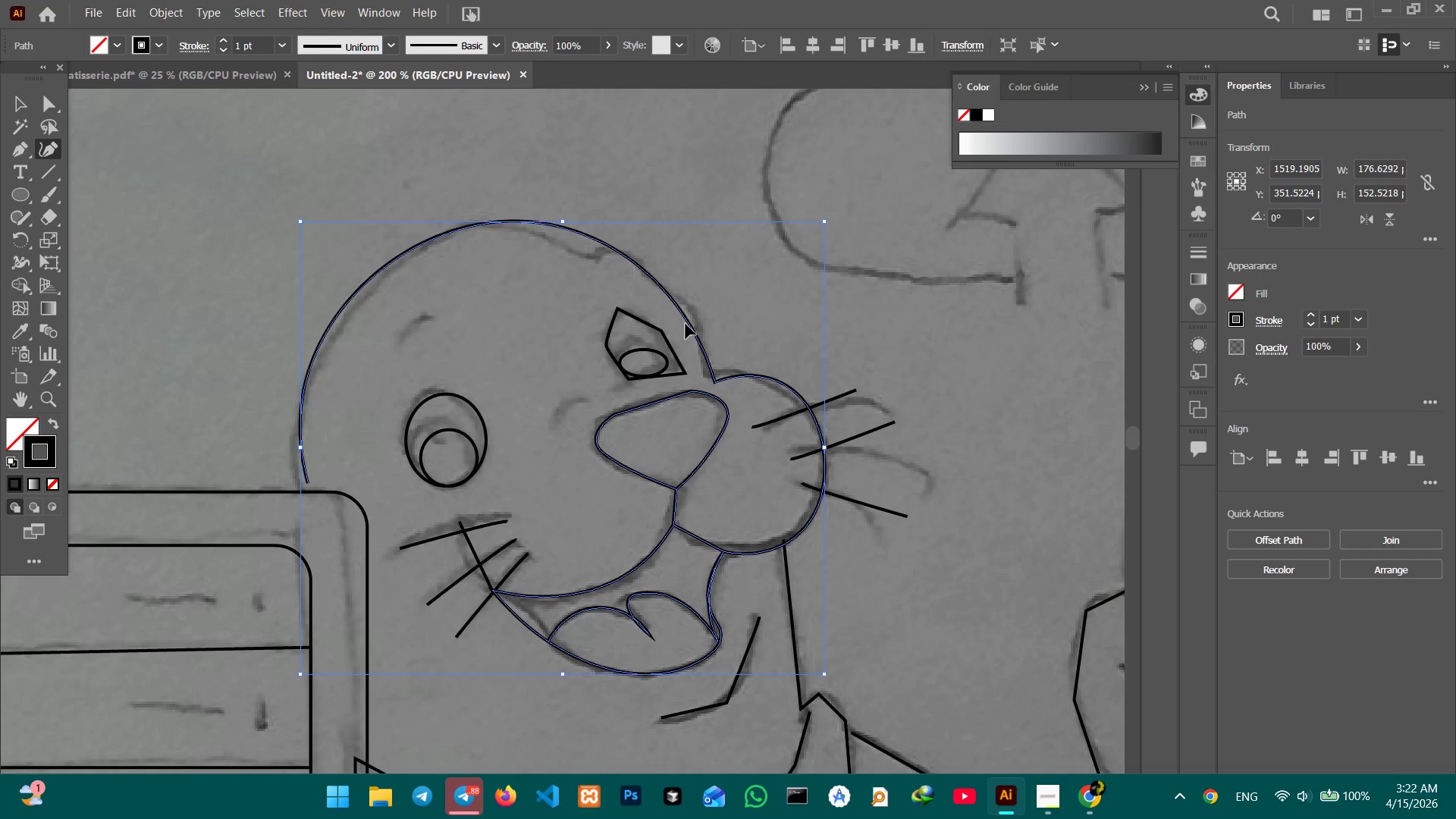 
key(Control+Equal)
 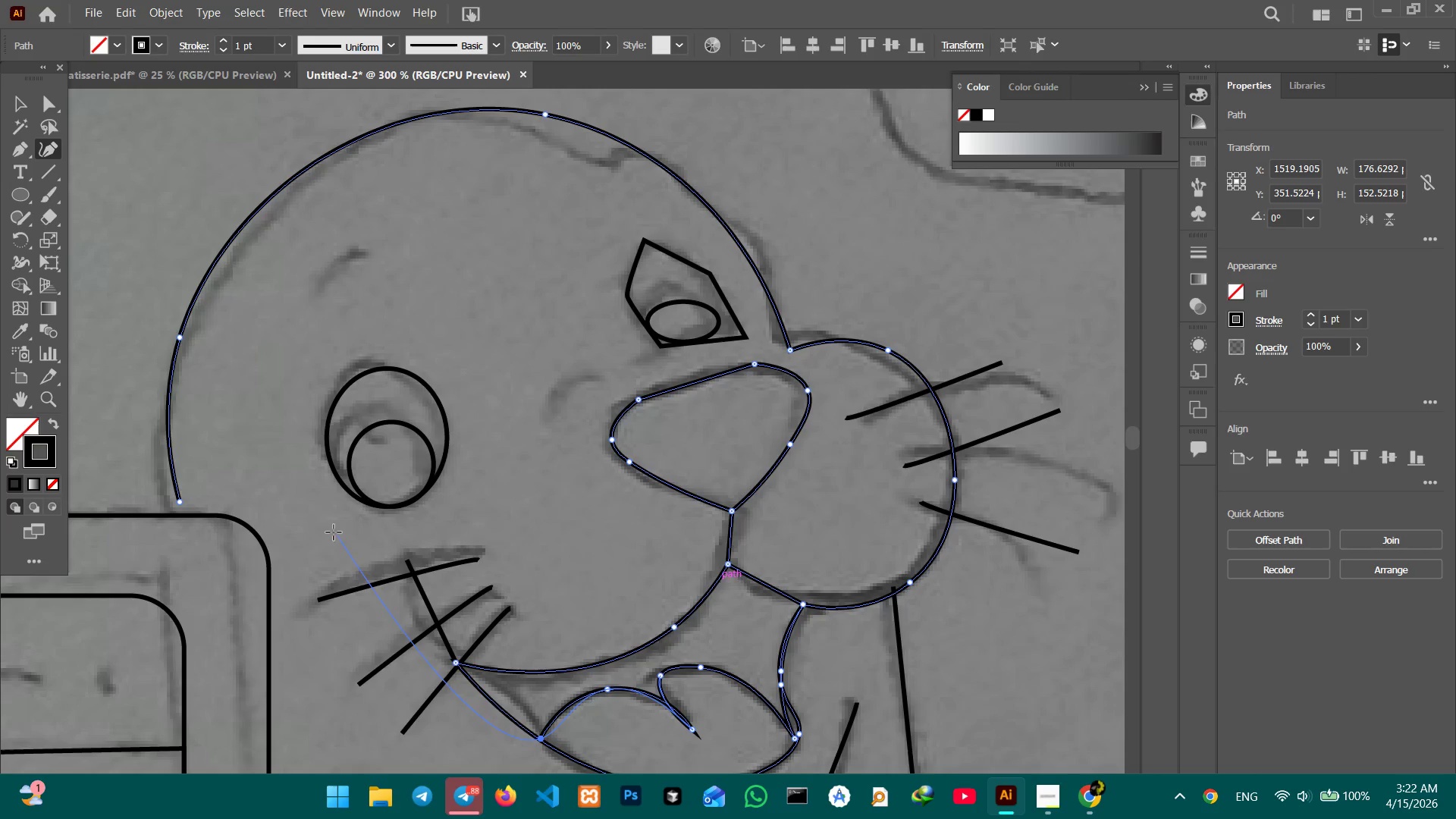 
hold_key(key=Space, duration=0.91)
 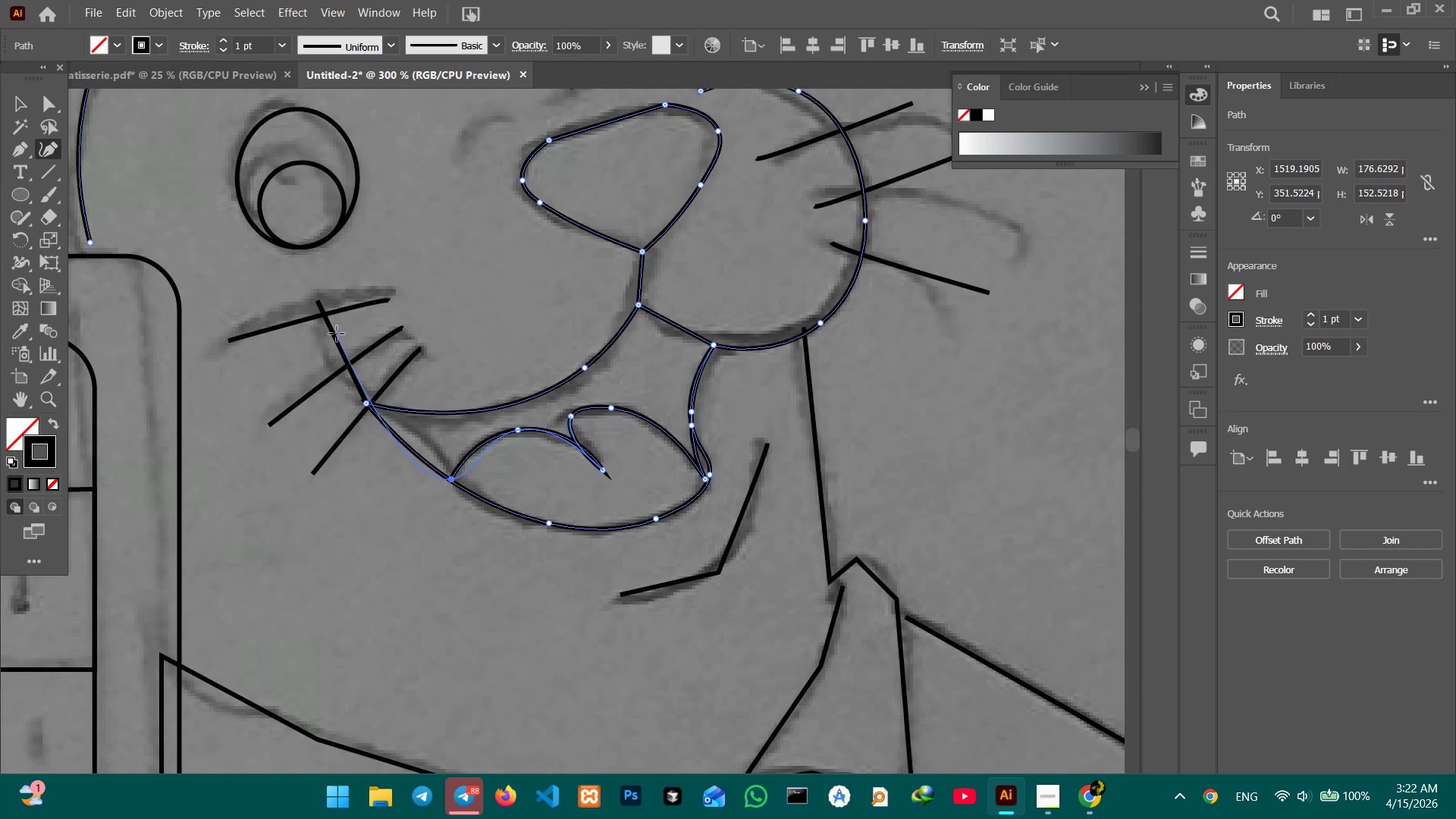 
left_click_drag(start_coordinate=[493, 562], to_coordinate=[402, 302])
 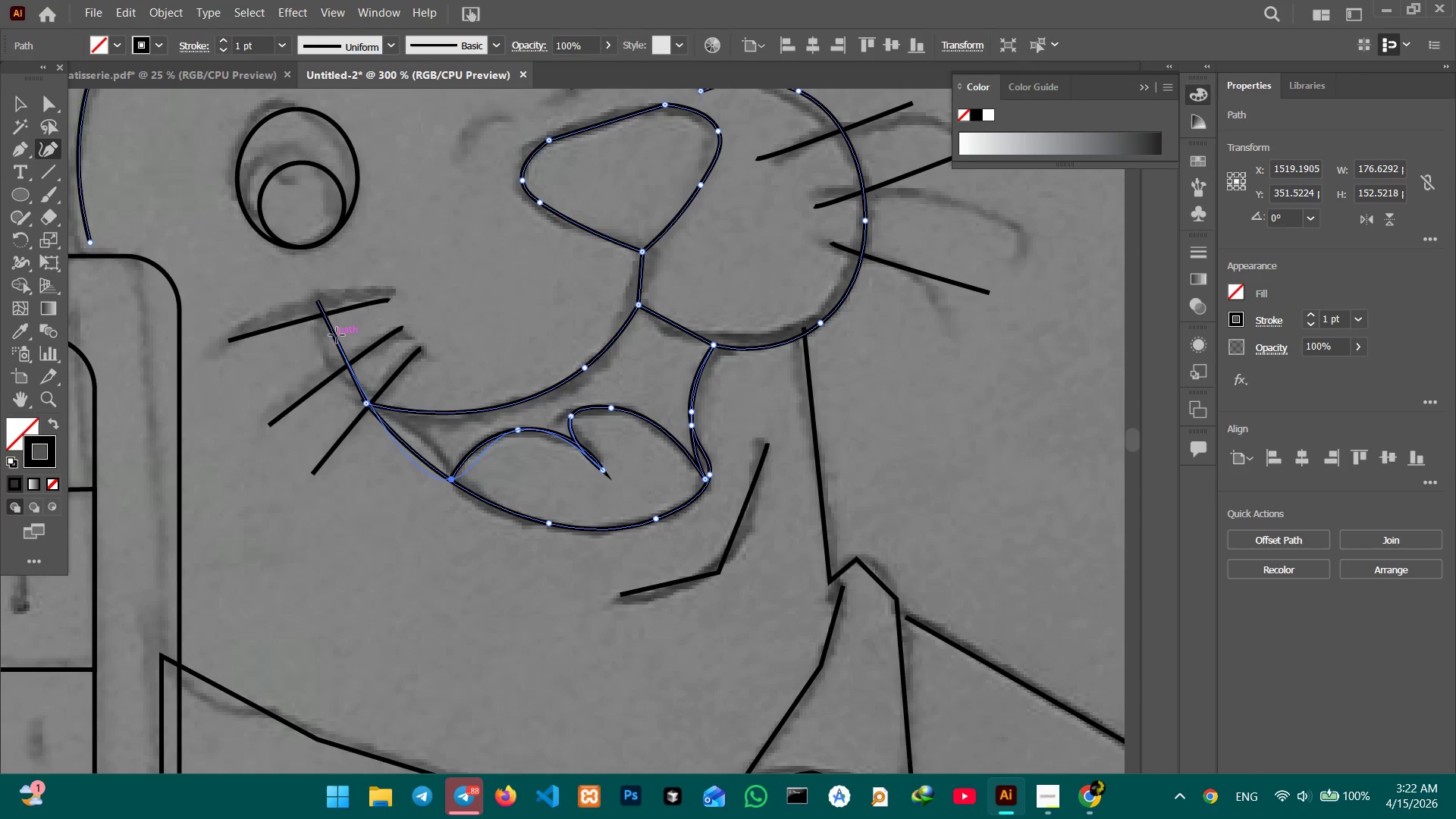 
left_click([337, 335])
 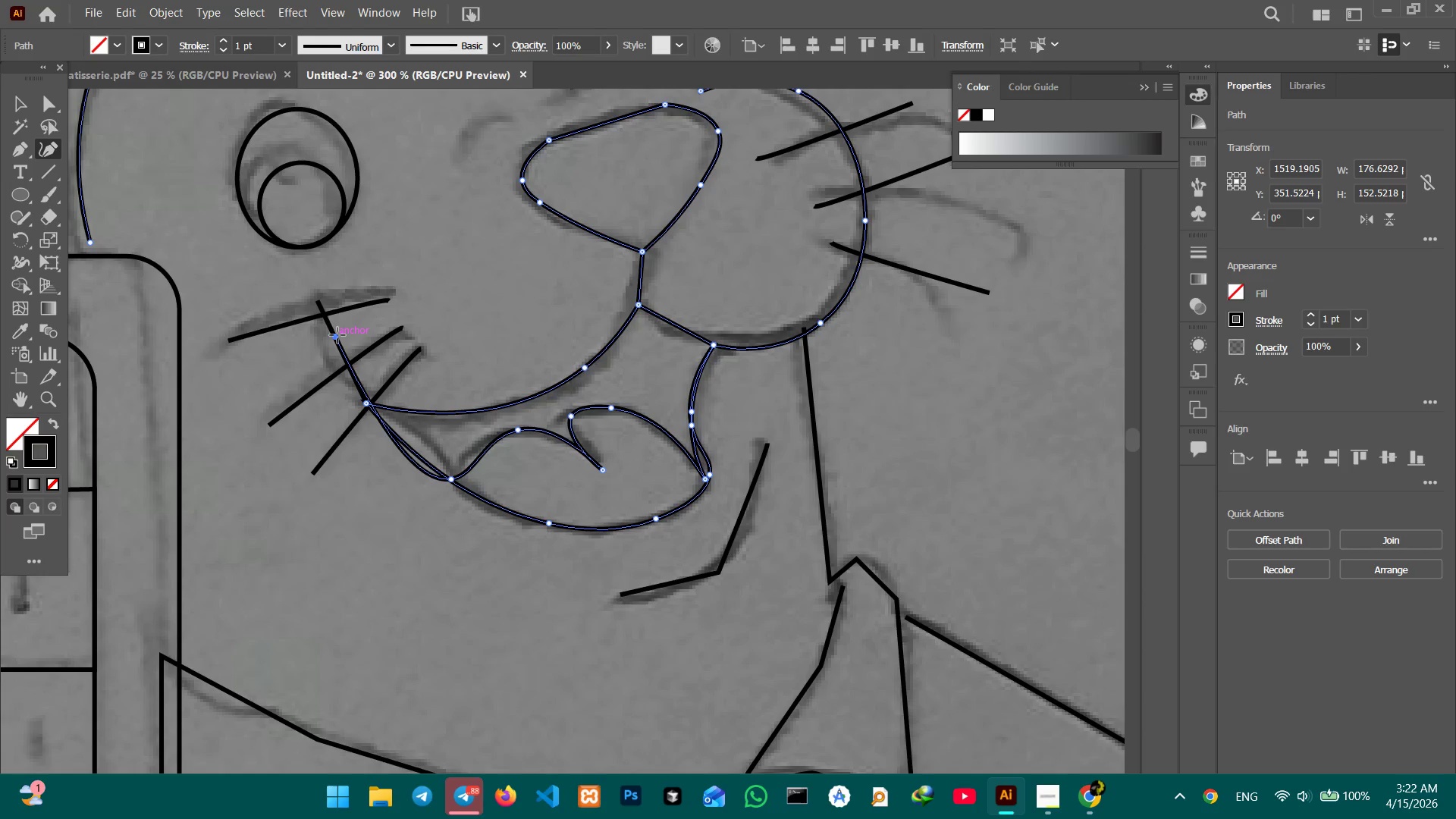 
key(Control+Z)
 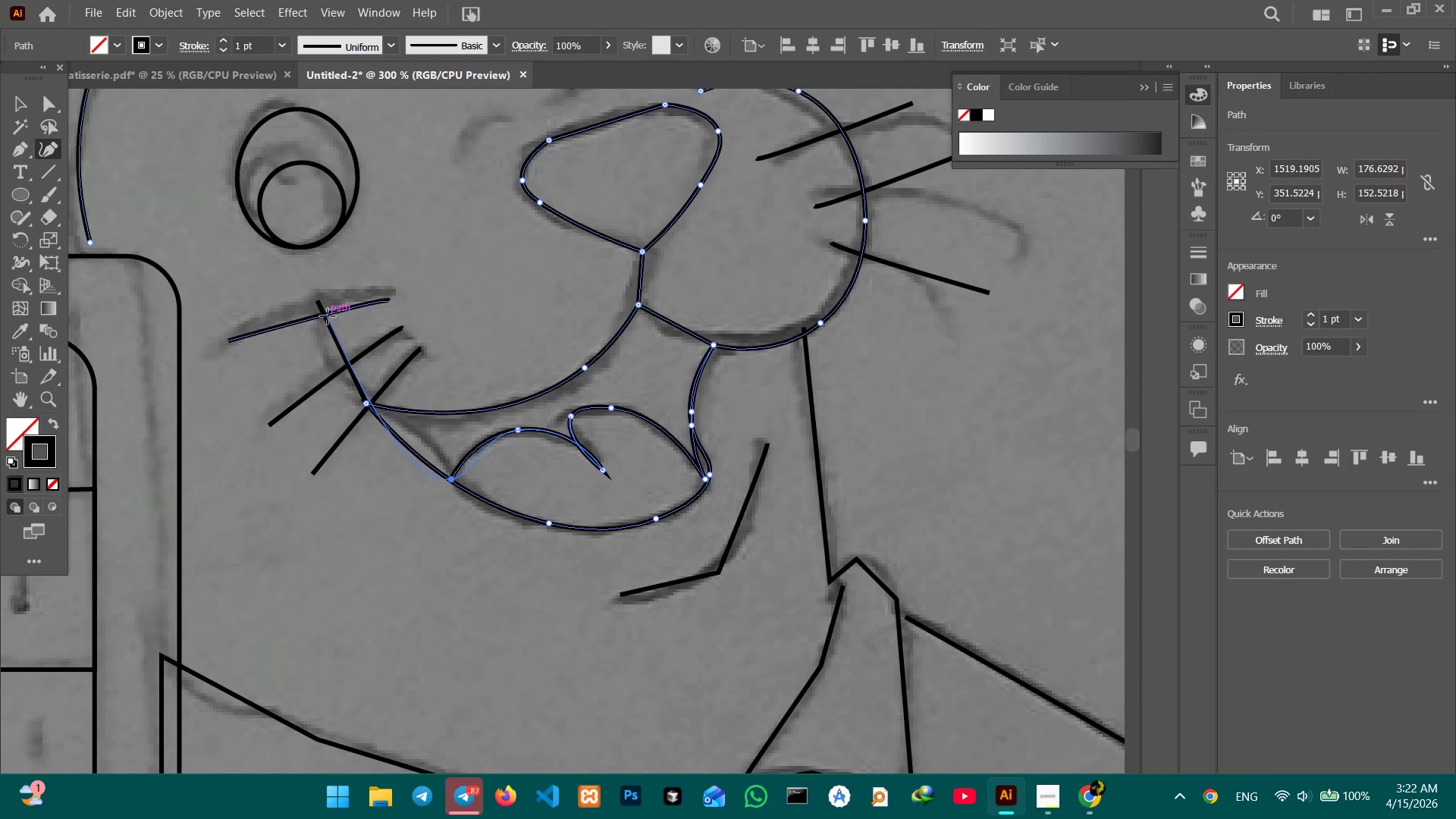 
left_click([326, 316])
 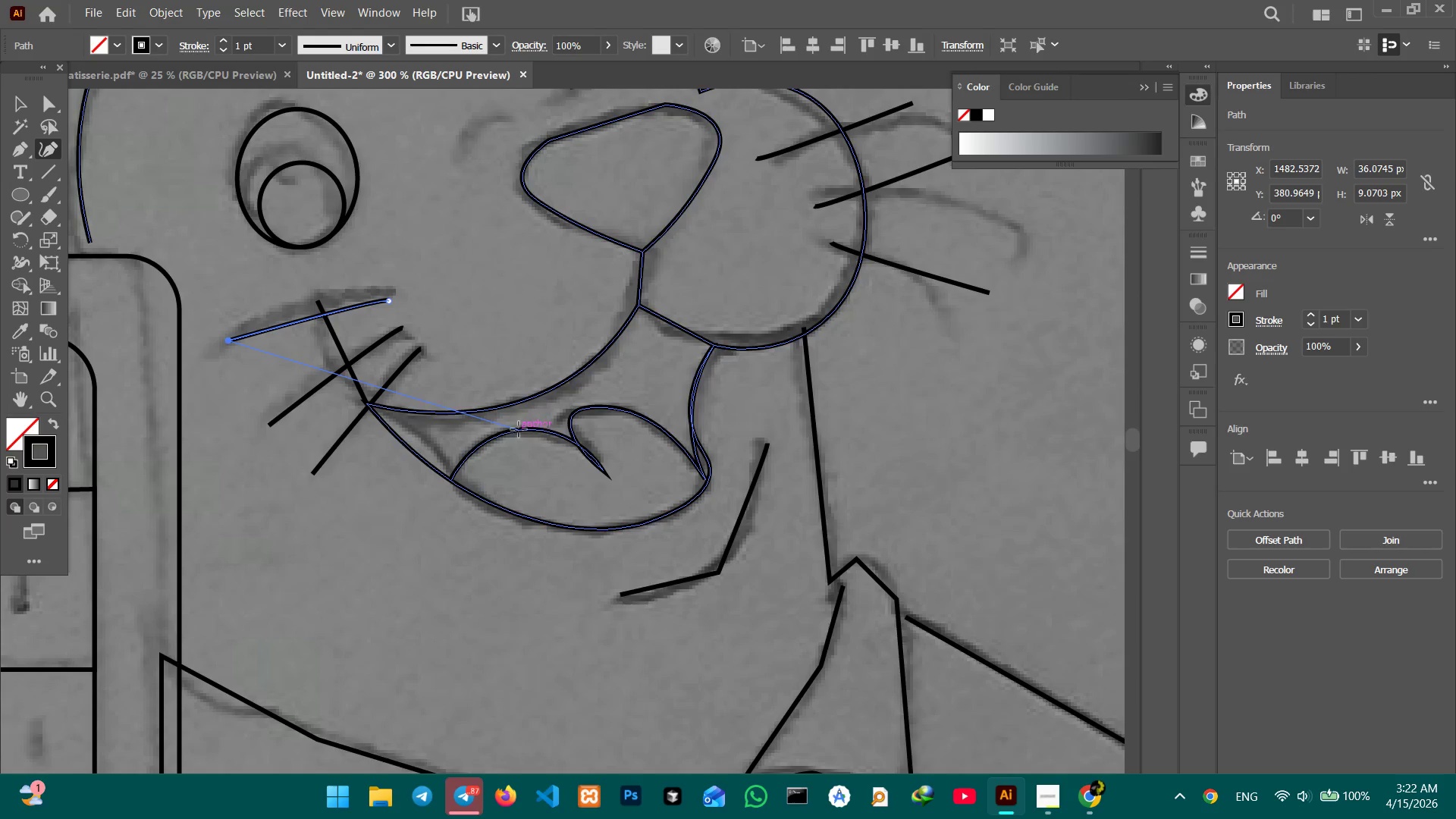 
key(Backspace)
 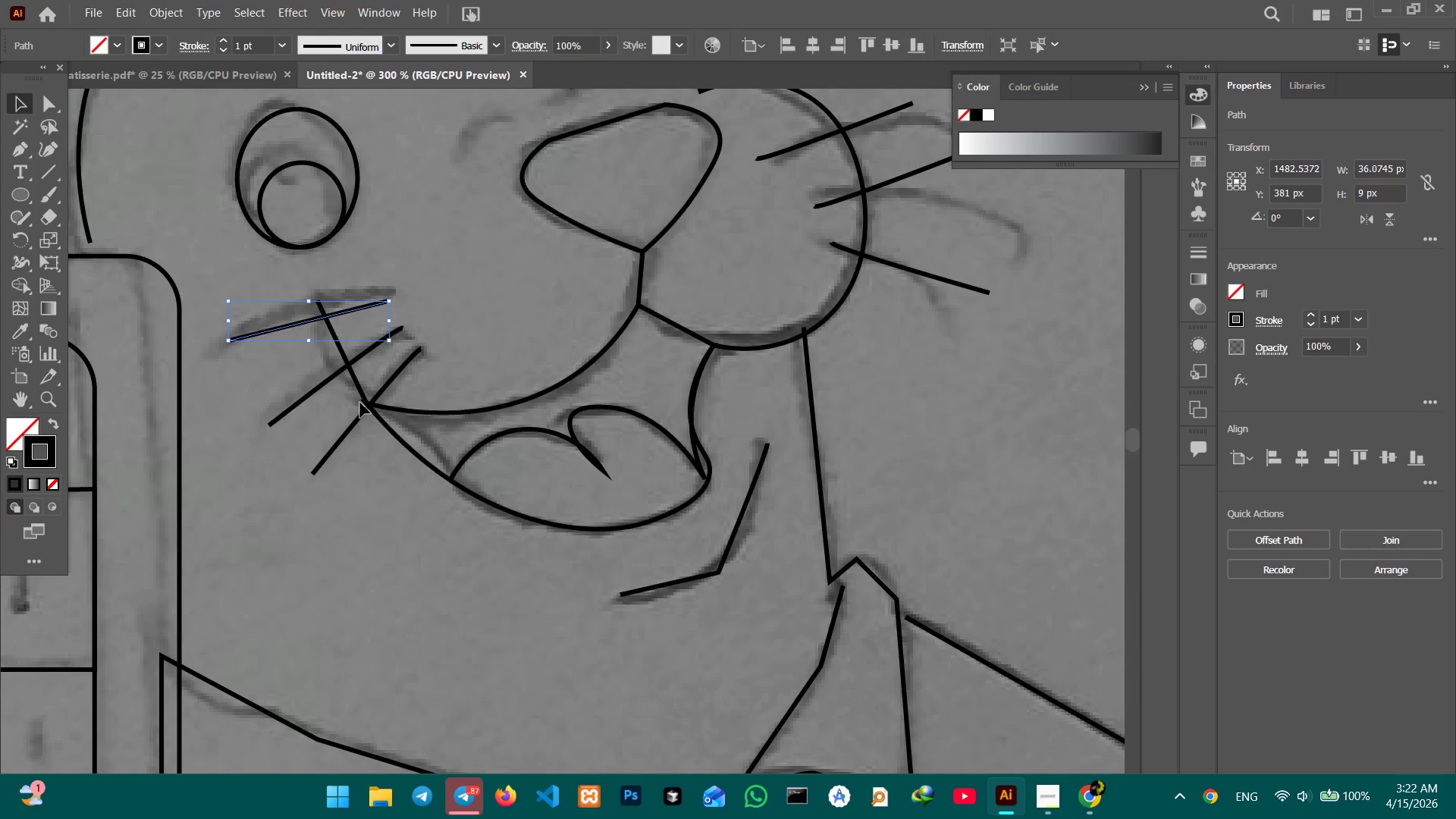 
left_click([363, 391])
 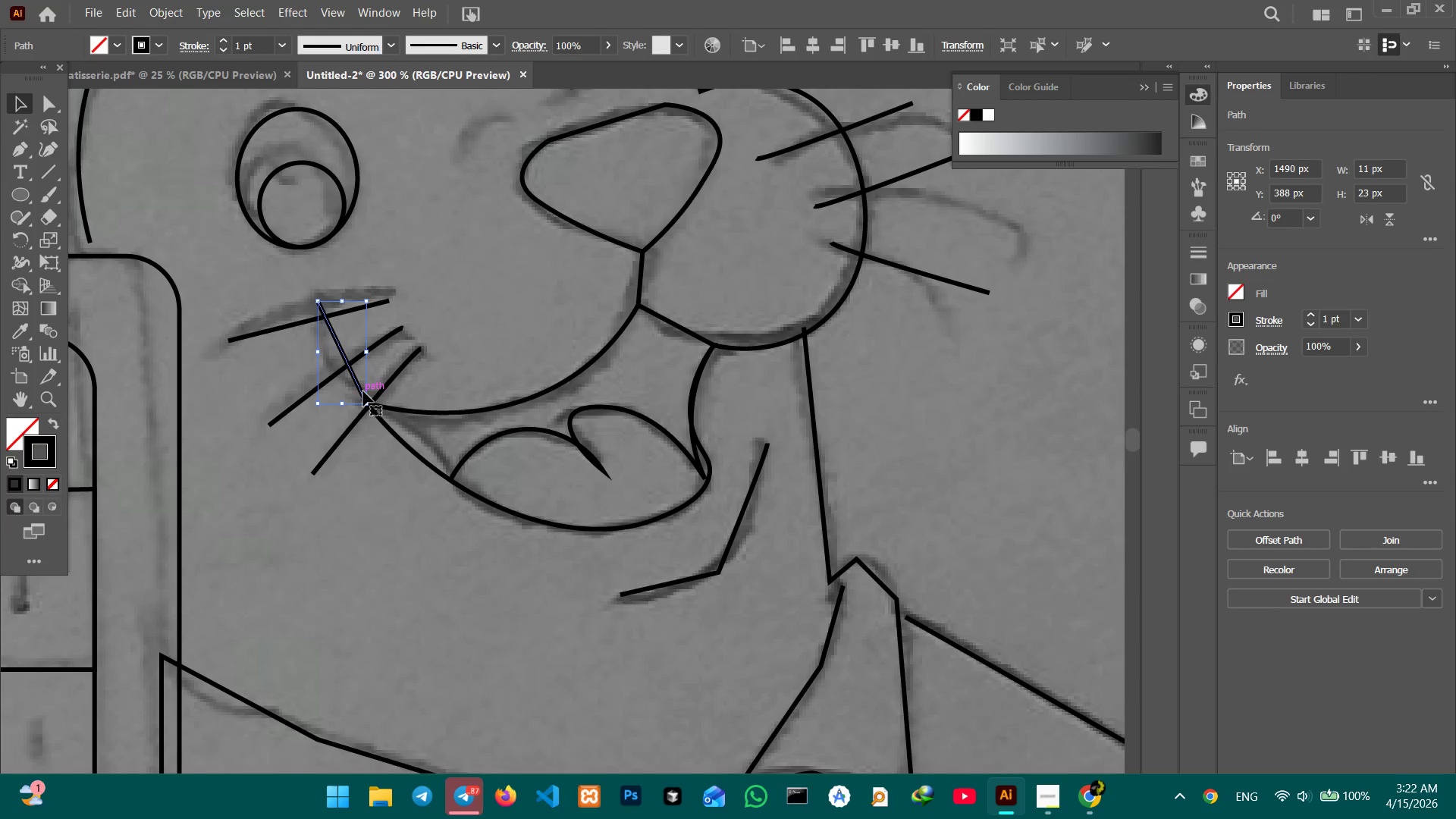 
key(Backspace)
 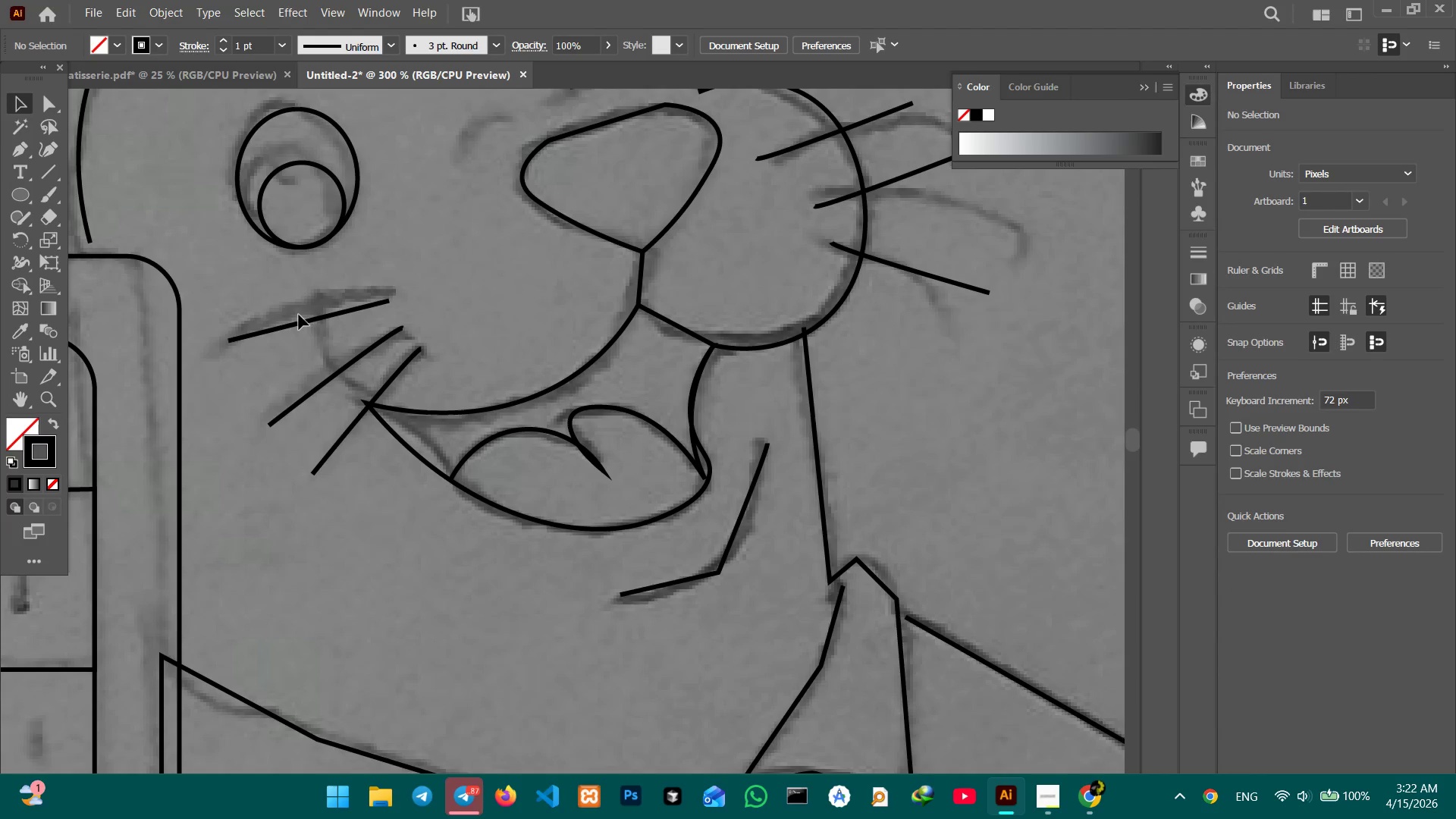 
left_click([299, 321])
 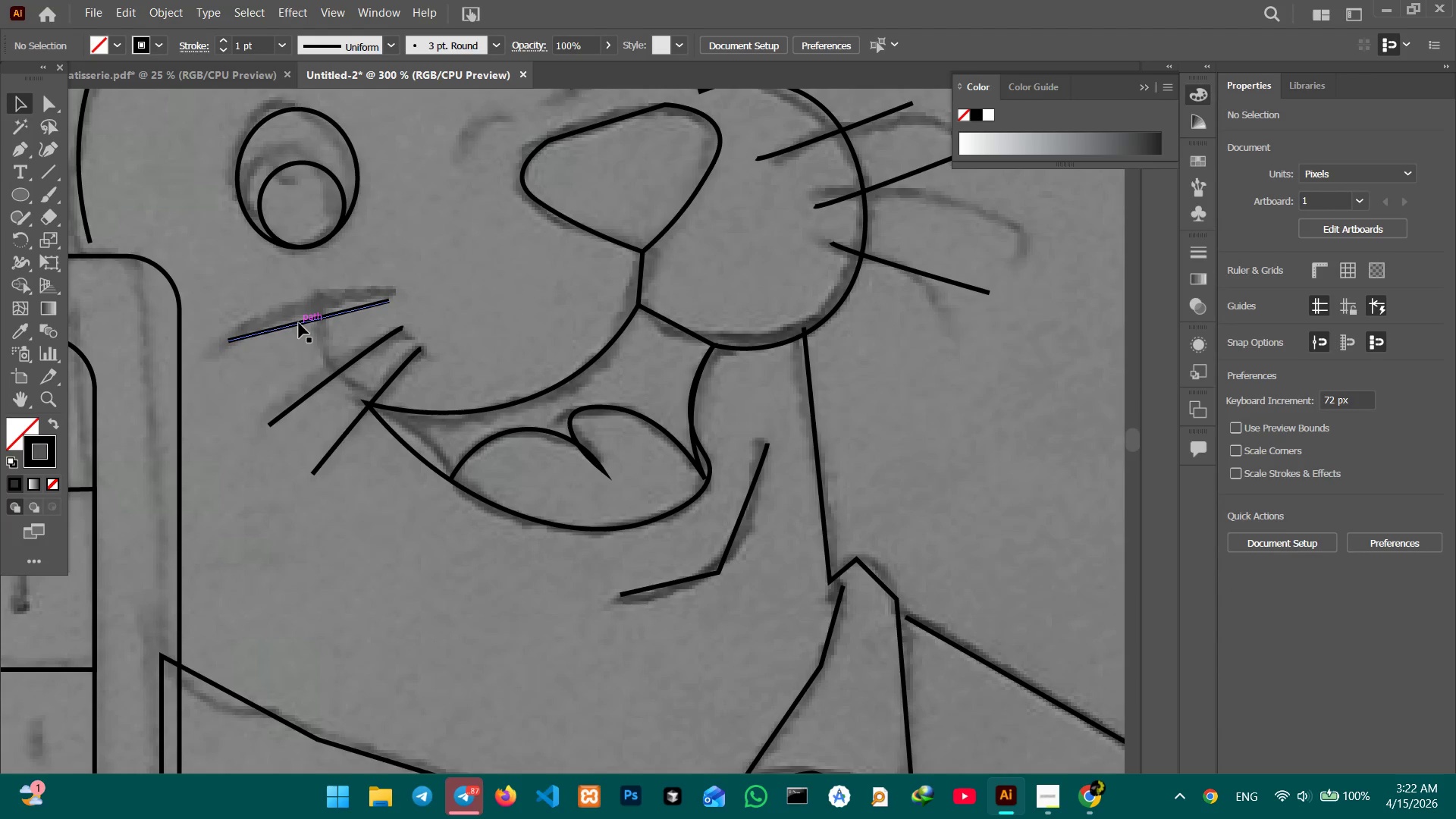 
left_click([299, 323])
 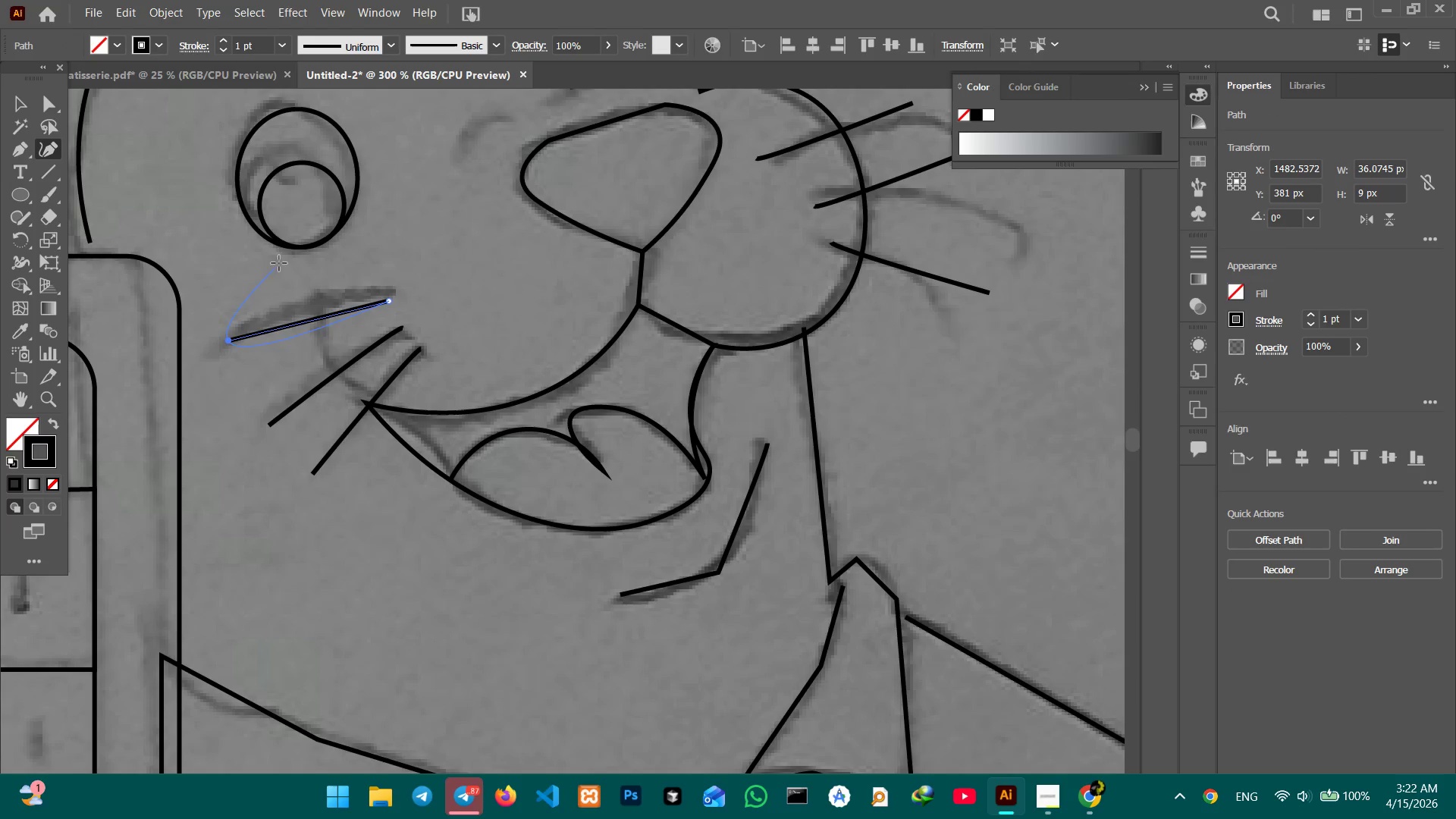 
left_click_drag(start_coordinate=[310, 317], to_coordinate=[306, 306])
 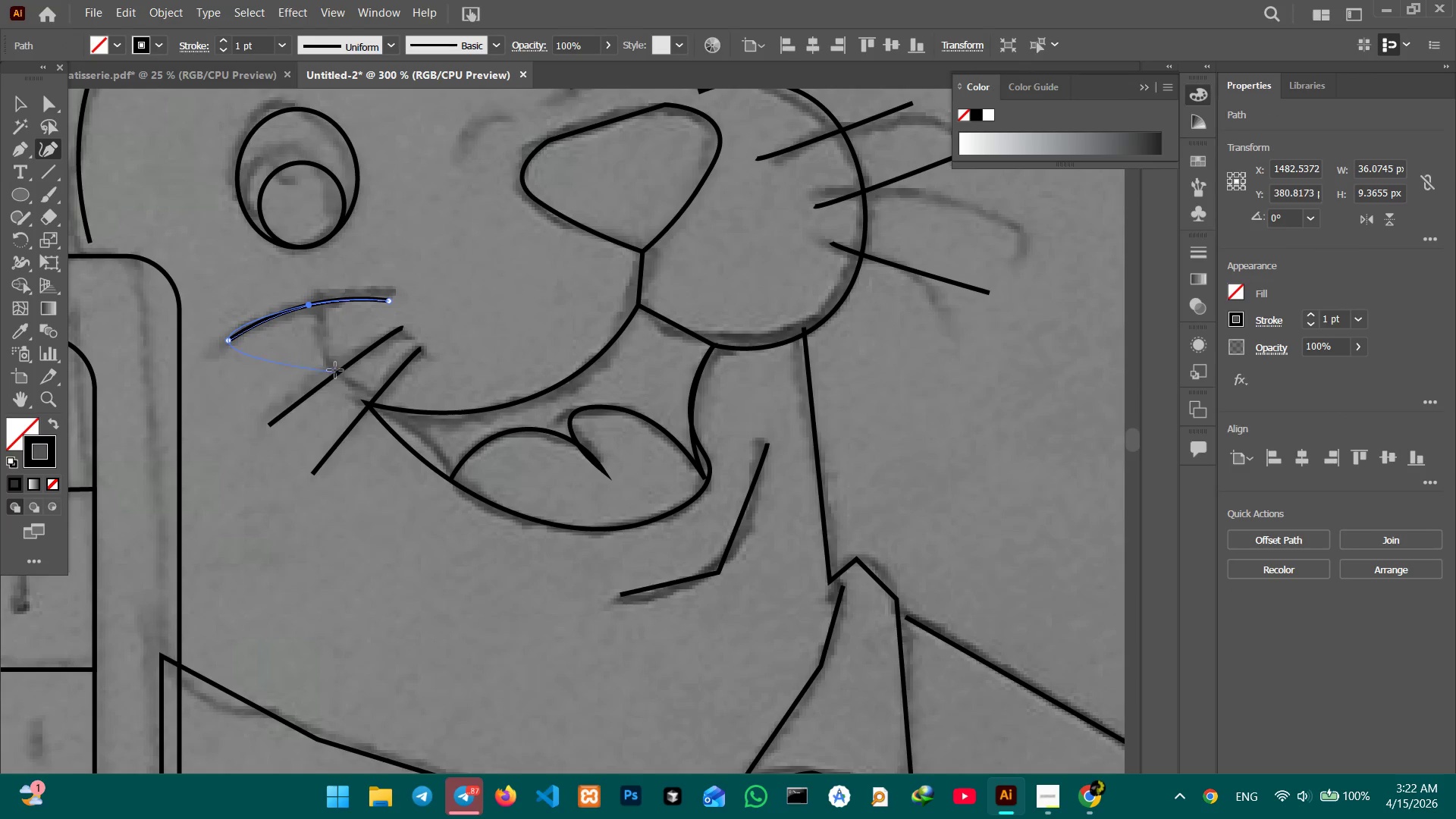 
left_click([336, 374])
 